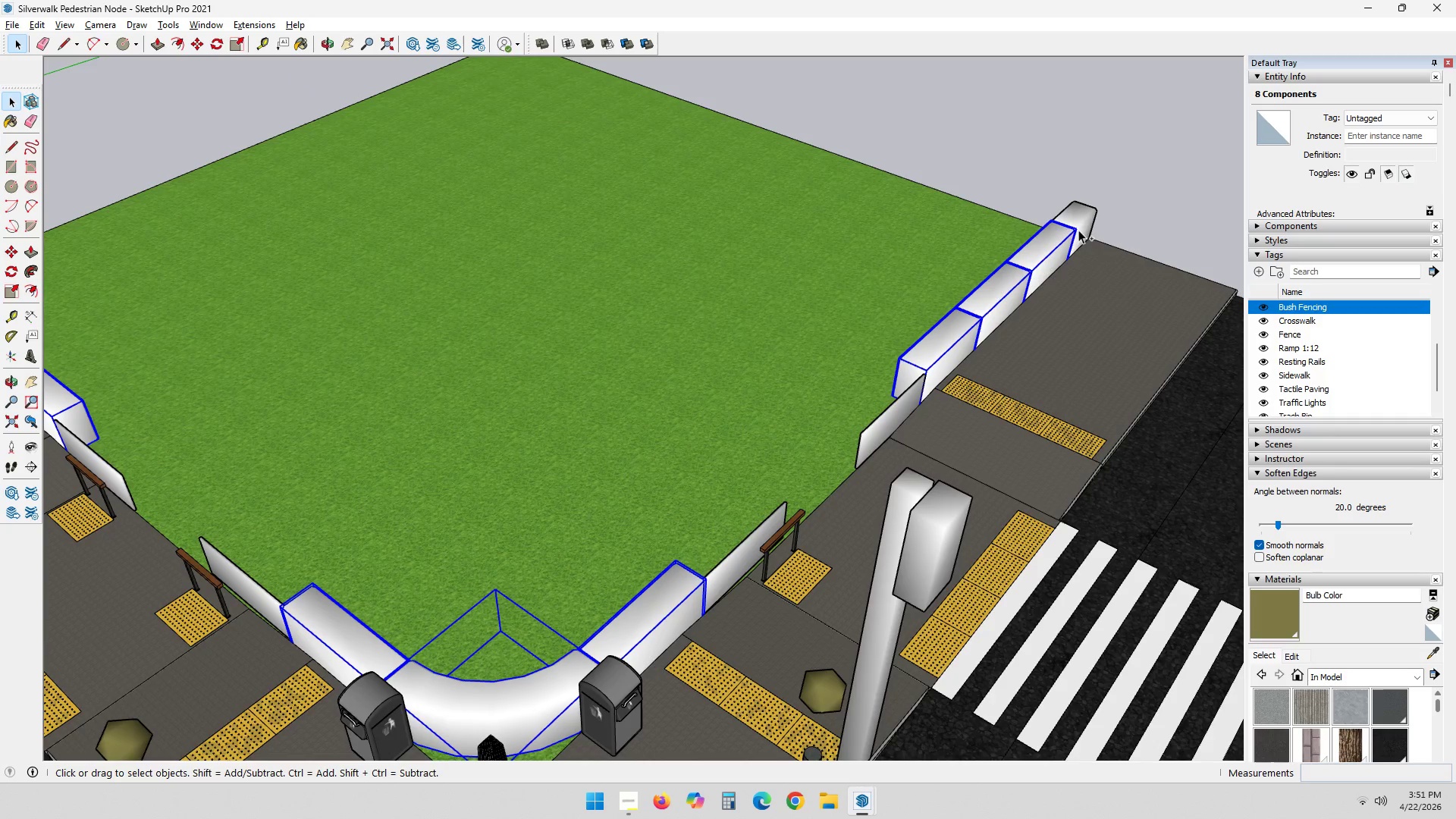 
triple_click([1091, 219])
 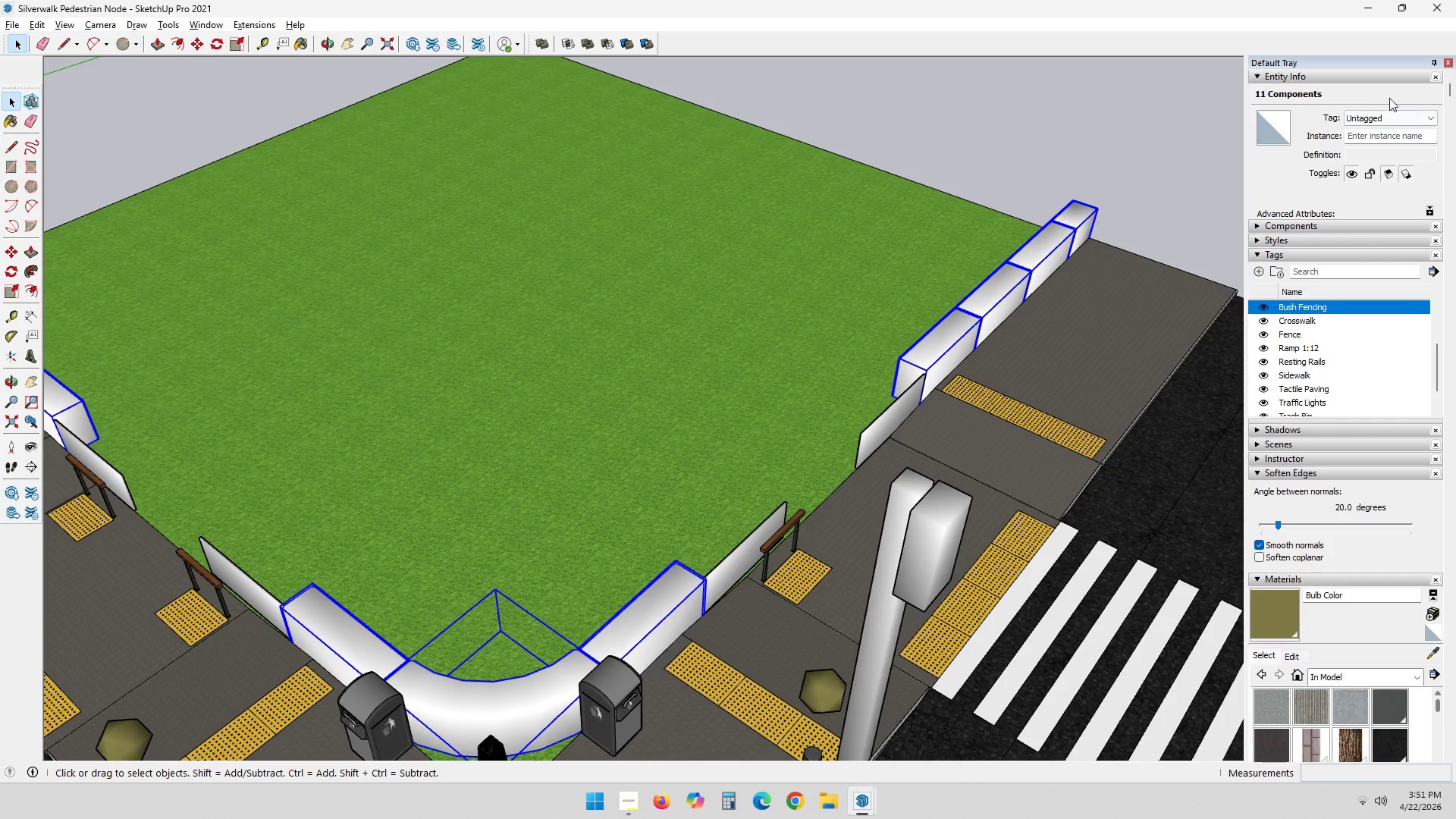 
left_click([1392, 115])
 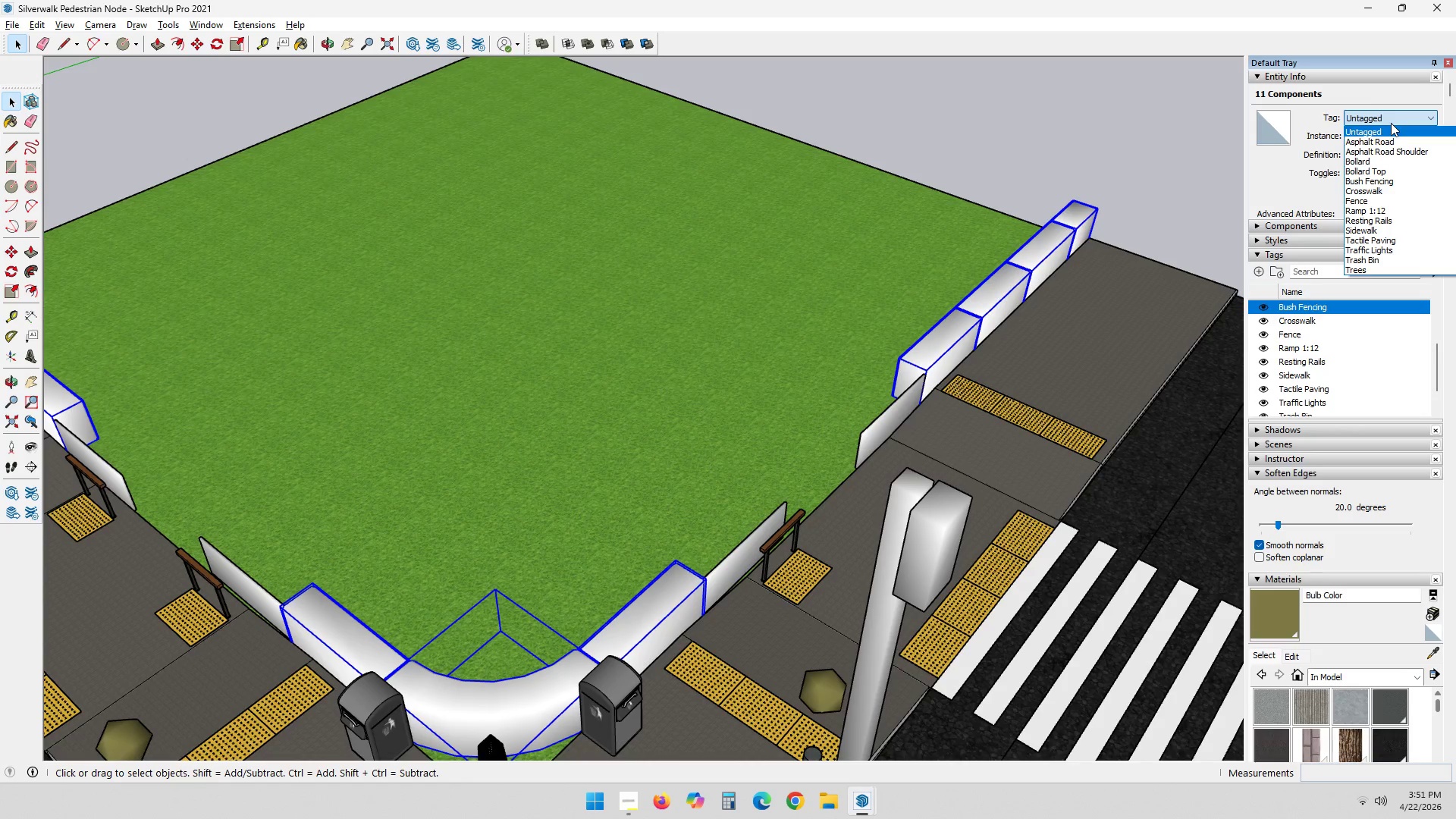 
key(B)
 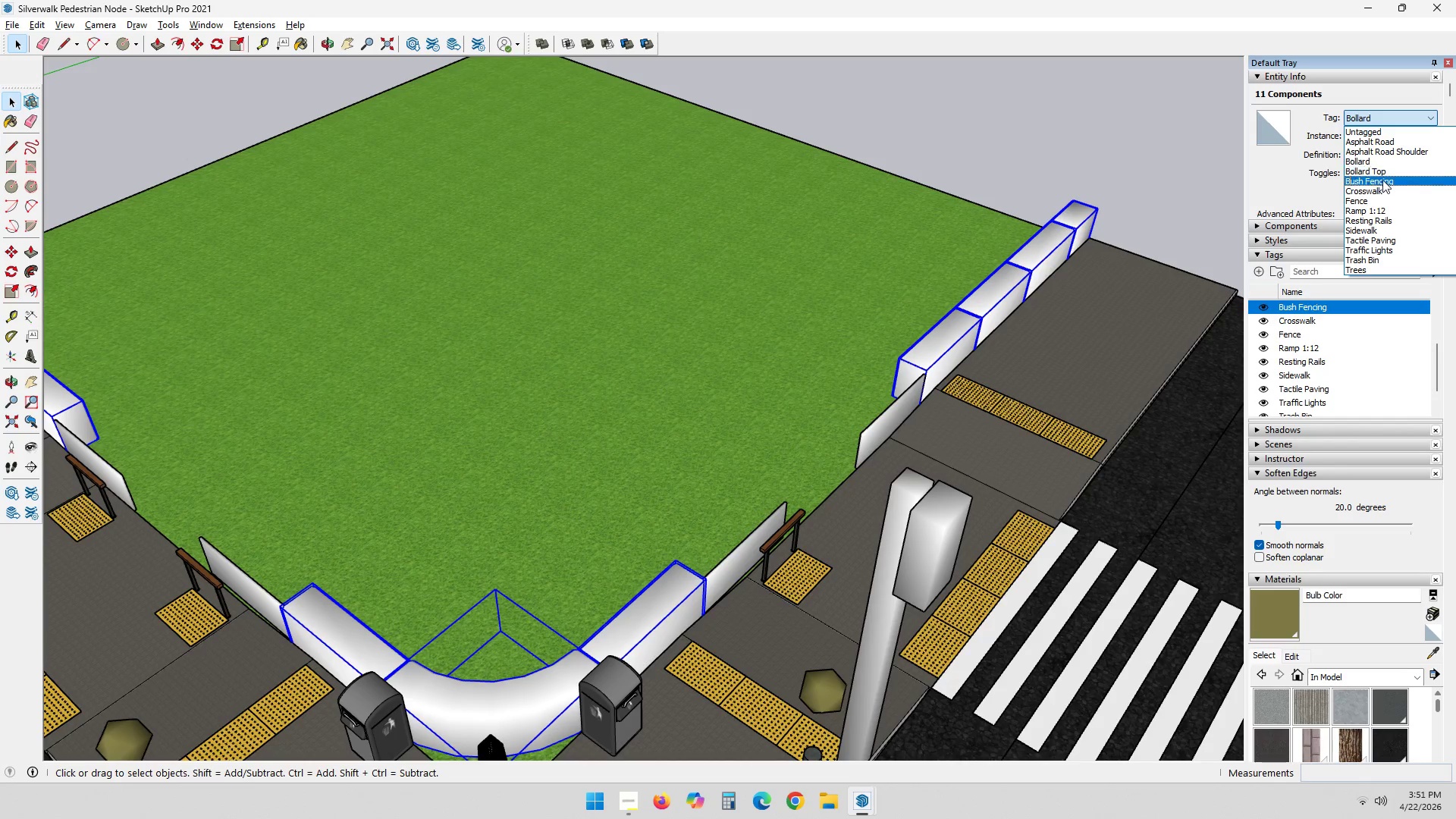 
left_click([1382, 180])
 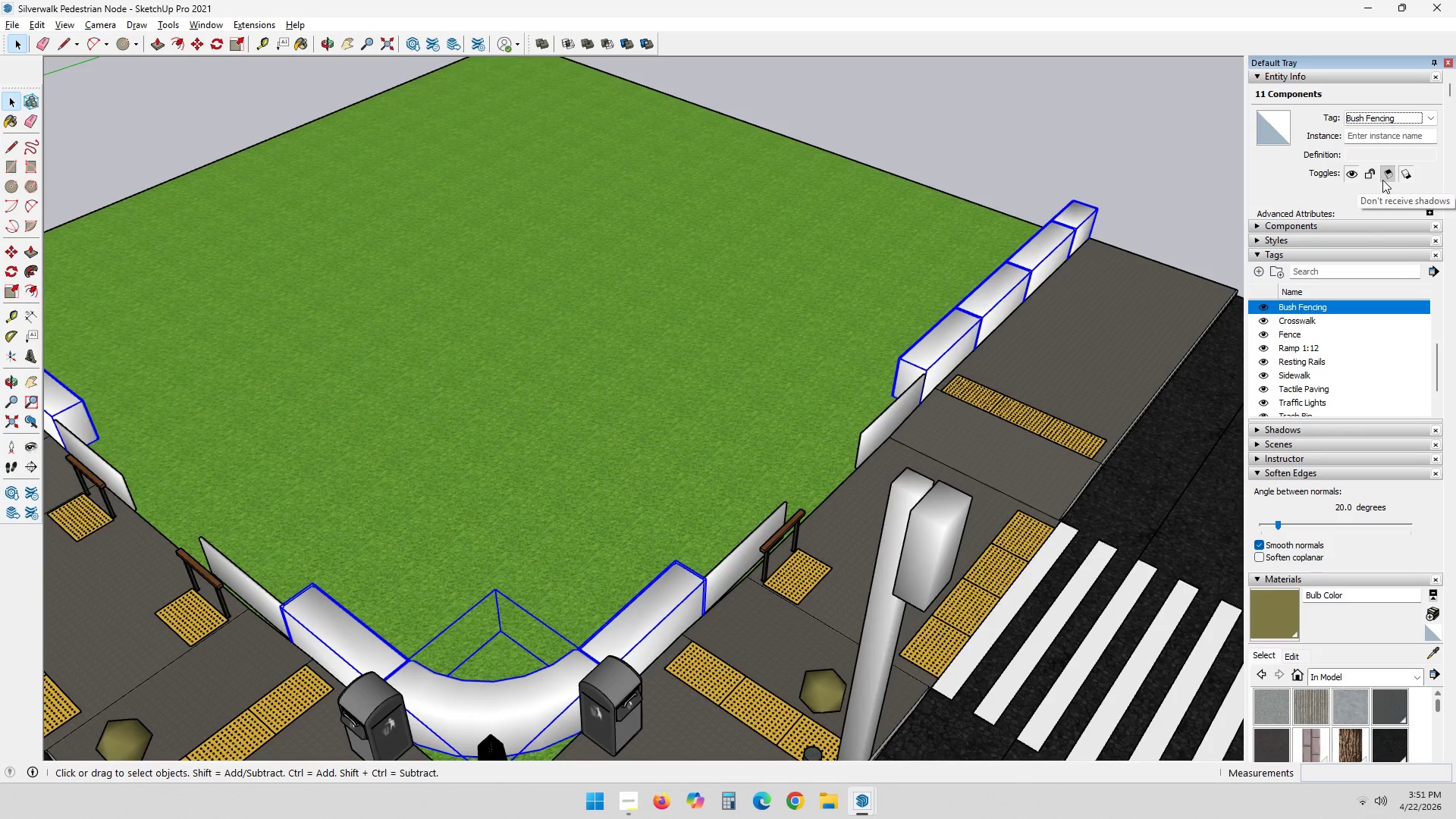 
scroll: coordinate [1002, 306], scroll_direction: down, amount: 2.0
 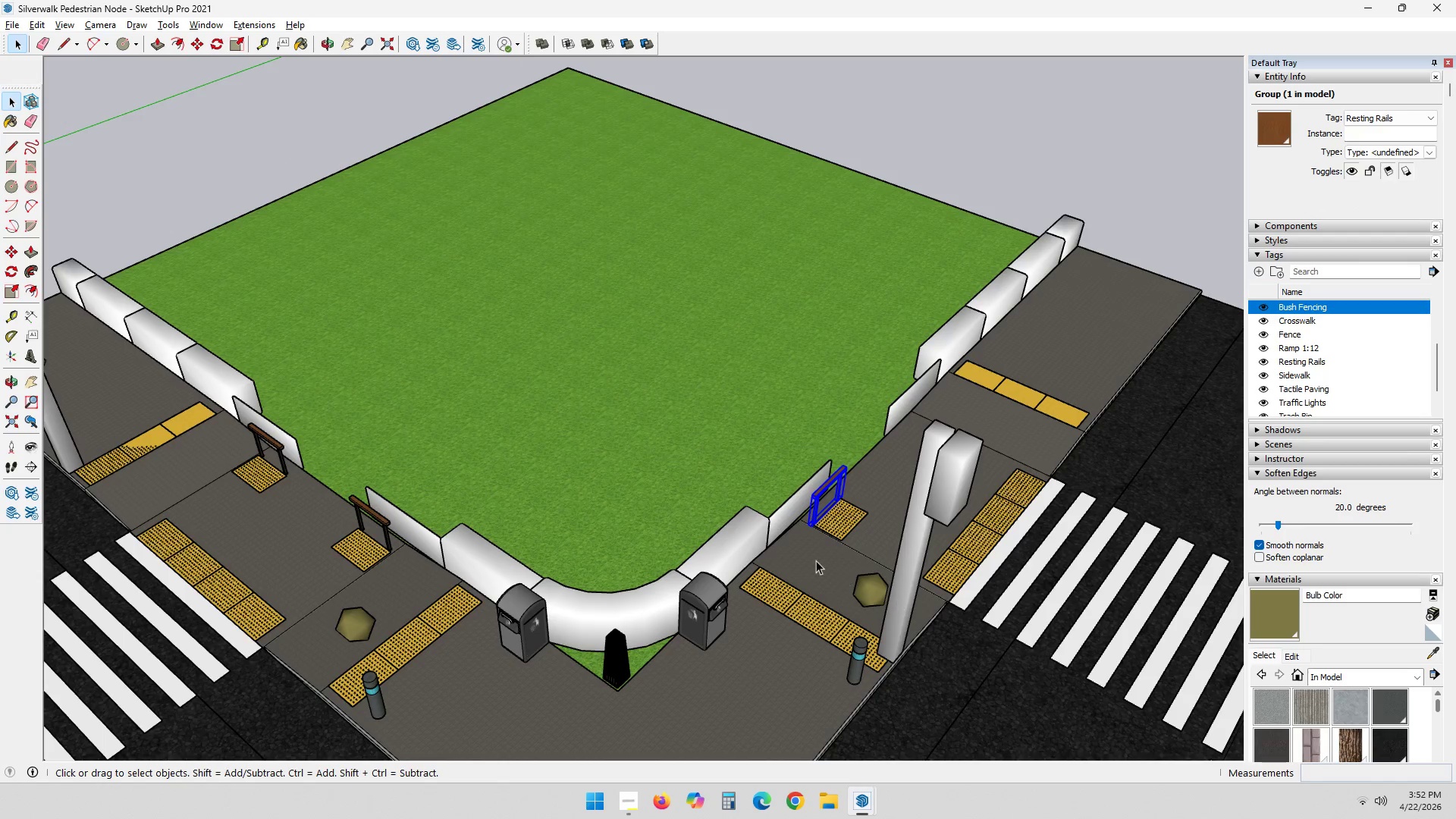 
wait(5.65)
 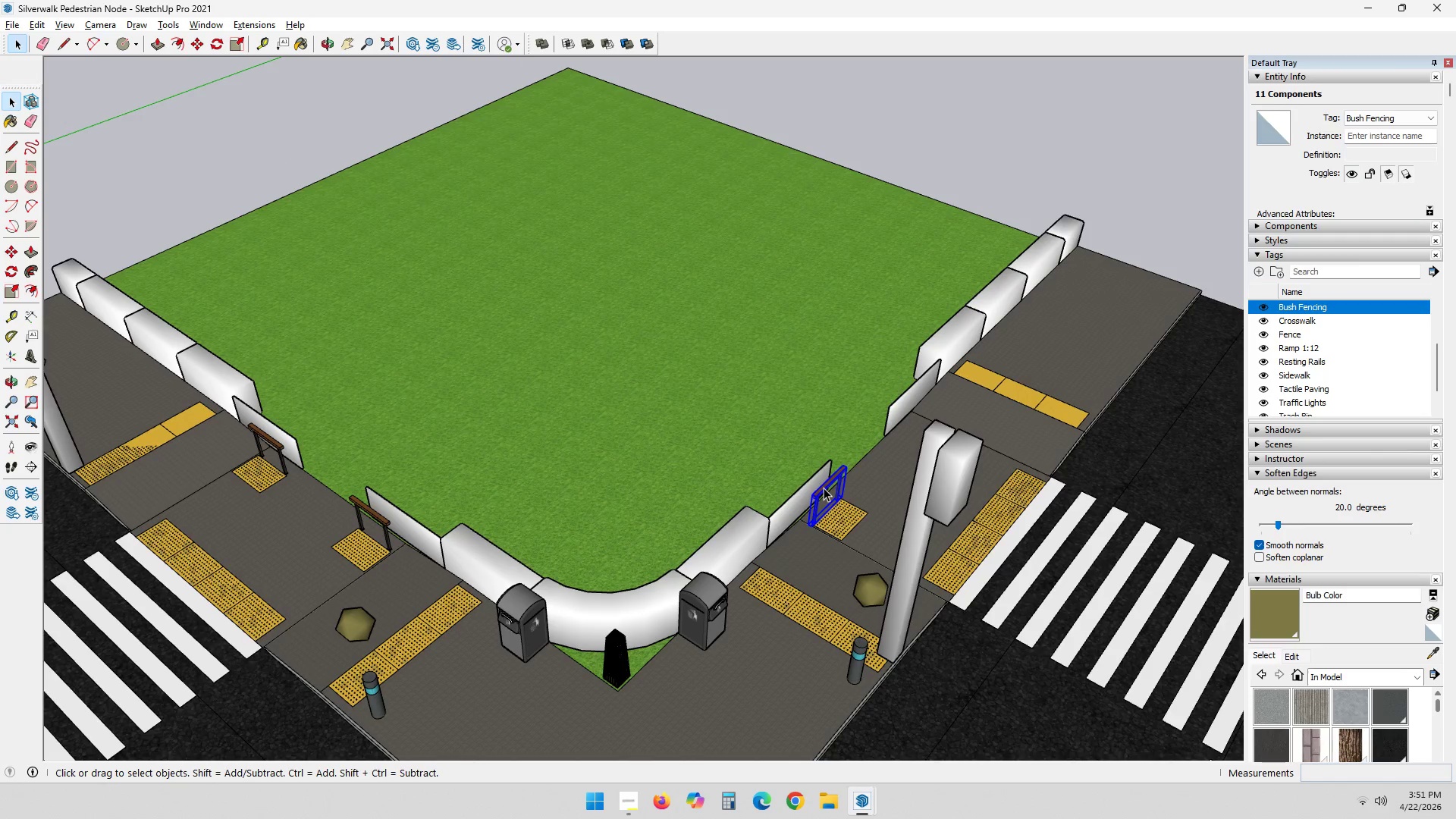 
double_click([1116, 169])
 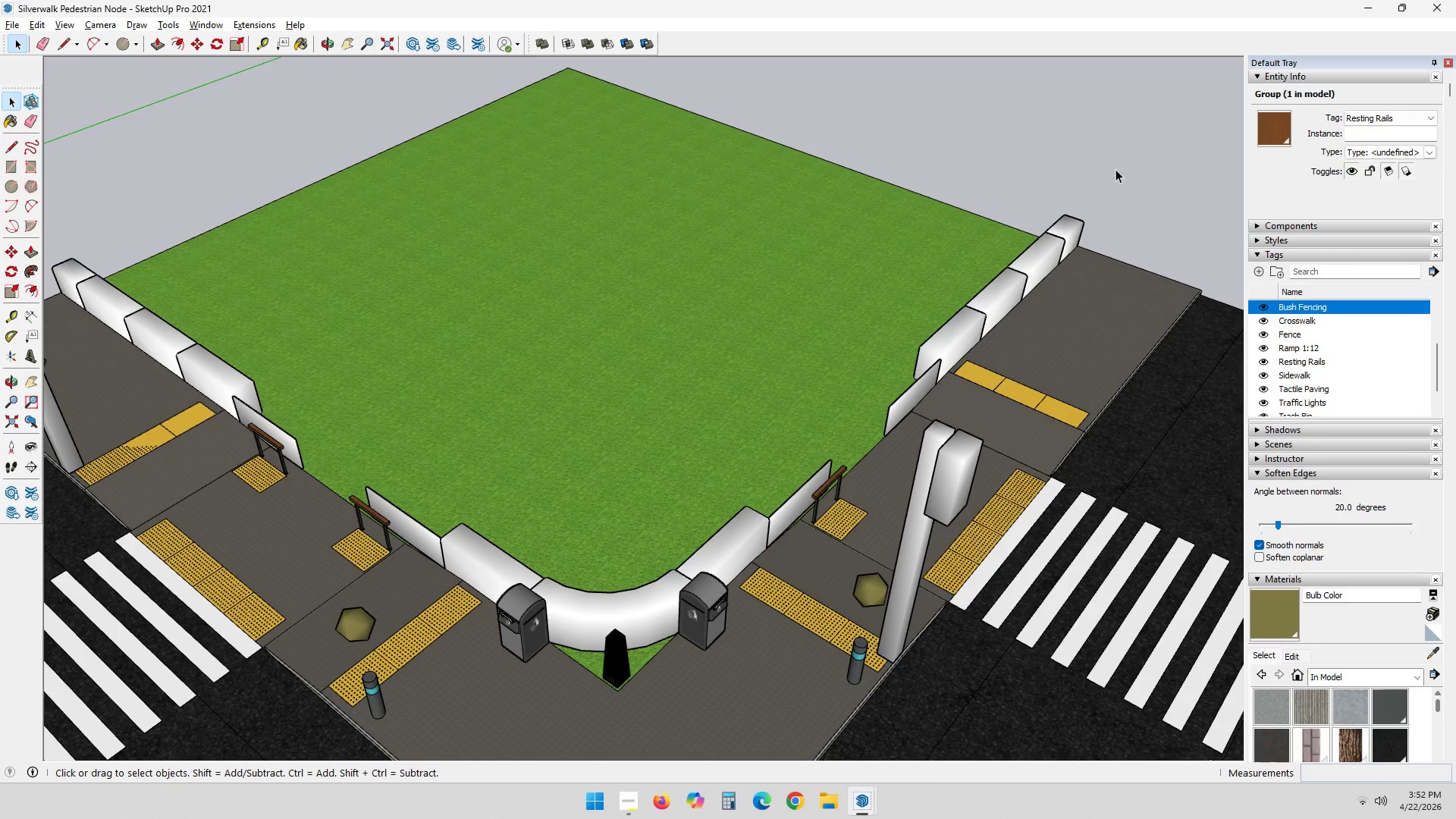 
key(Escape)
 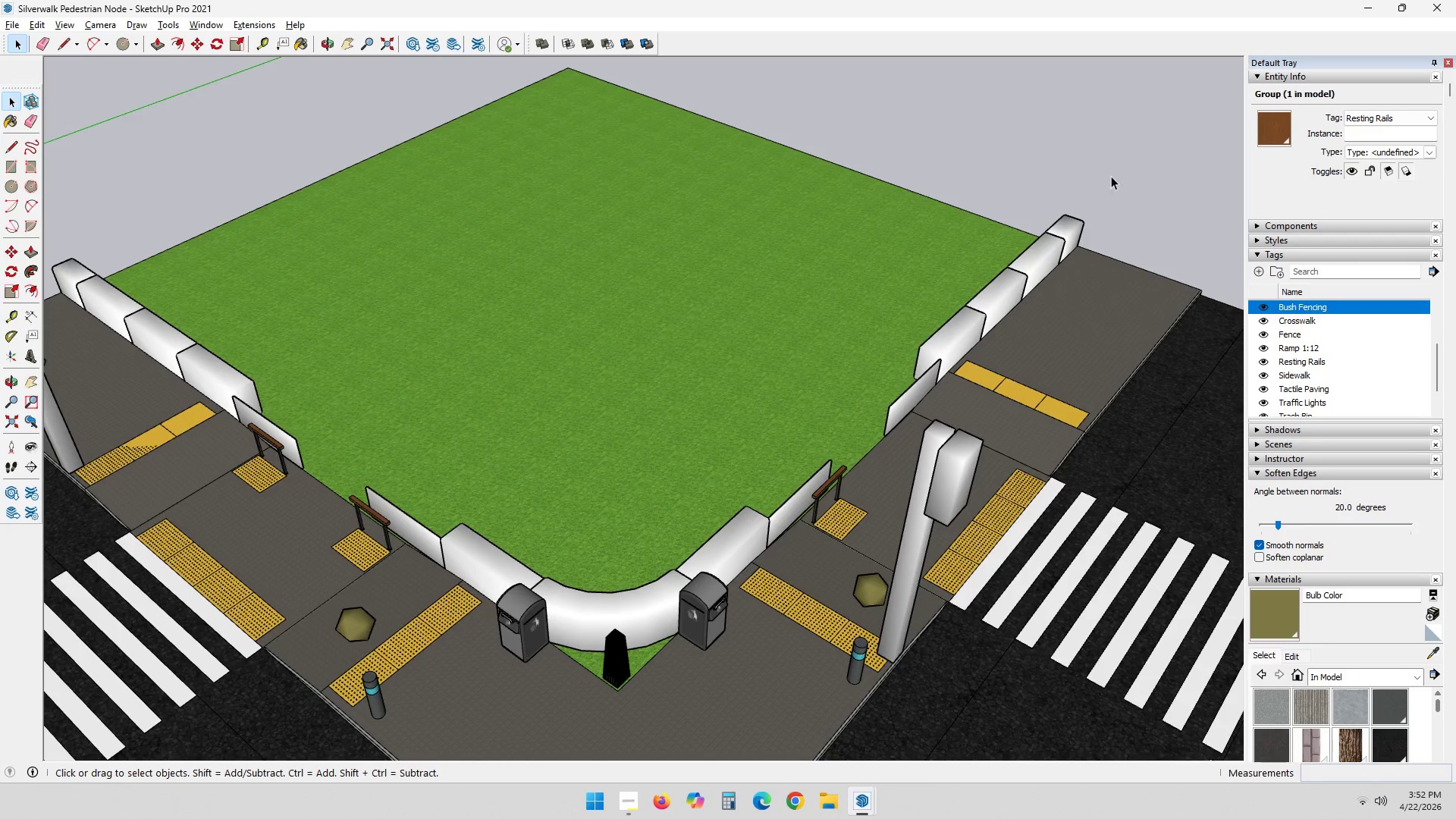 
key(Escape)
 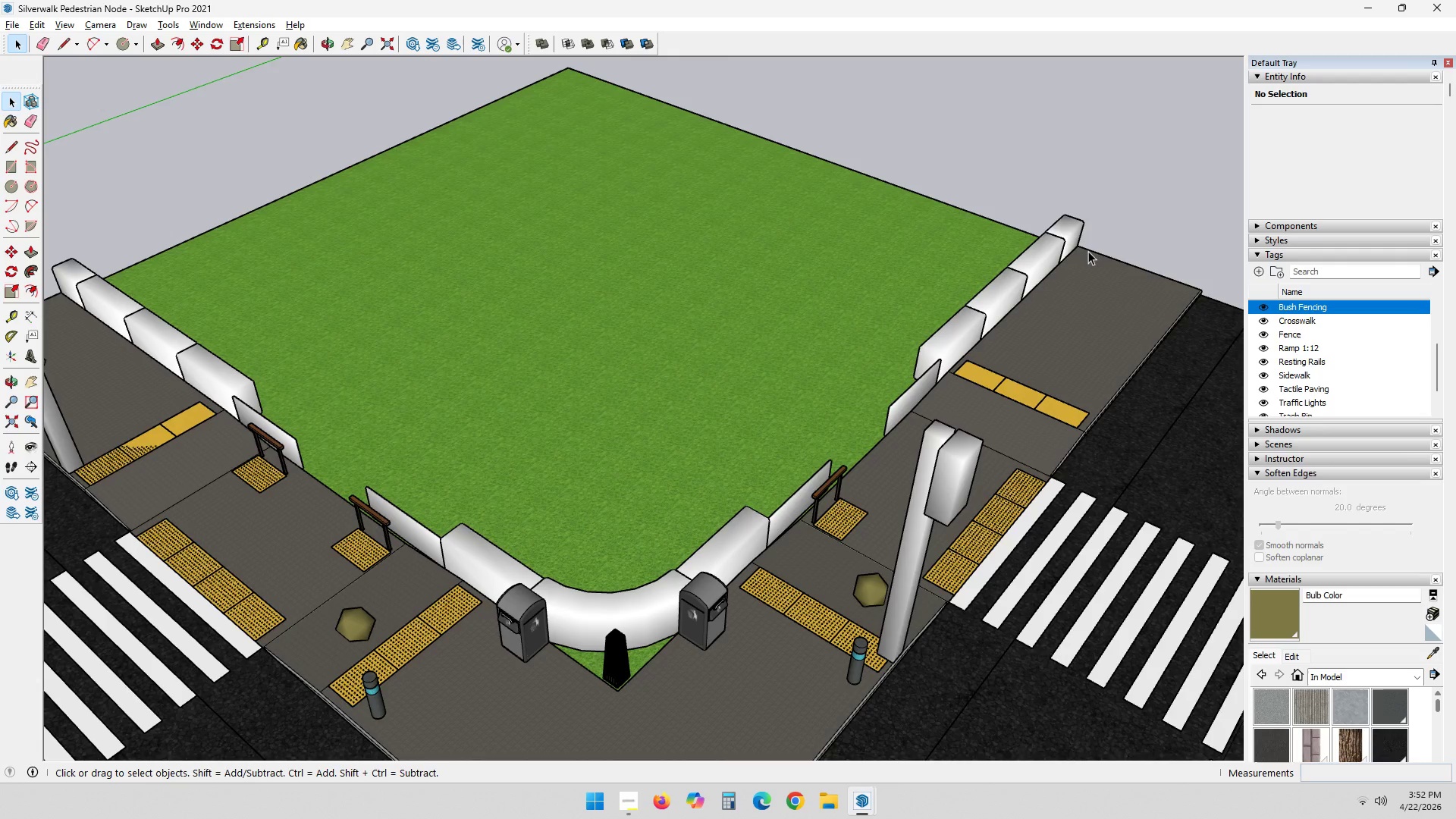 
wait(11.22)
 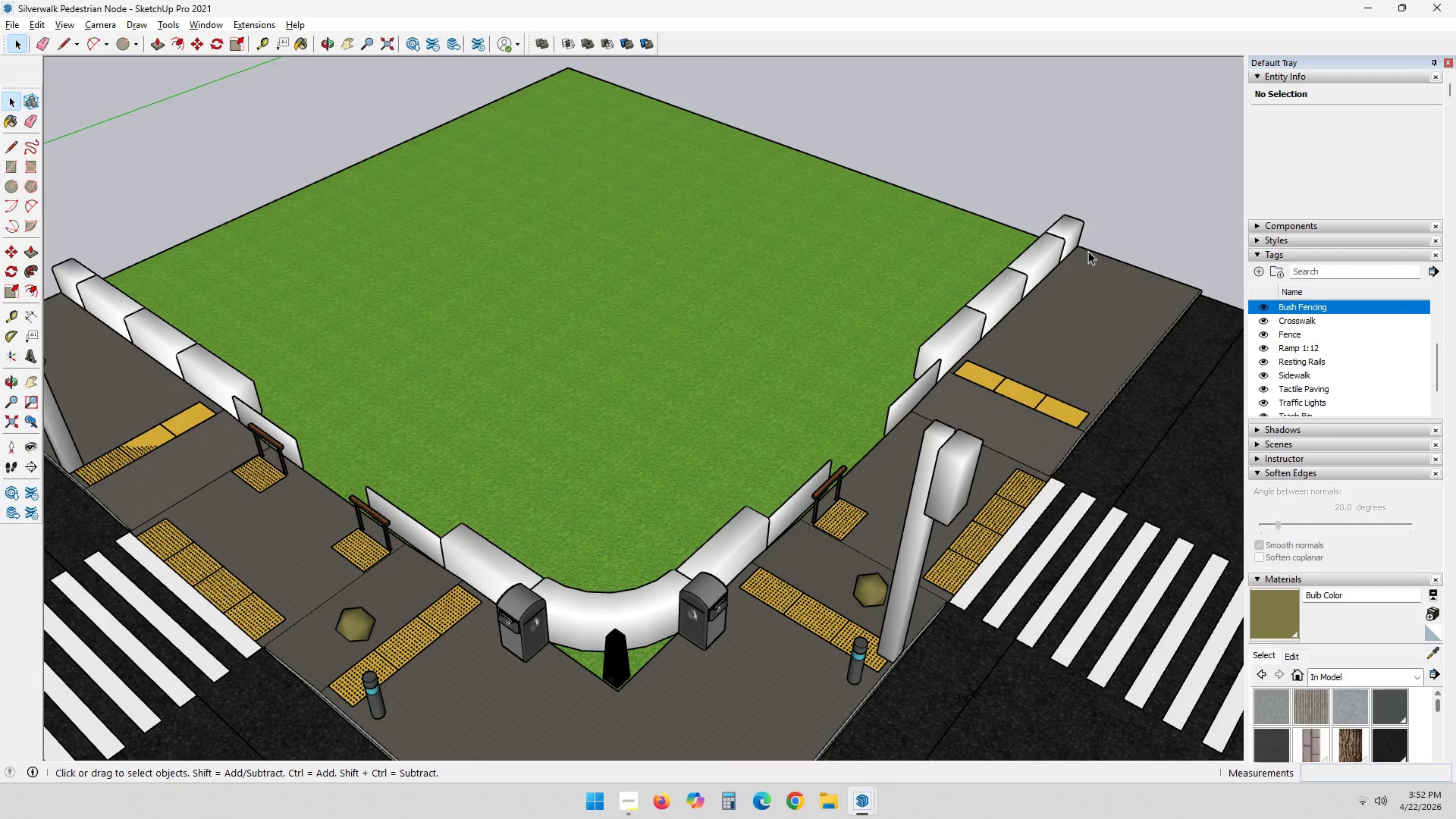 
key(Alt+AltLeft)
 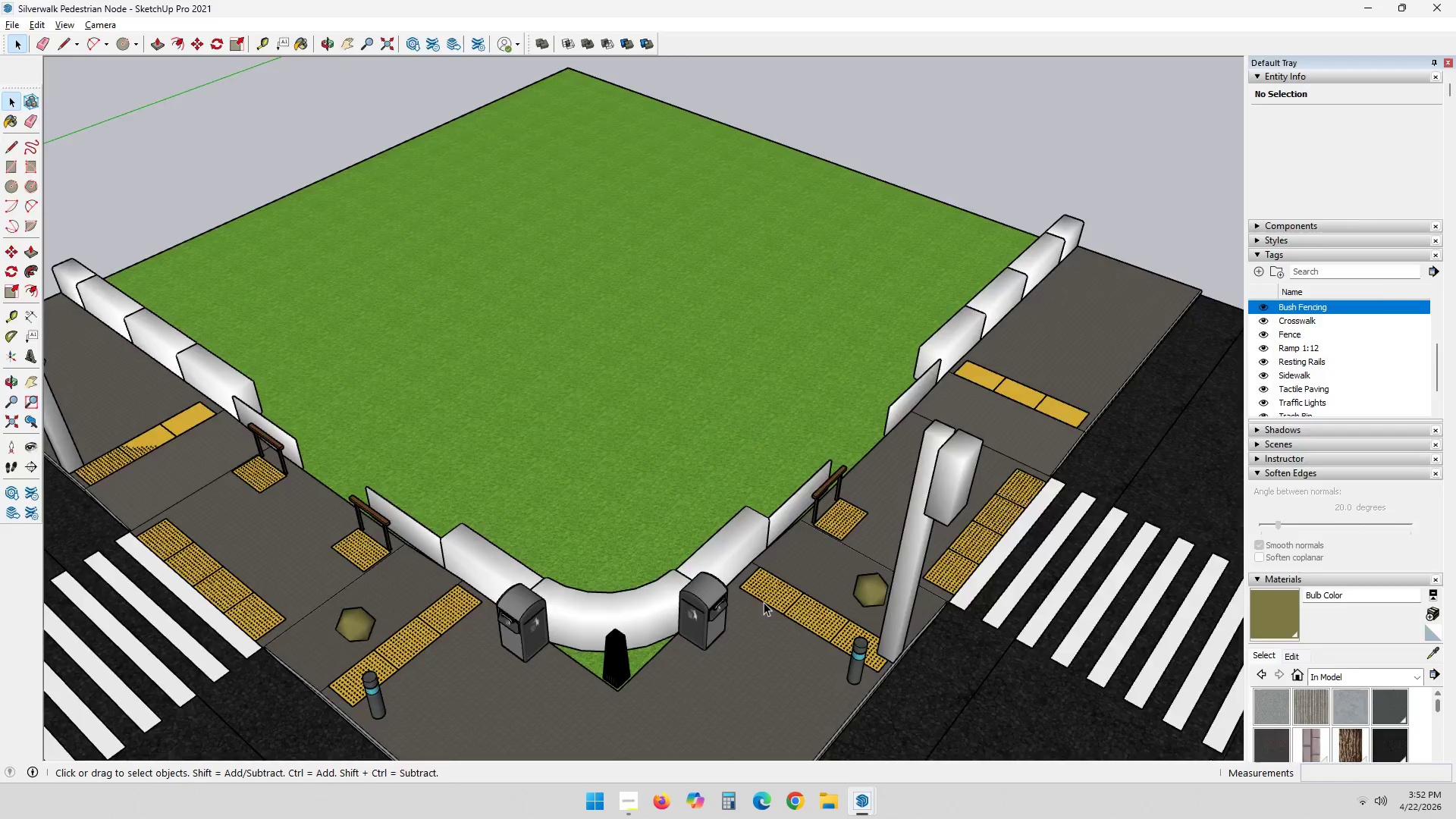 
key(Alt+Tab)
 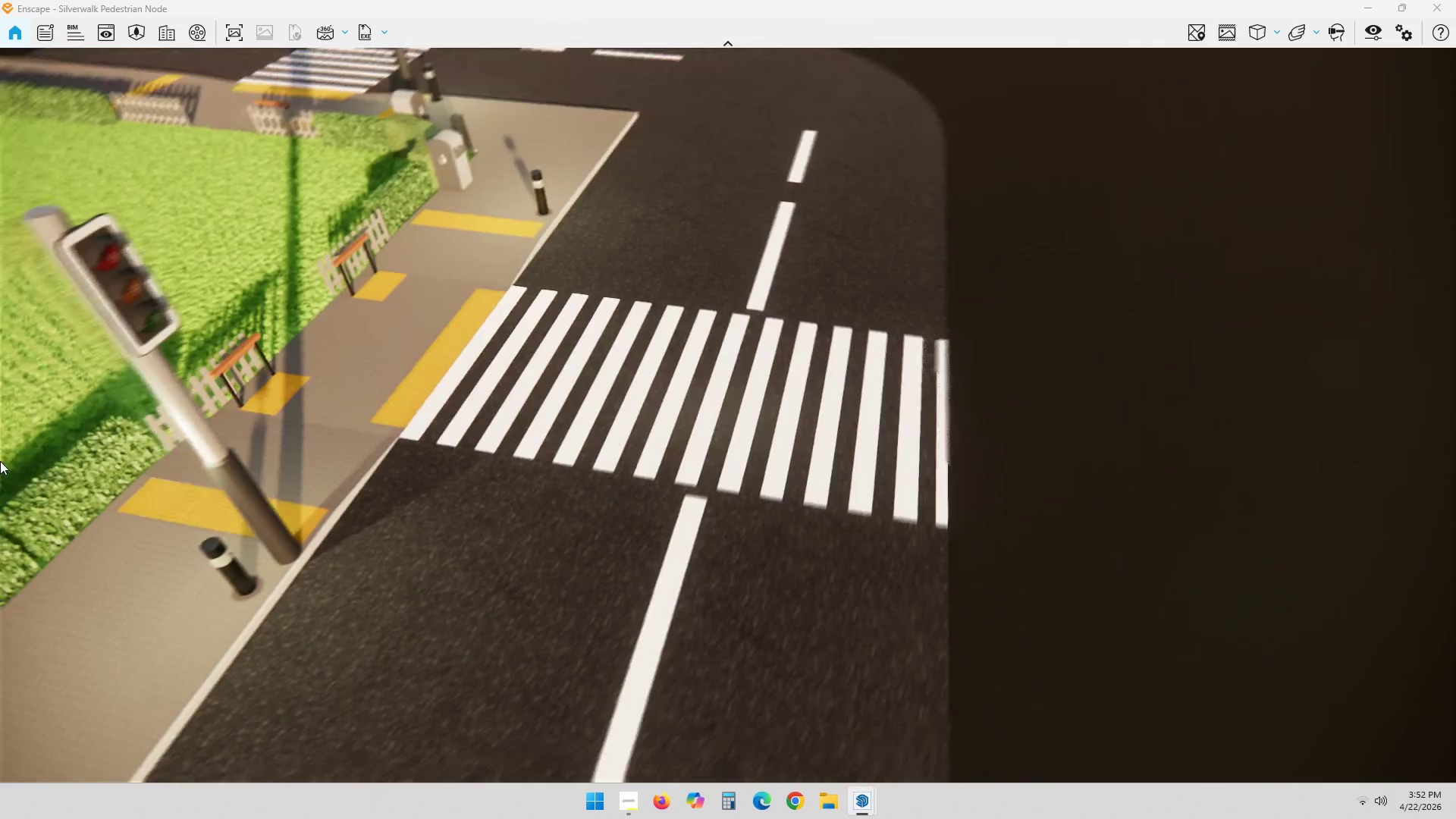 
key(Space)
 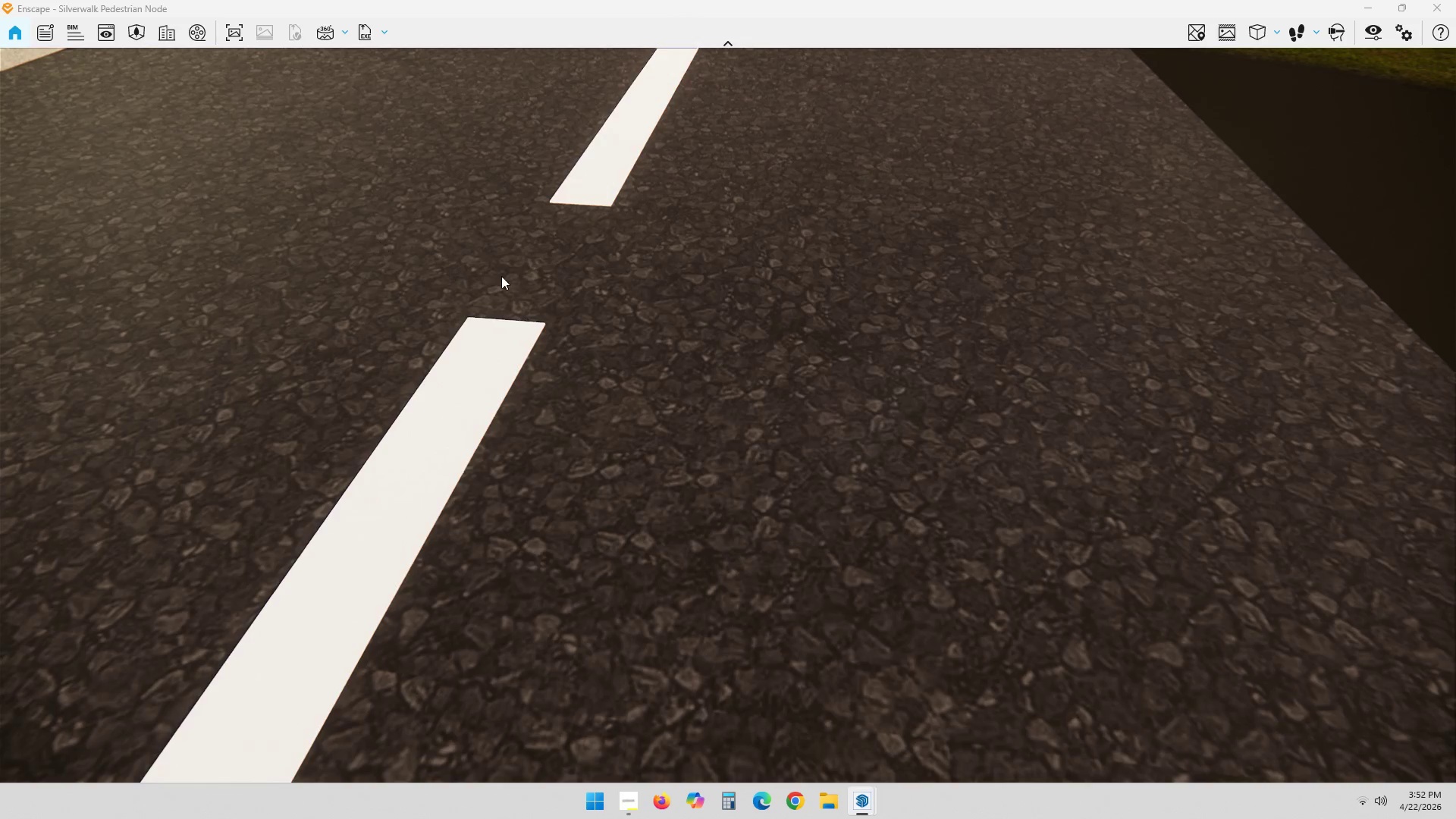 
left_click_drag(start_coordinate=[624, 191], to_coordinate=[642, 279])
 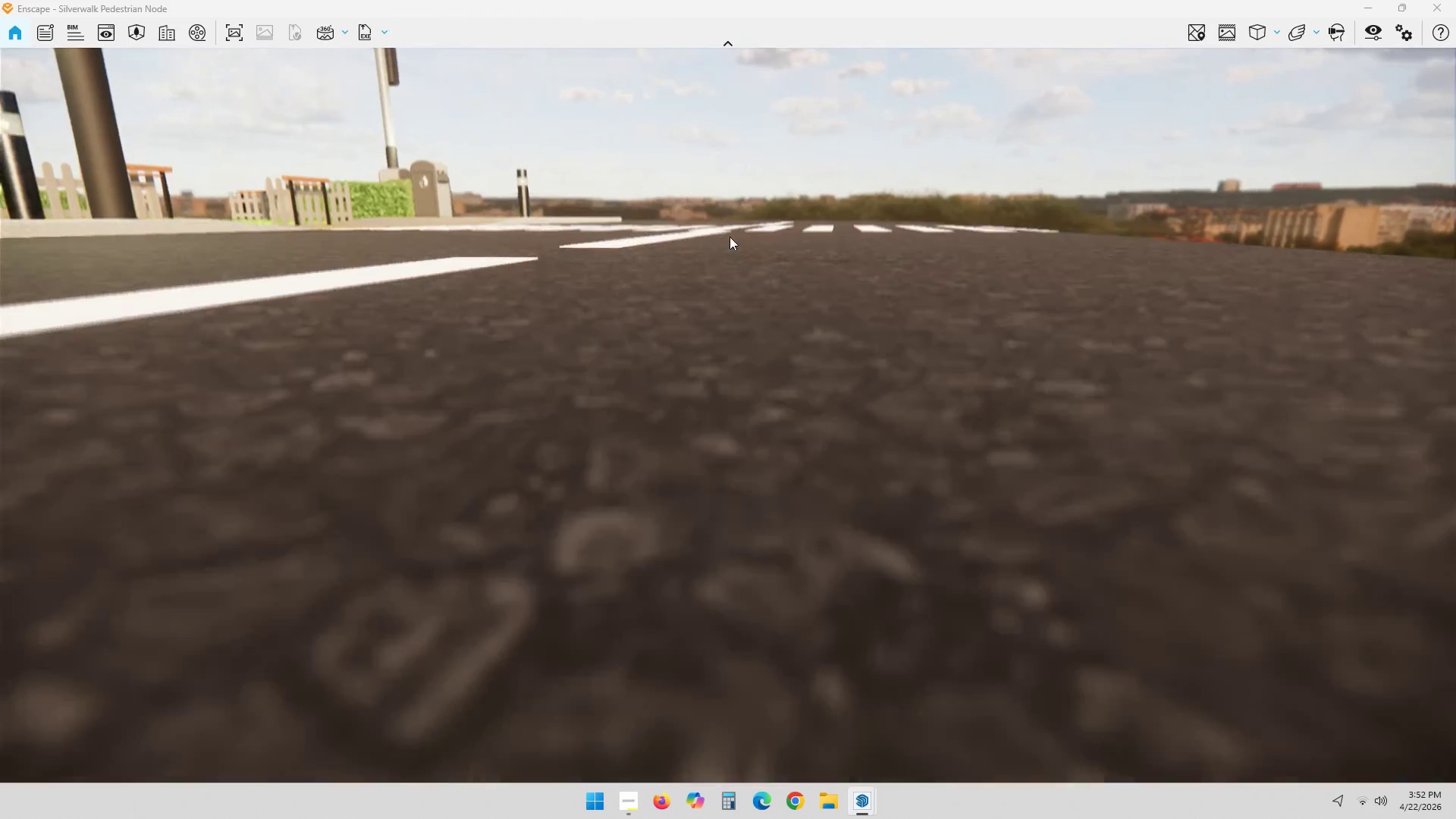 
key(Space)
 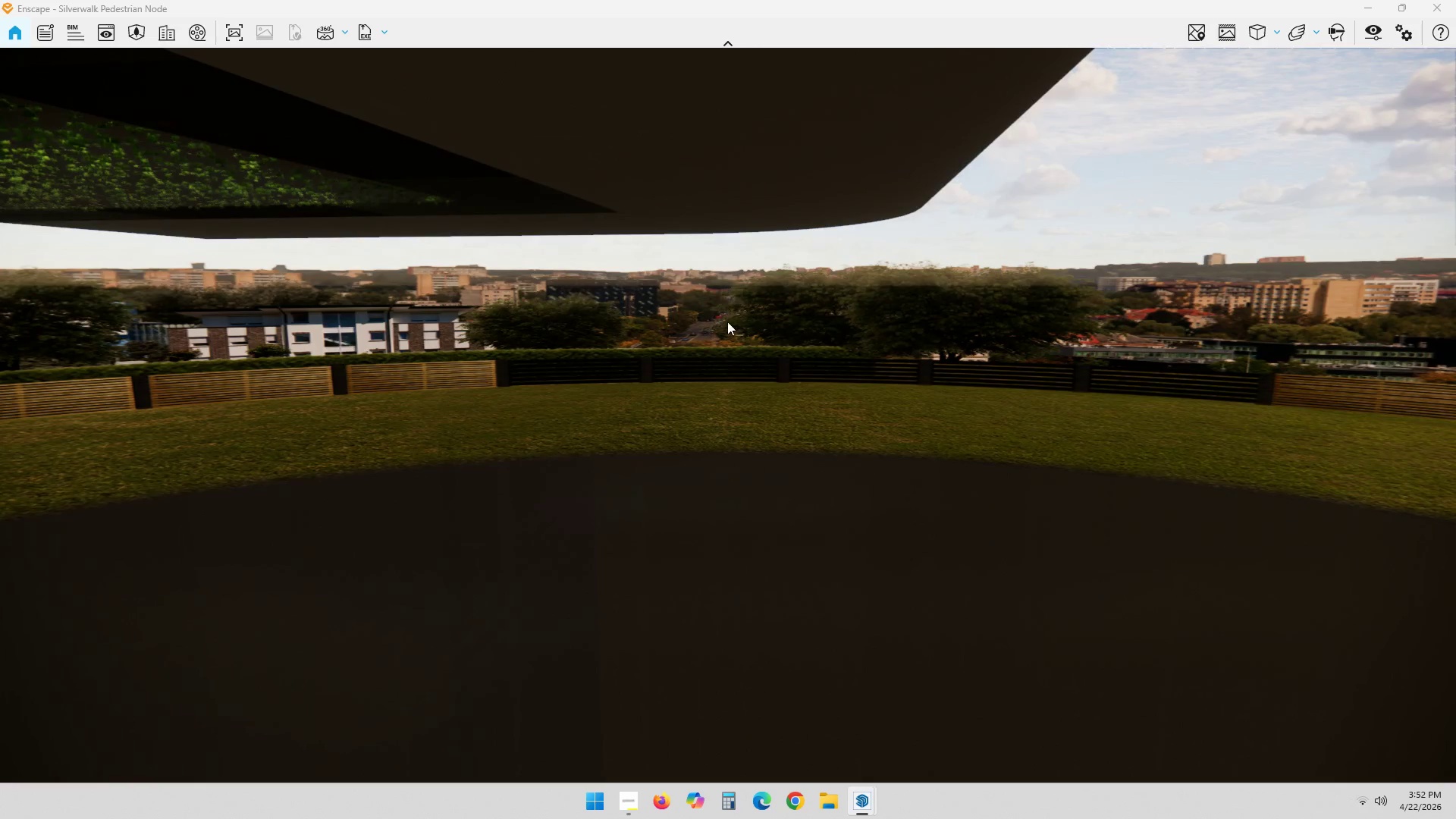 
hold_key(key=ShiftLeft, duration=0.72)
 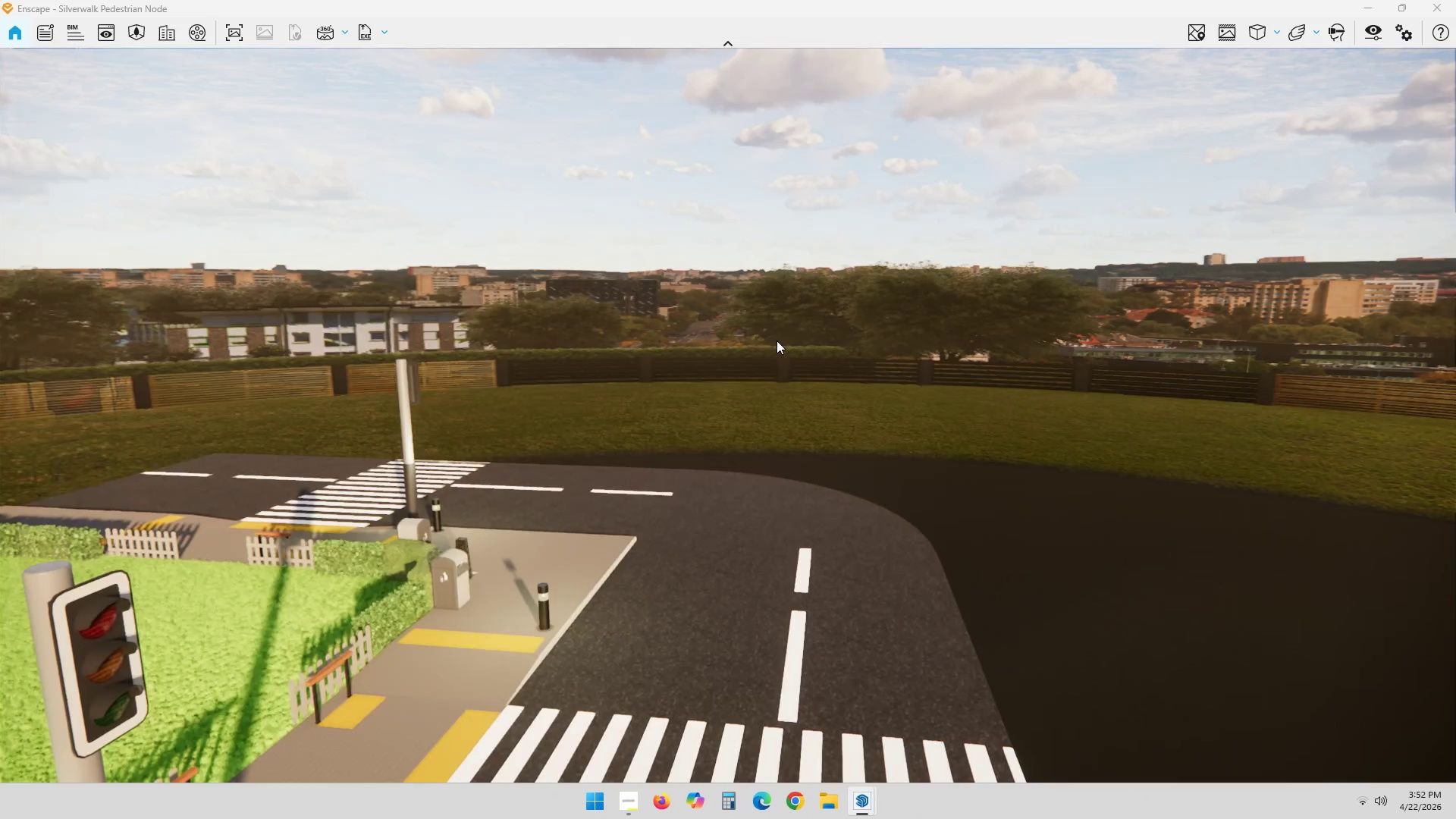 
key(Space)
 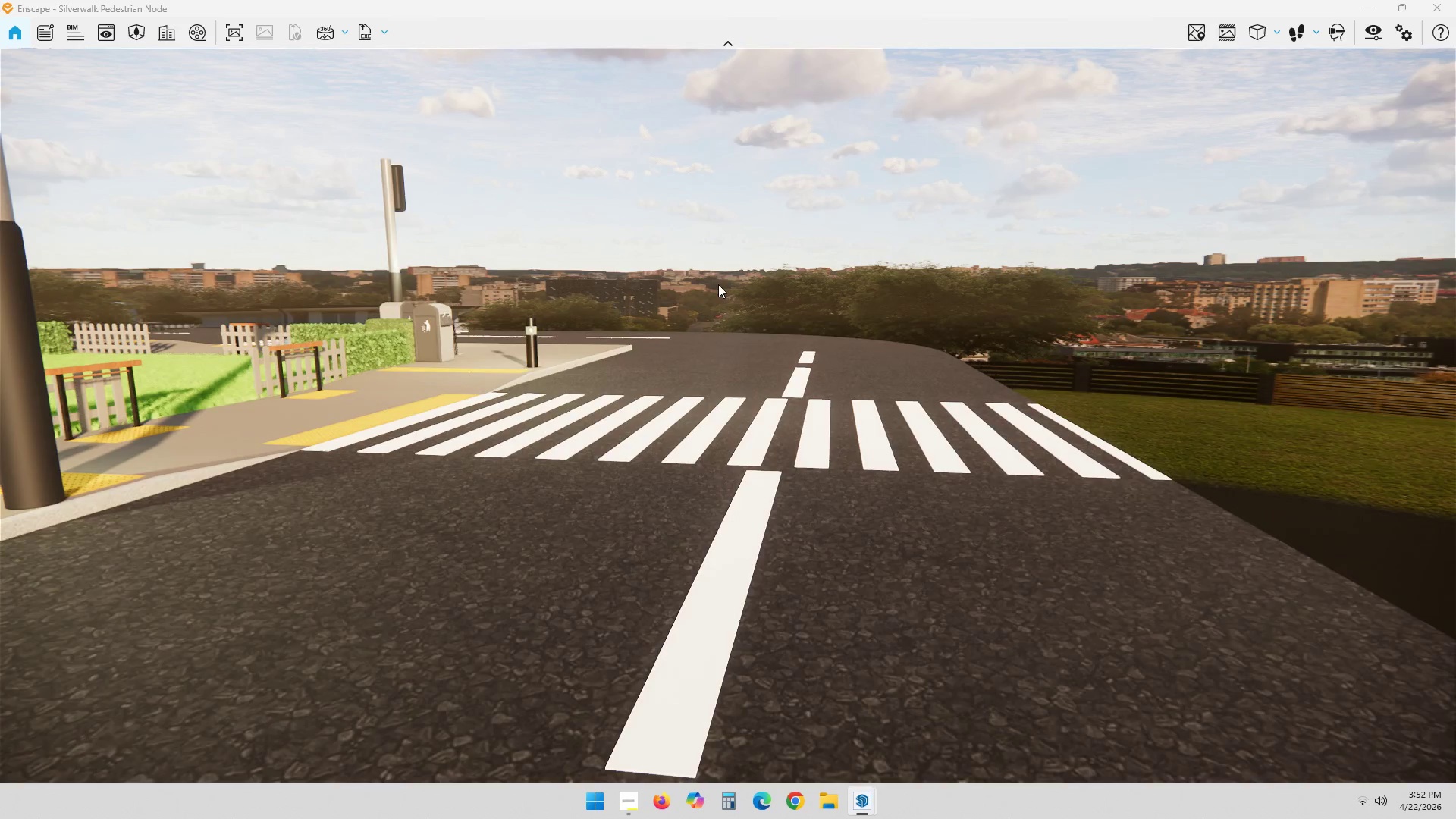 
key(ArrowLeft)
 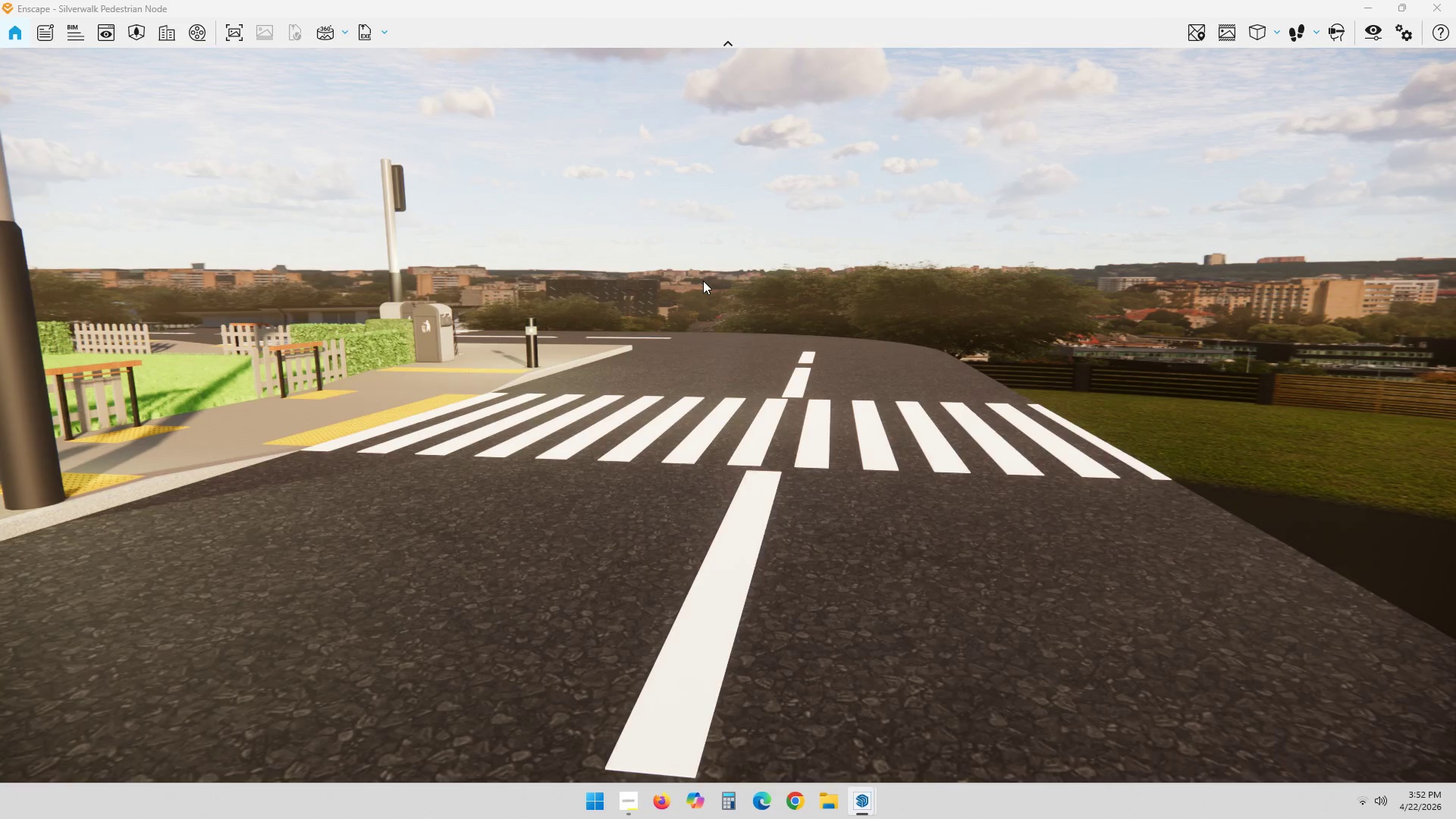 
key(ArrowLeft)
 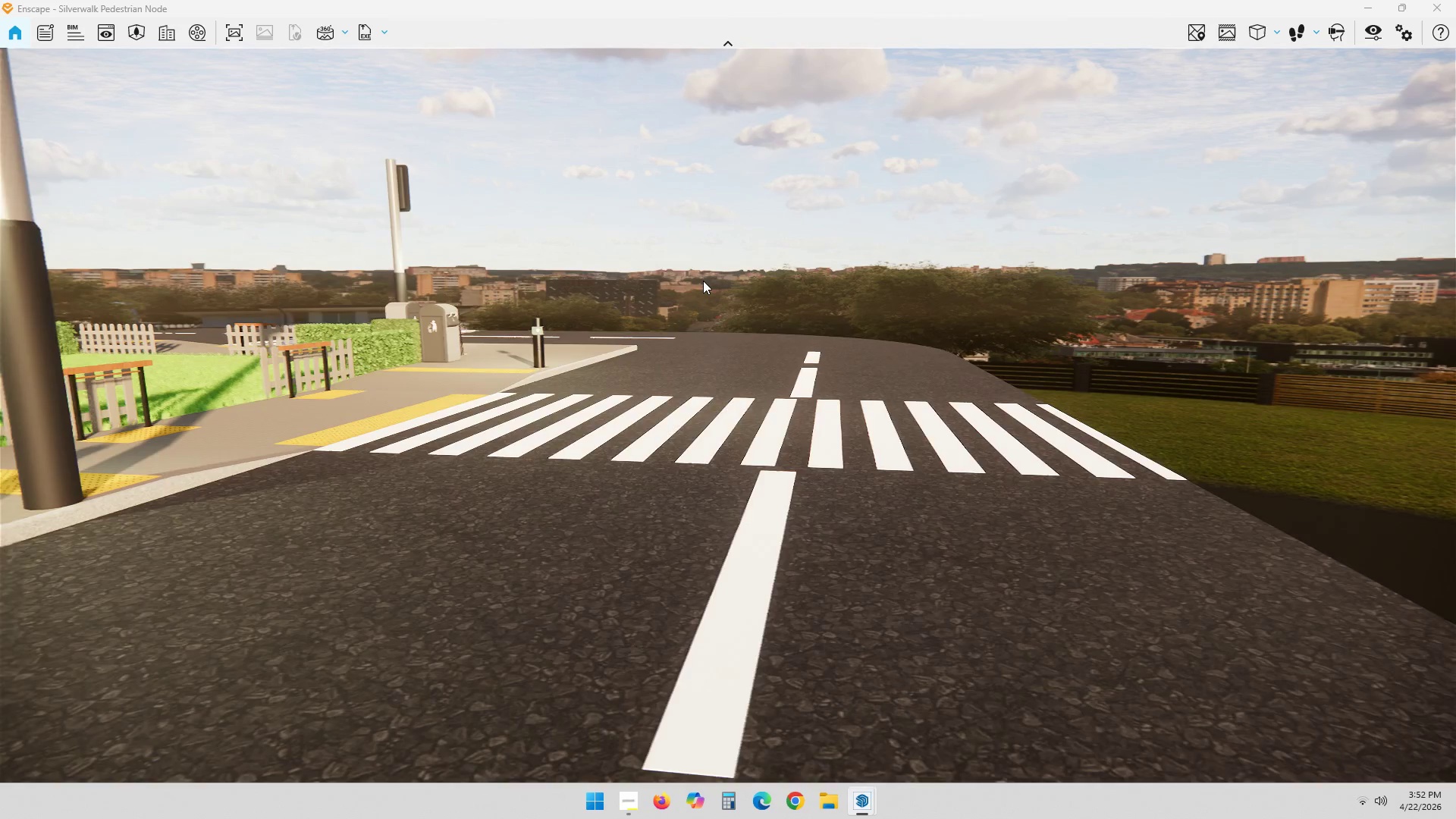 
key(ArrowLeft)
 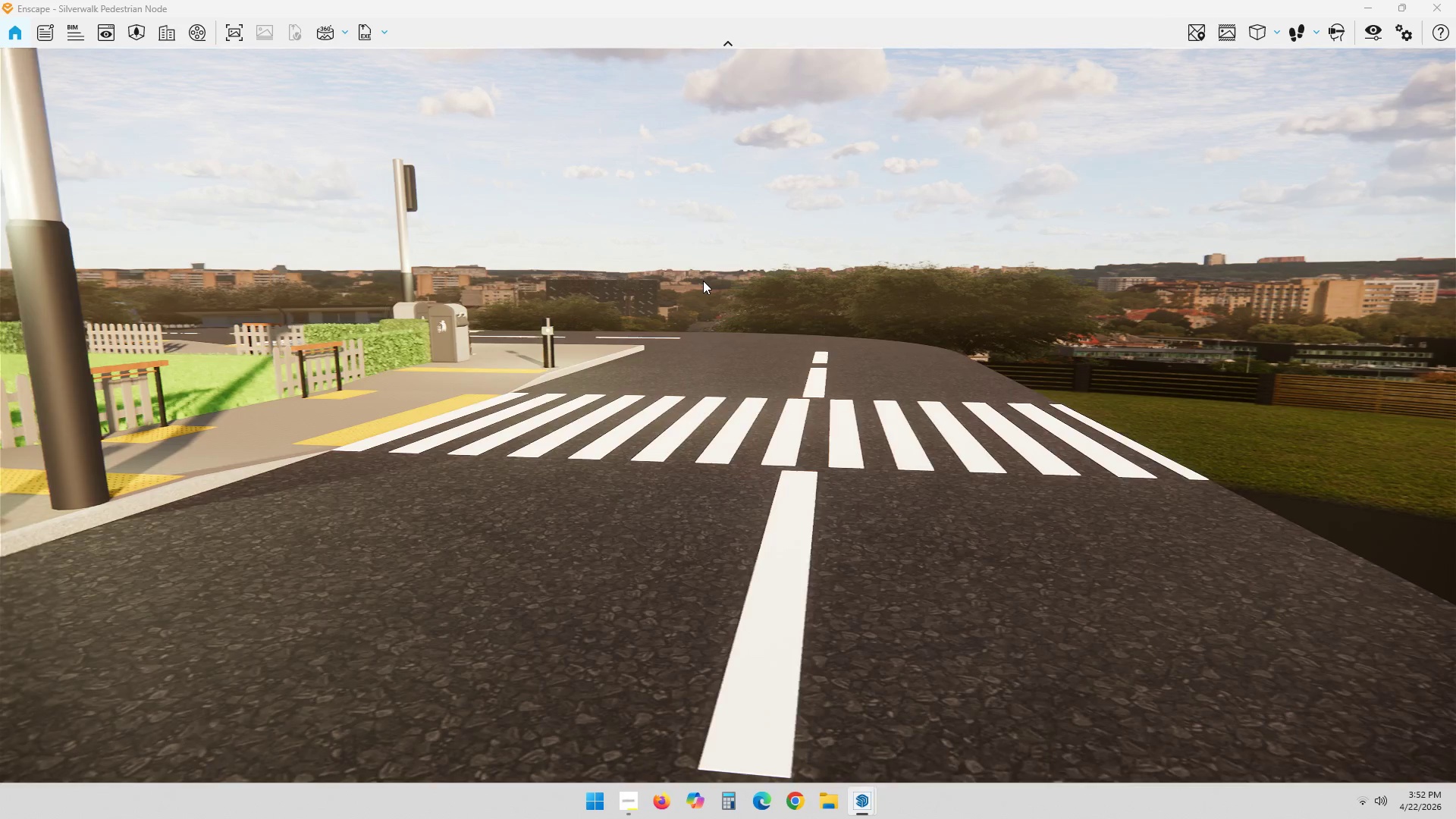 
hold_key(key=ArrowLeft, duration=1.5)
 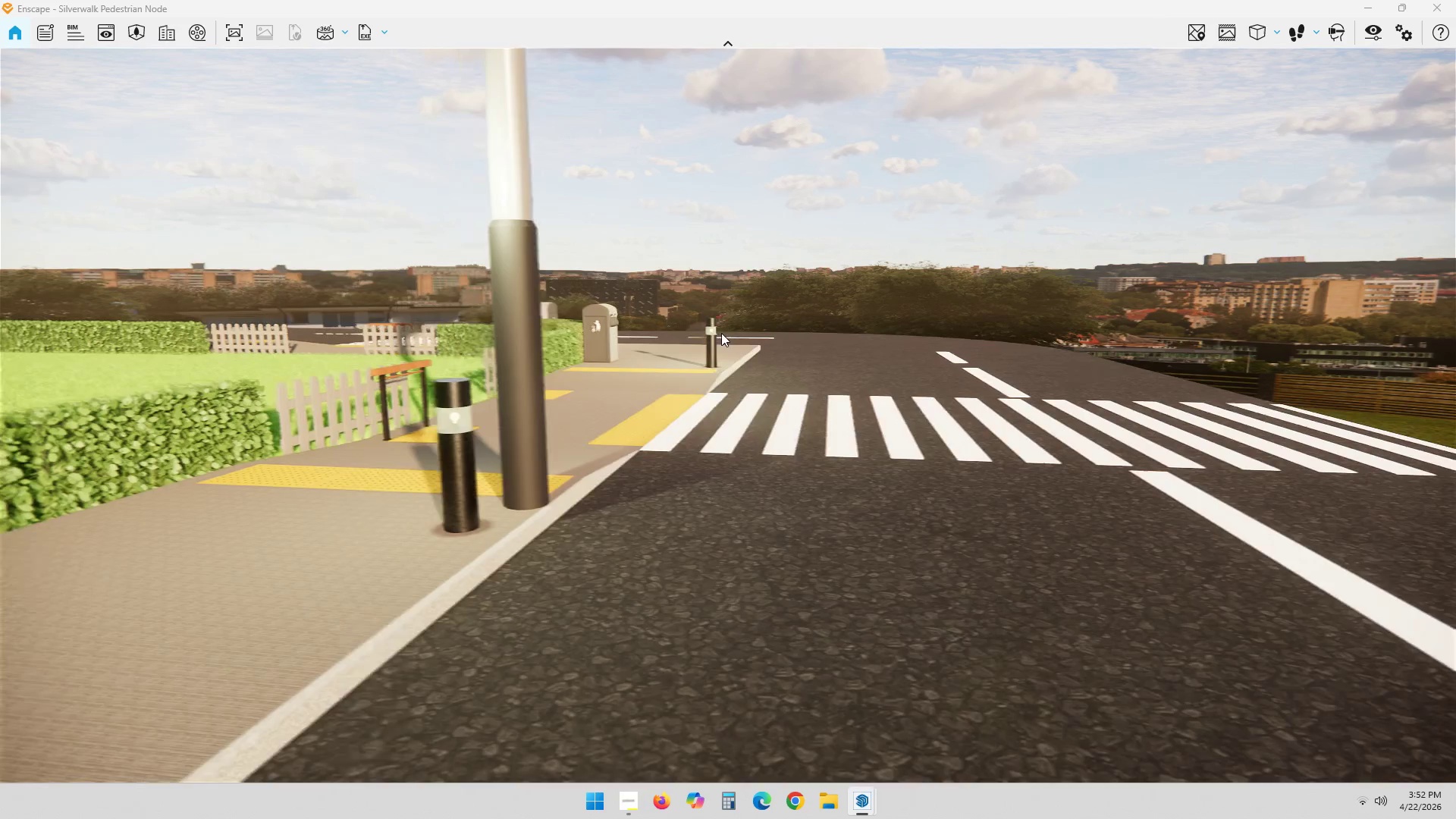 
hold_key(key=ArrowLeft, duration=1.52)
 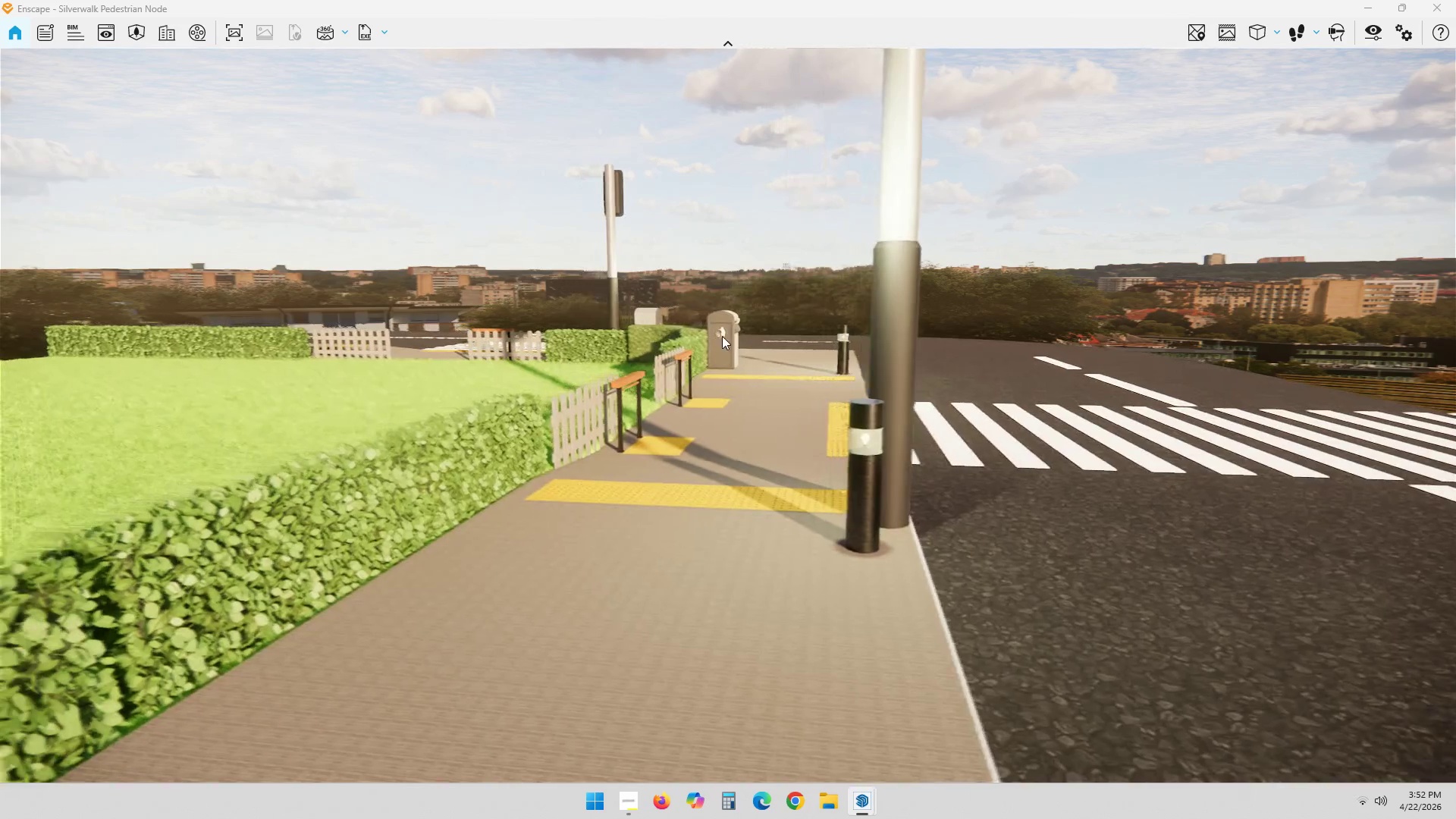 
hold_key(key=ArrowLeft, duration=0.34)
 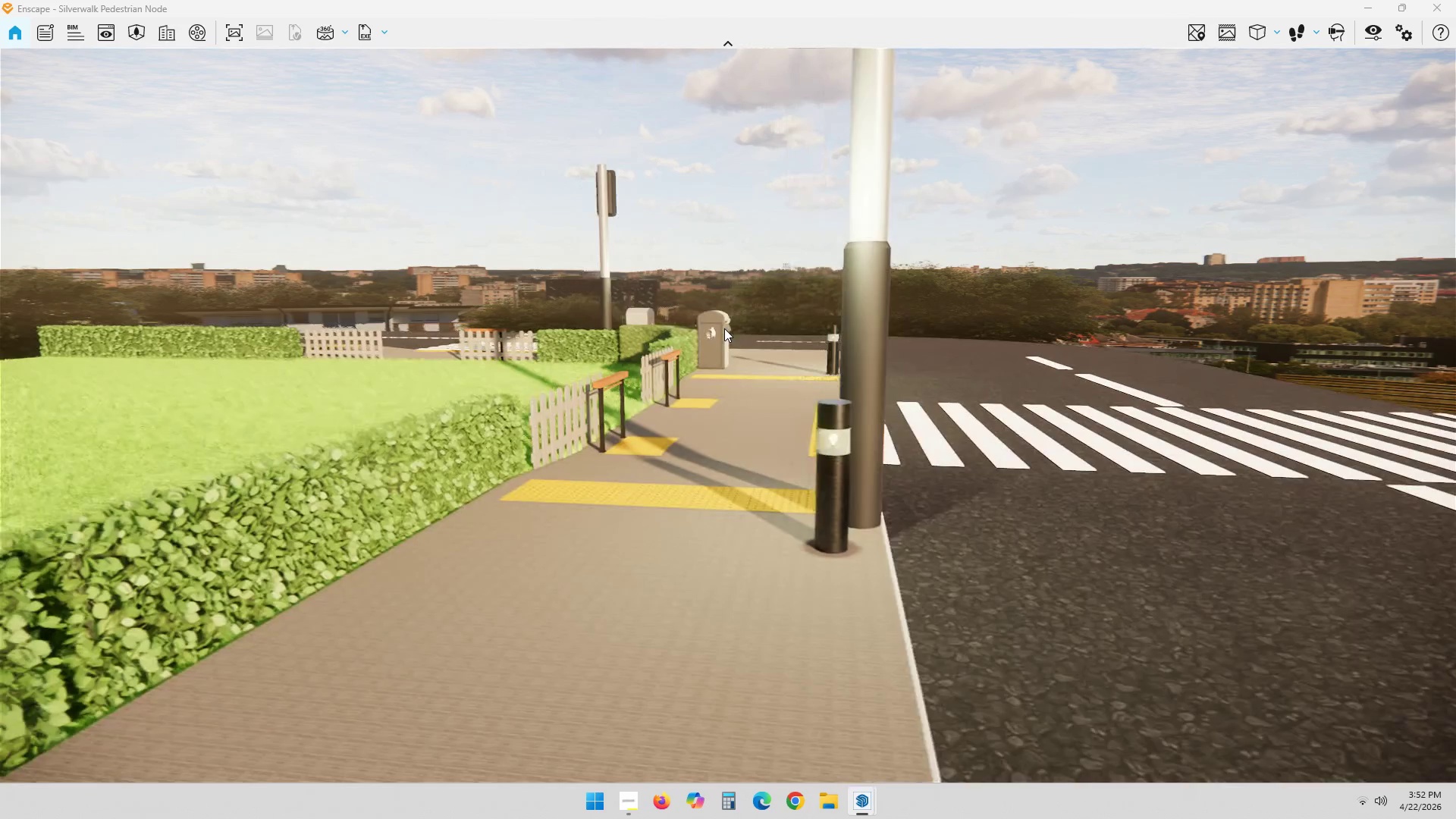 
key(ArrowLeft)
 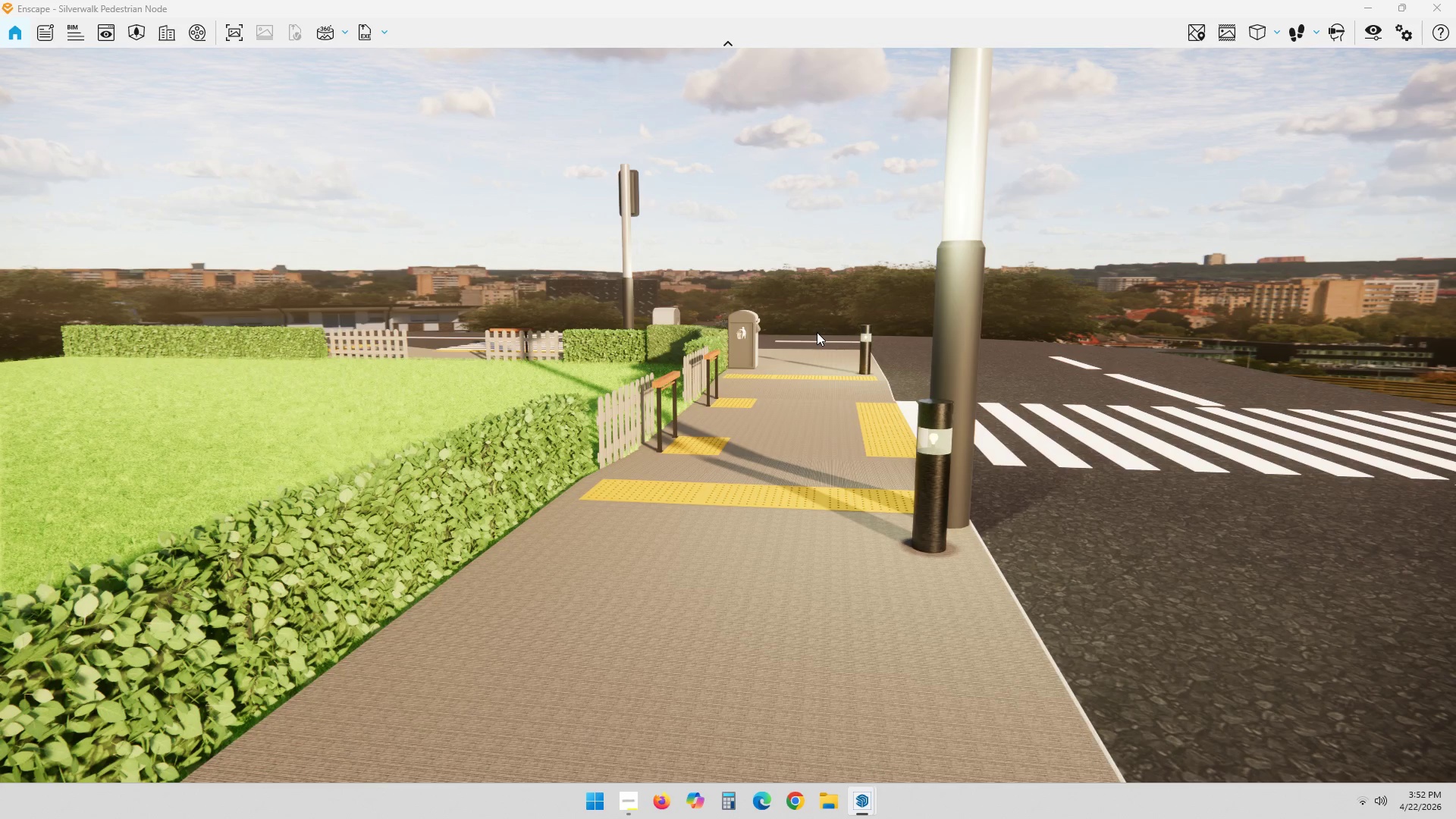 
wait(11.03)
 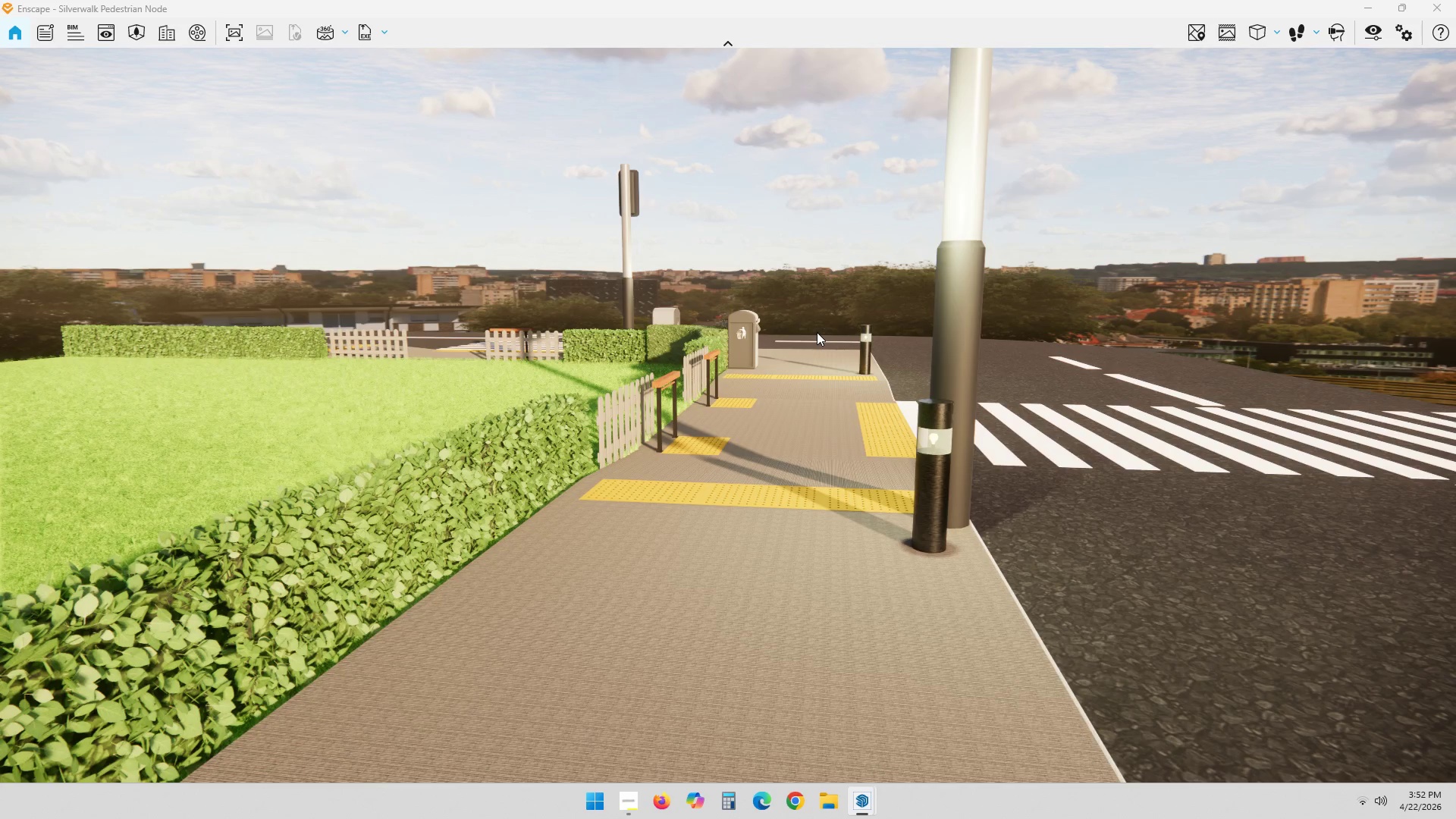 
key(Alt+AltLeft)
 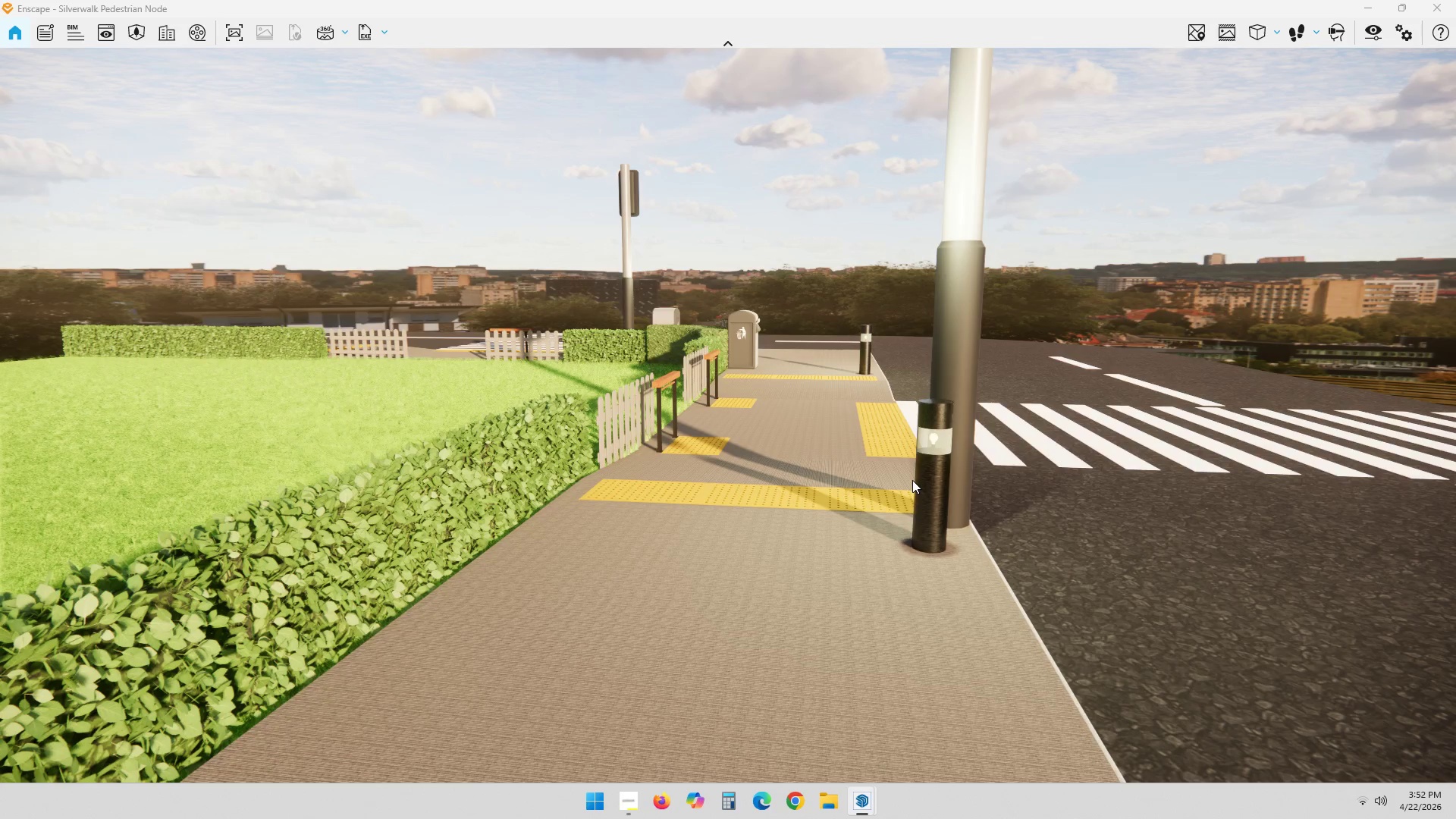 
key(Alt+Tab)
 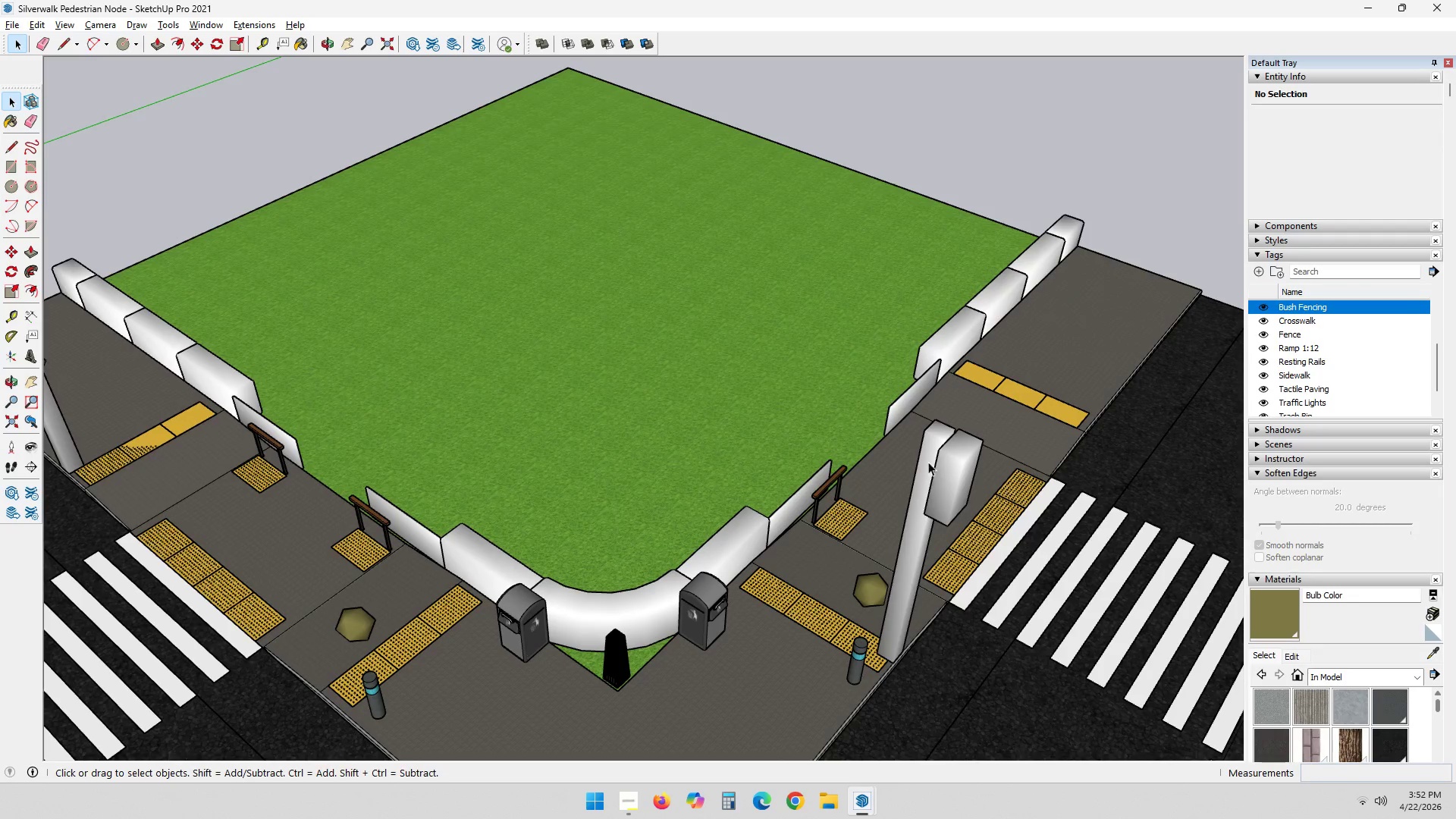 
key(Alt+AltLeft)
 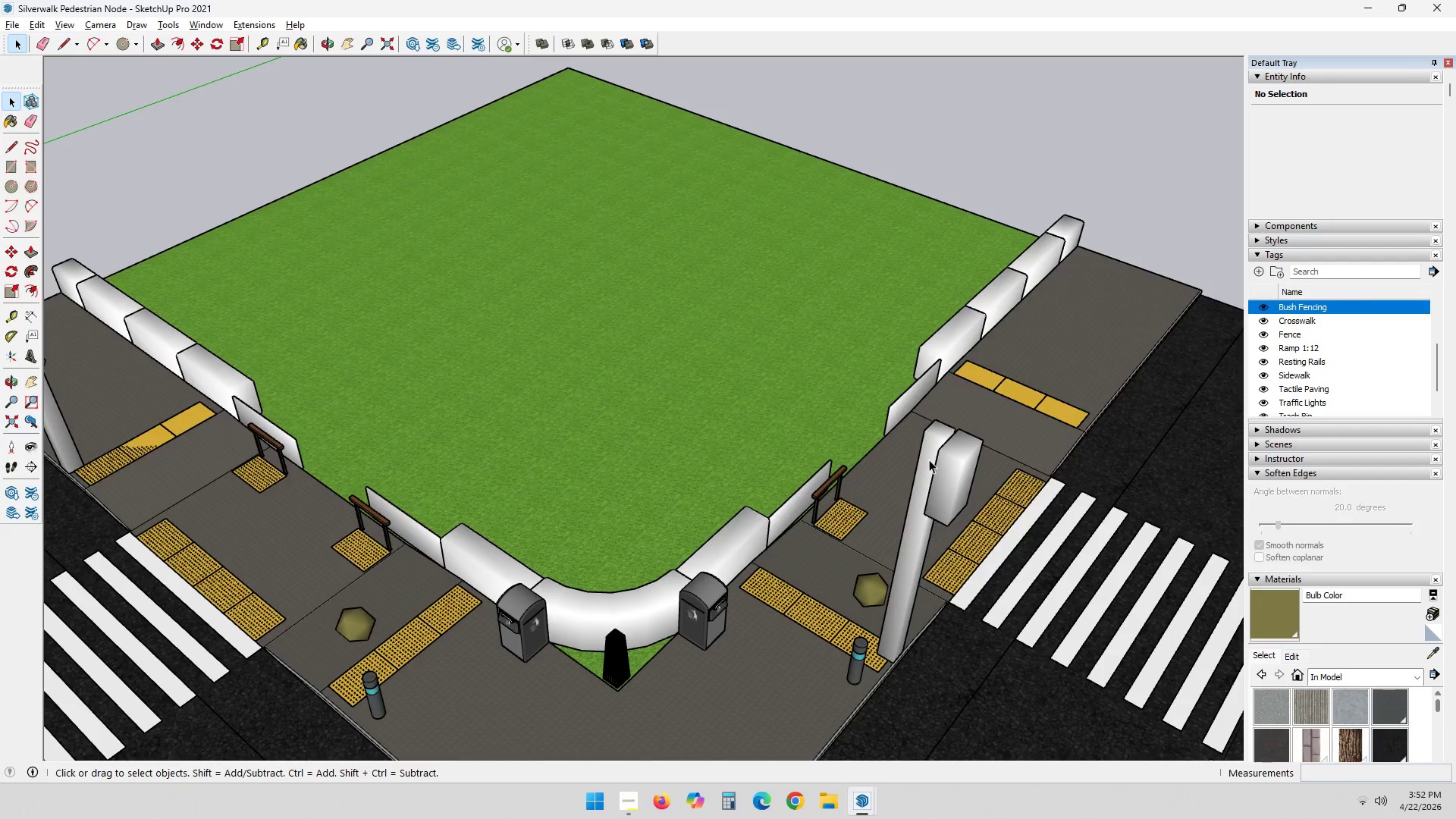 
key(Alt+Tab)
 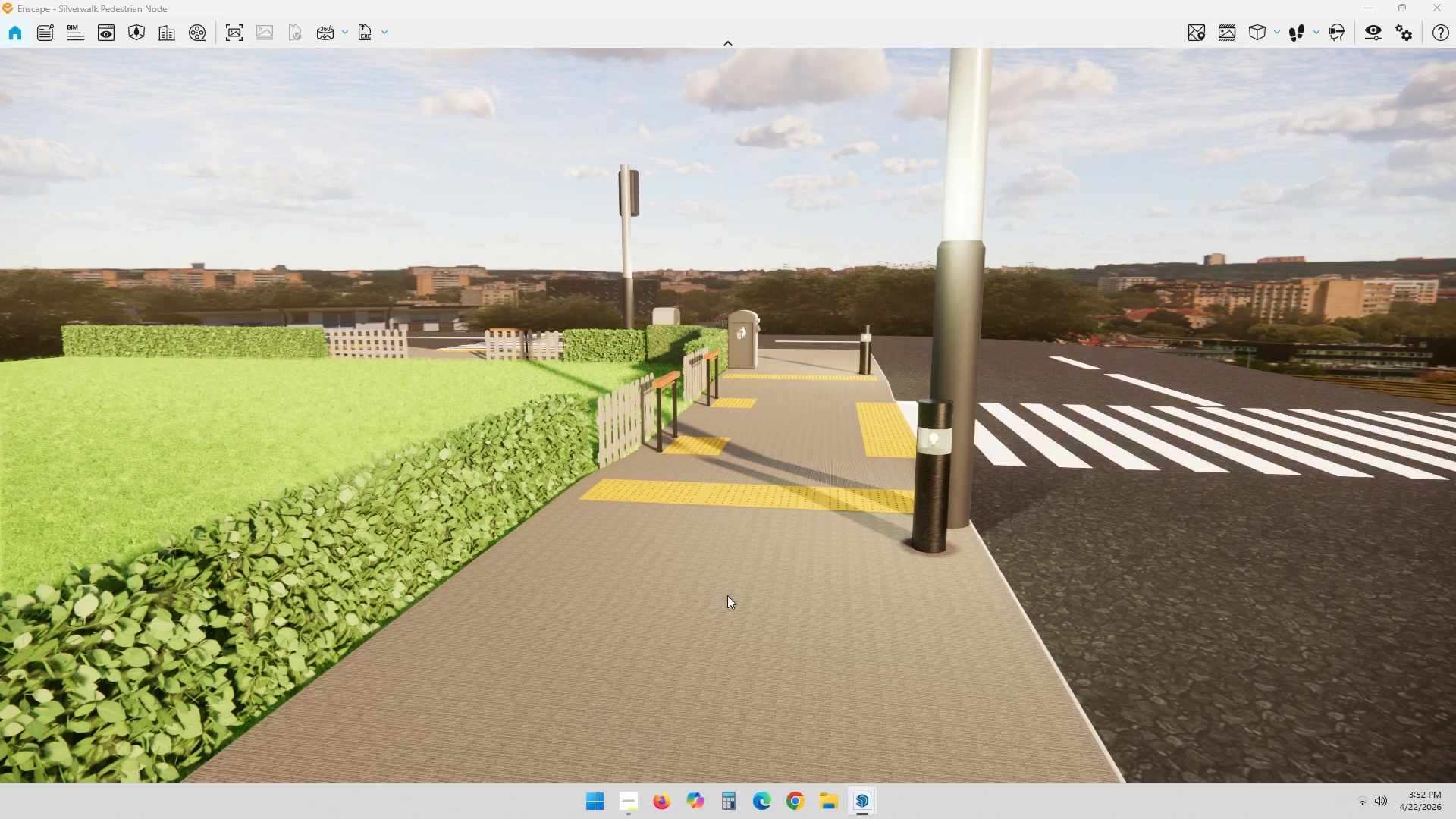 
wait(6.53)
 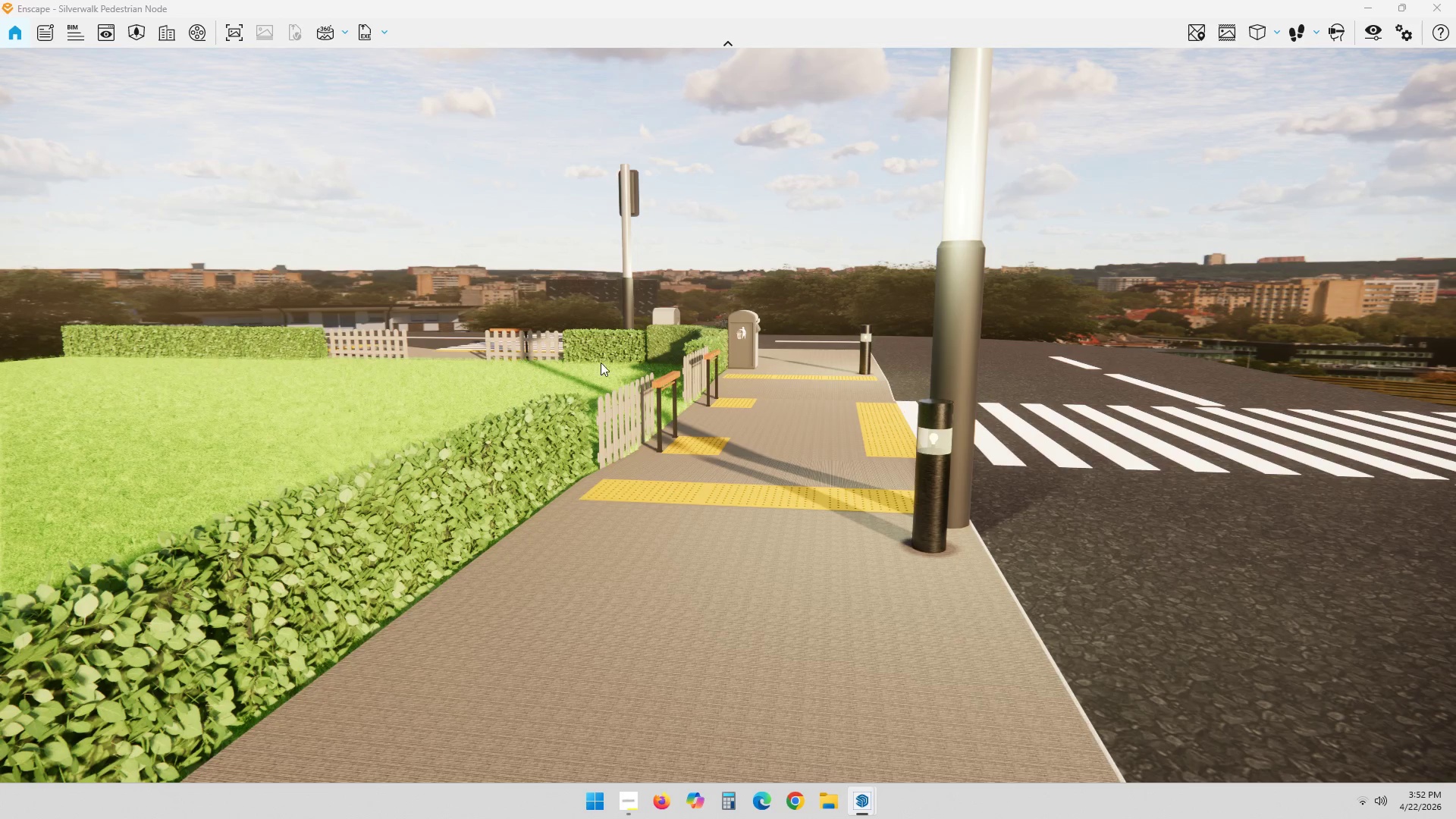 
key(ArrowLeft)
 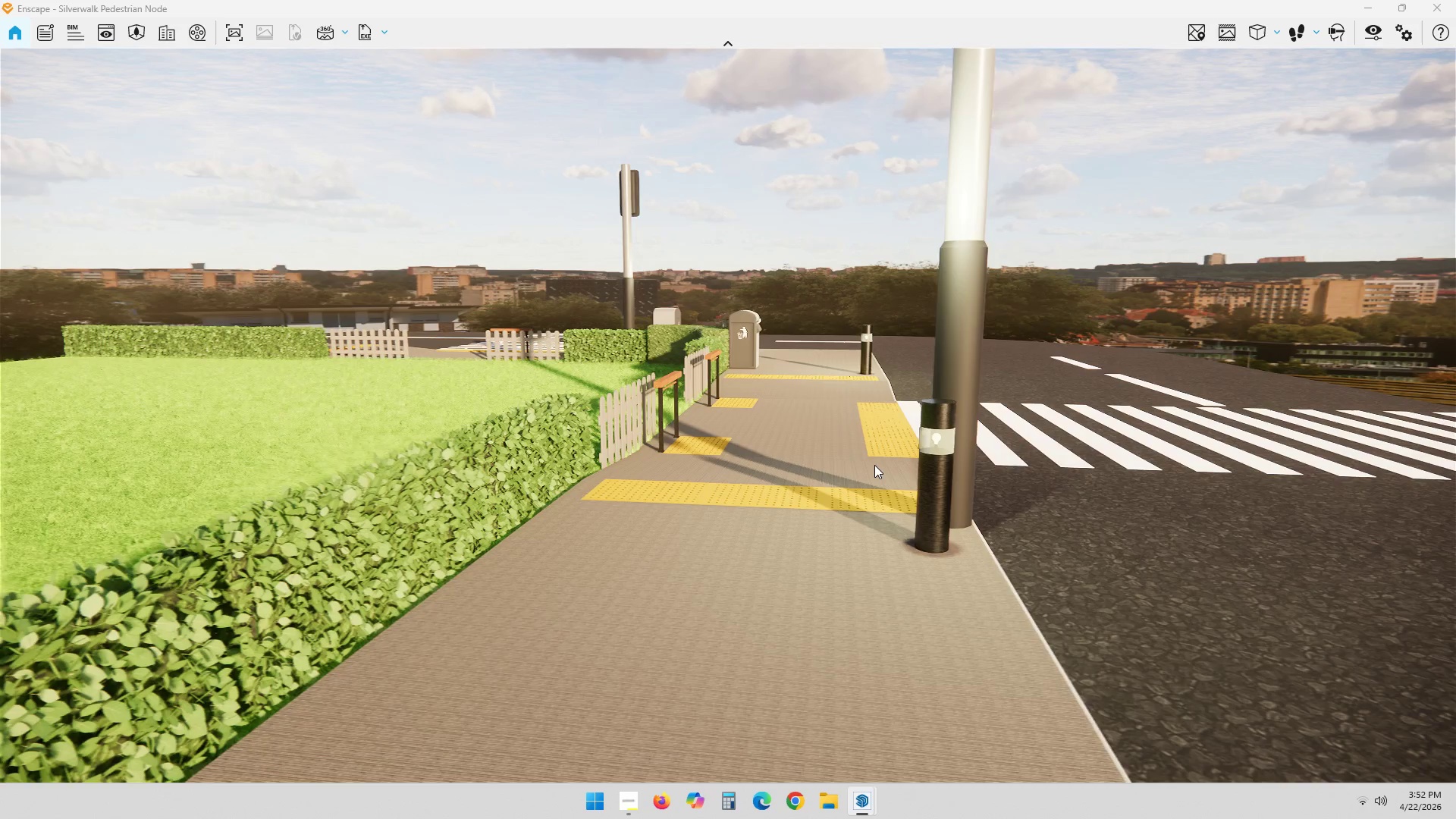 
key(ArrowLeft)
 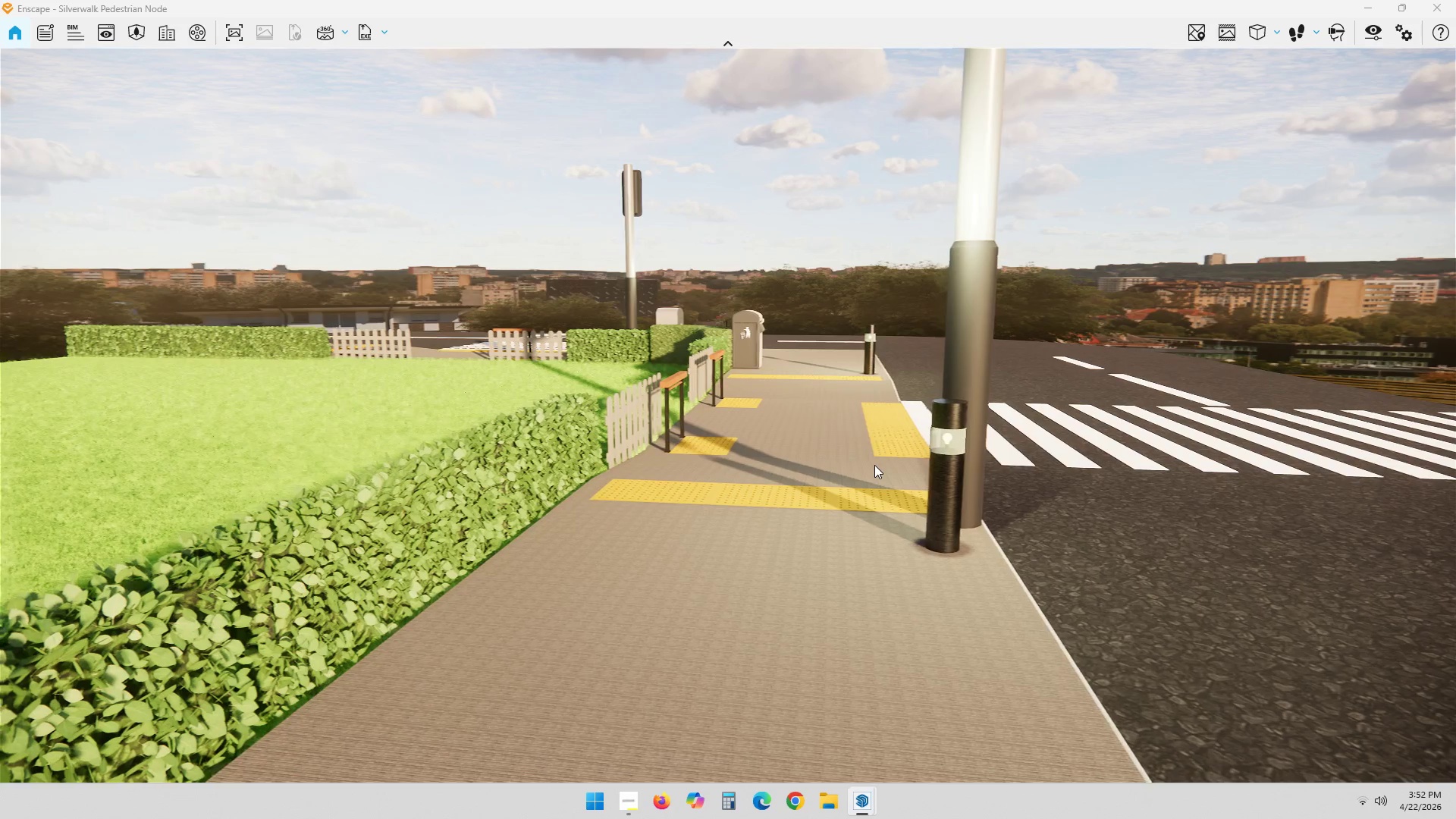 
key(ArrowLeft)
 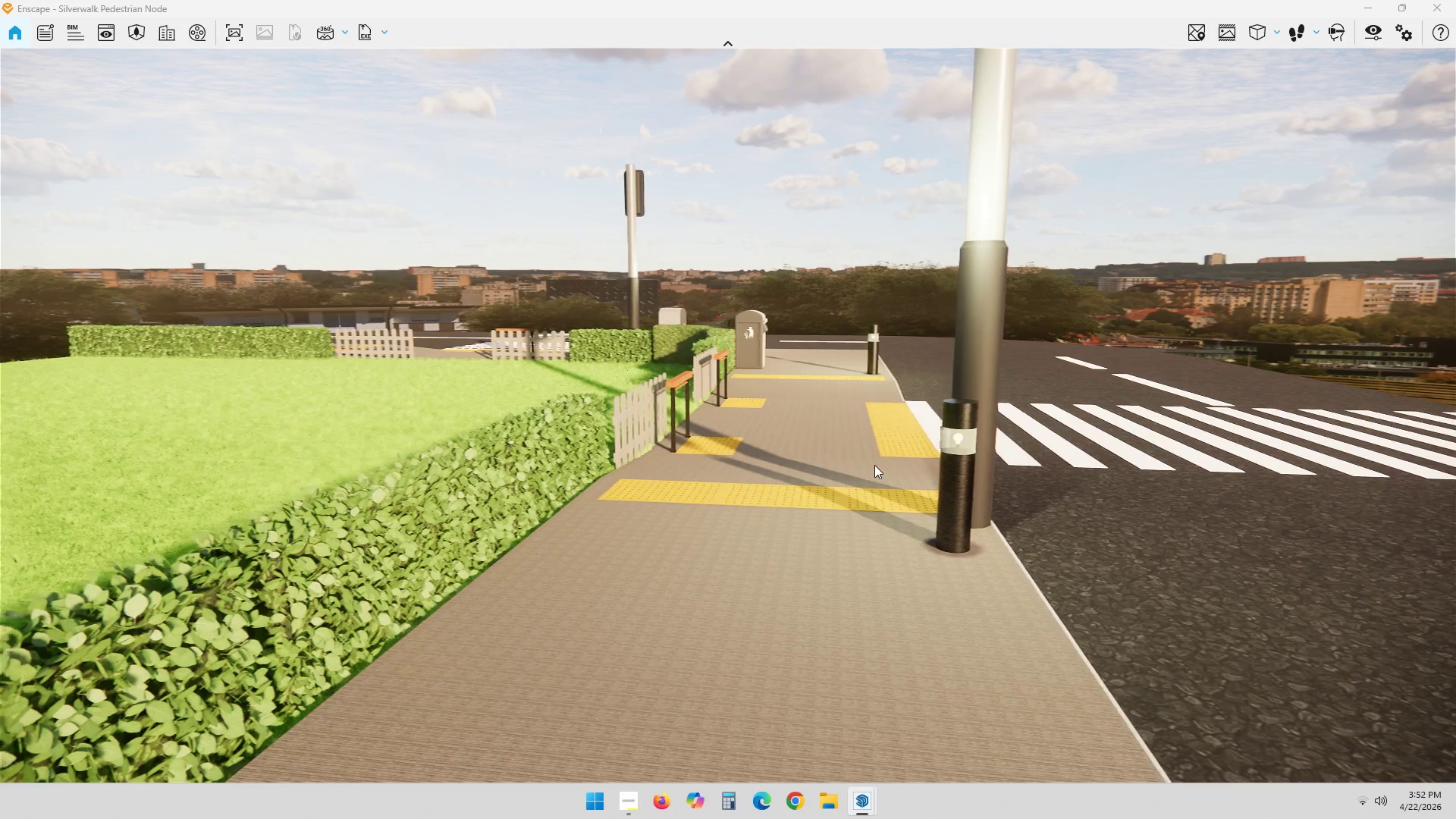 
key(ArrowLeft)
 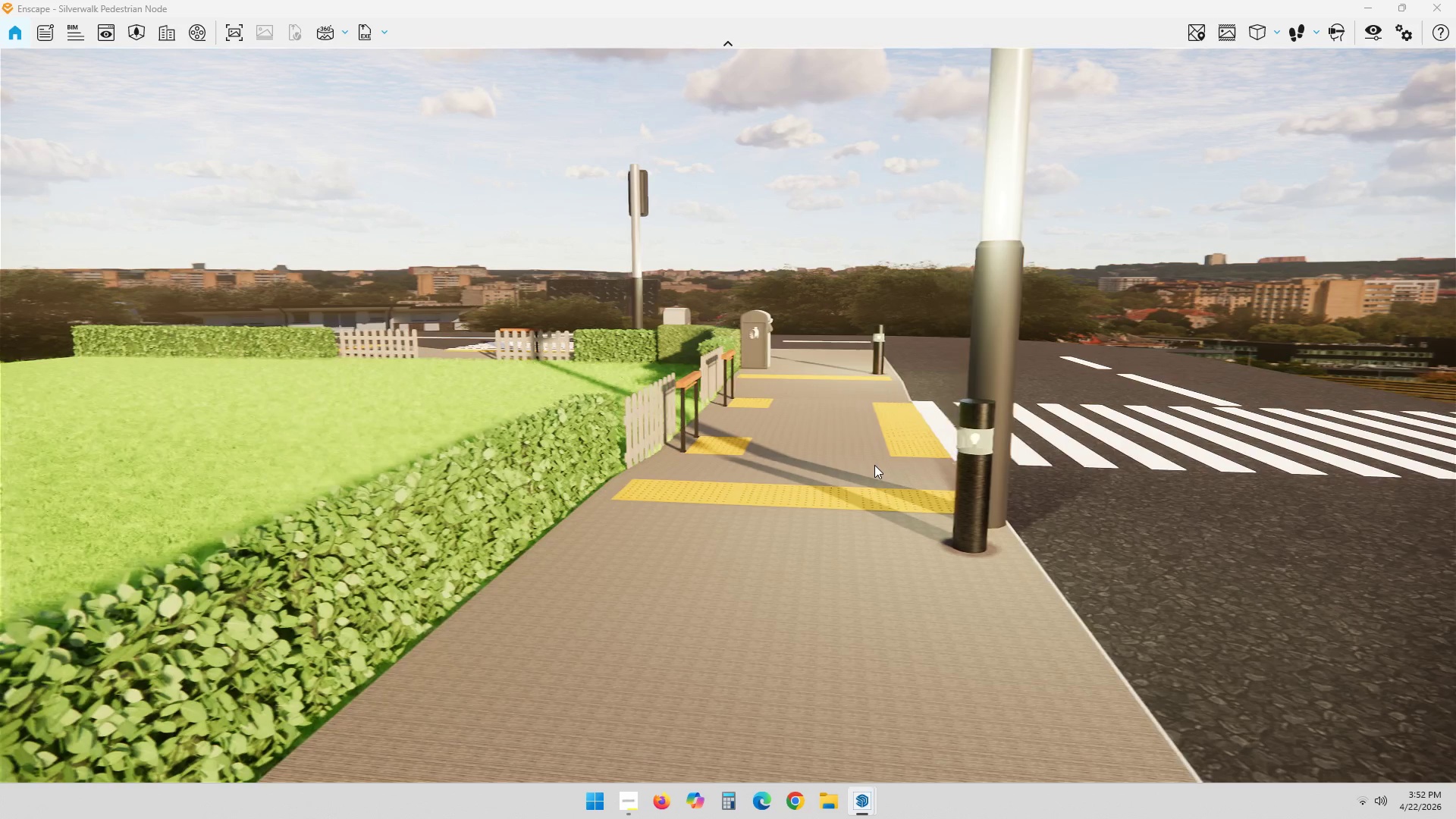 
key(ArrowLeft)
 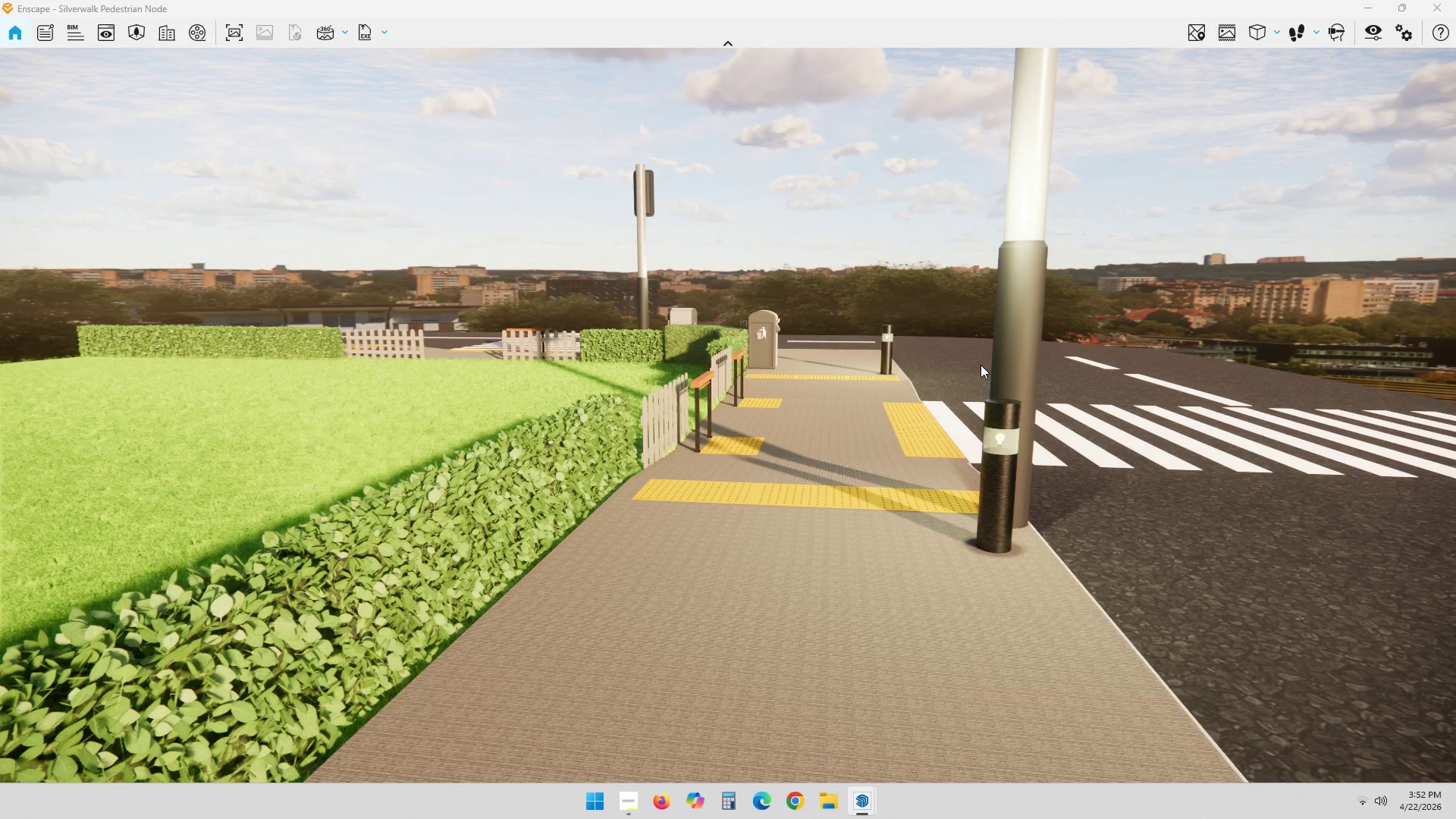 
key(ArrowLeft)
 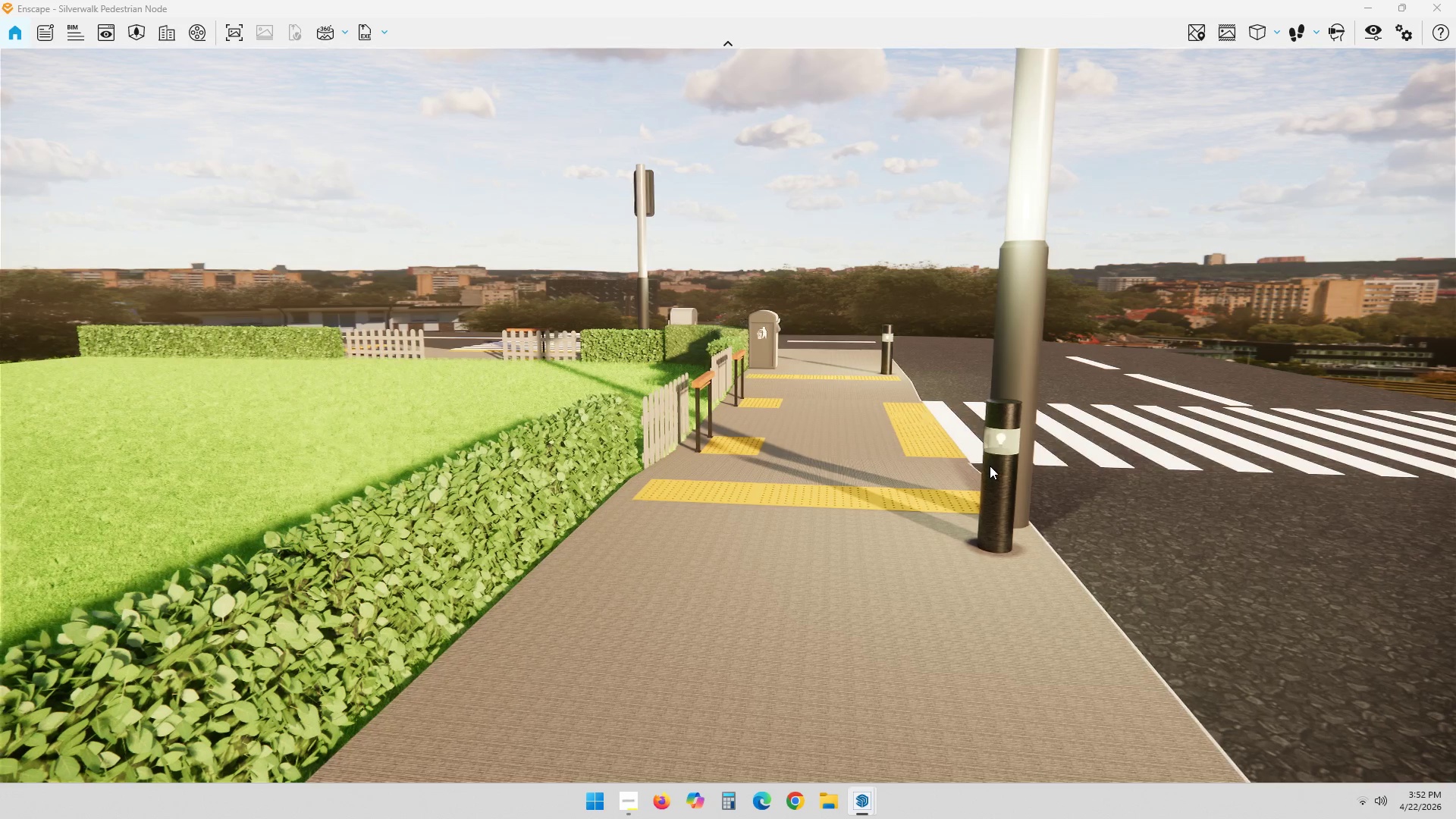 
key(ArrowLeft)
 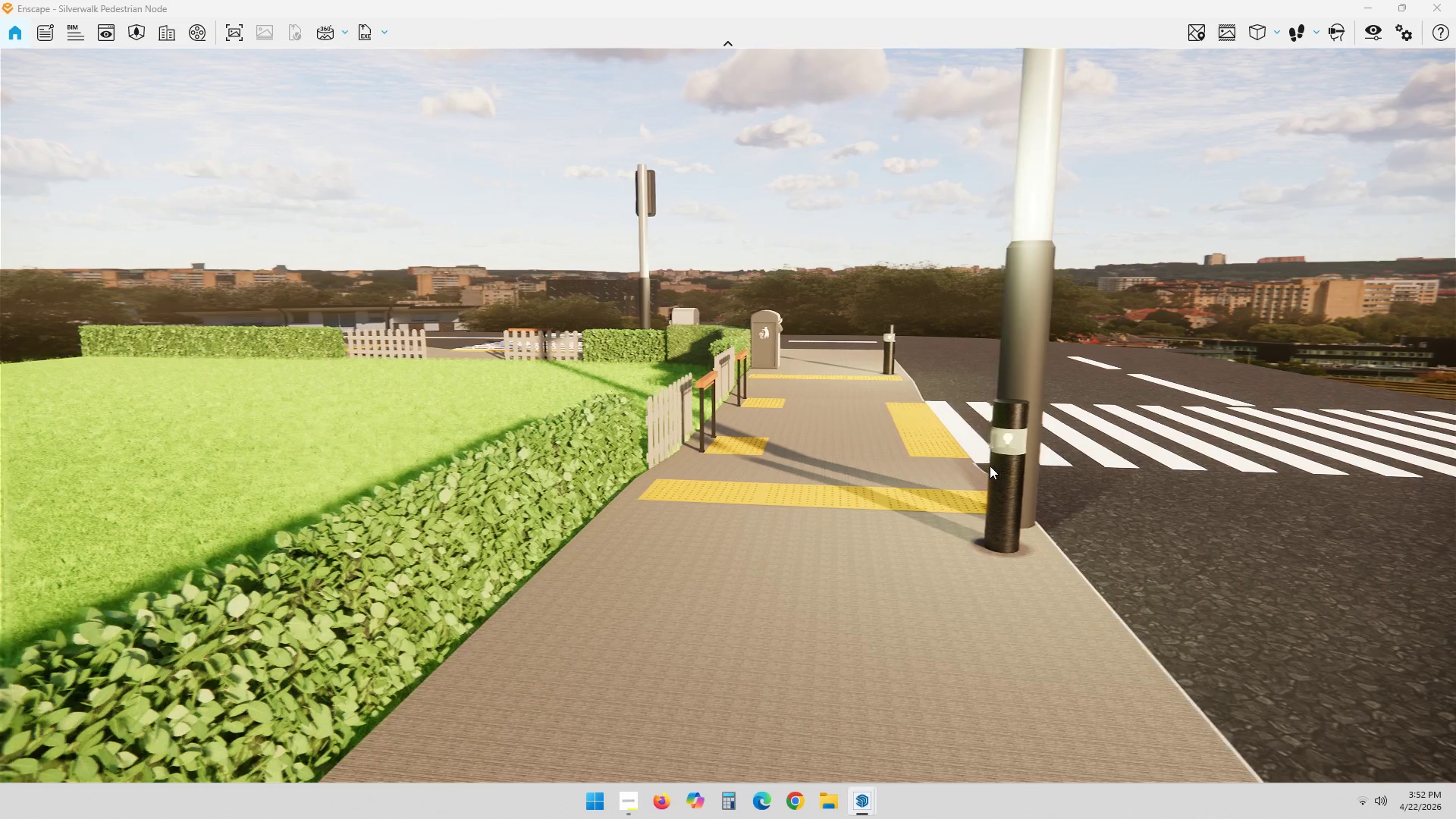 
key(ArrowLeft)
 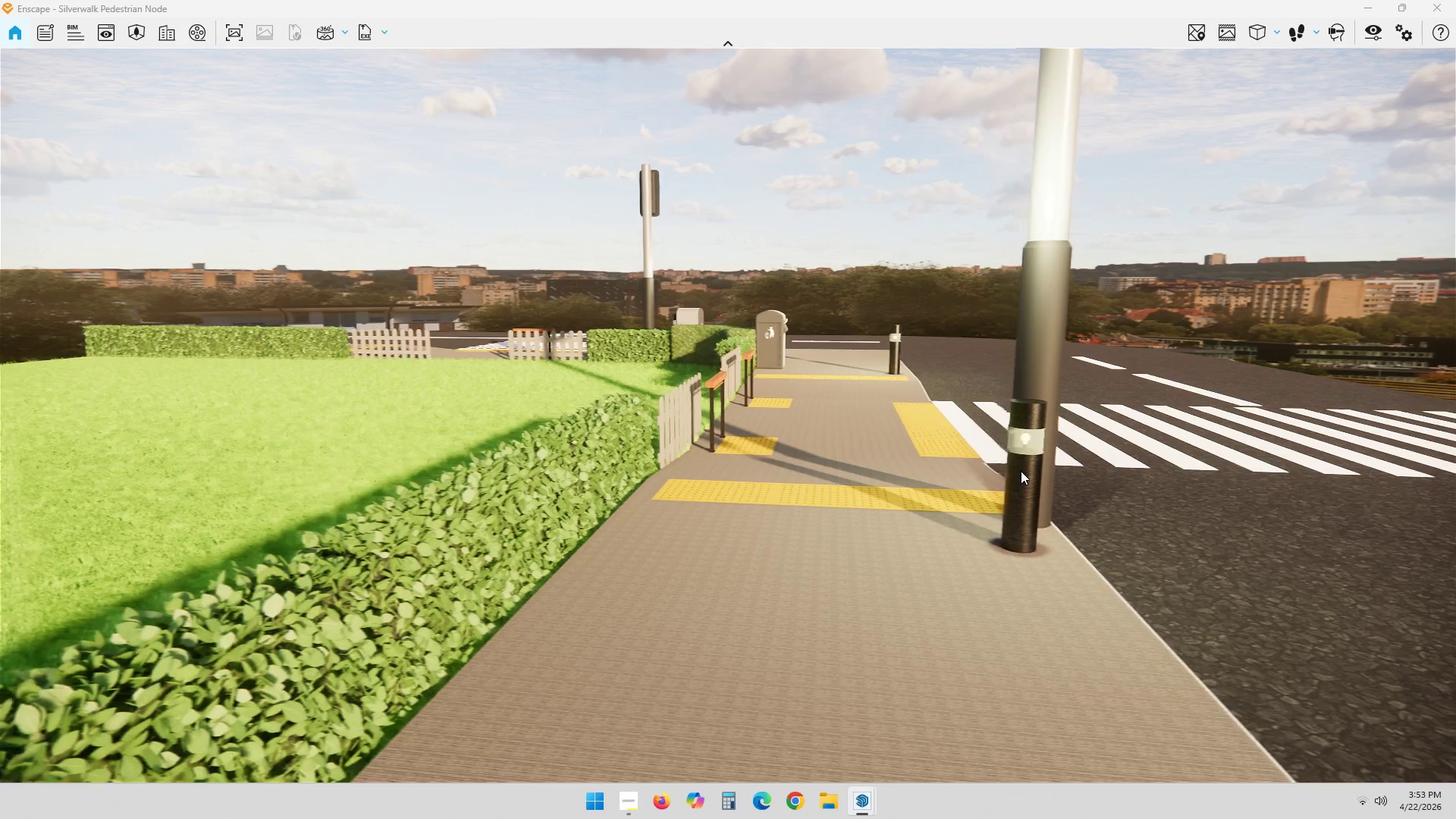 
key(ArrowLeft)
 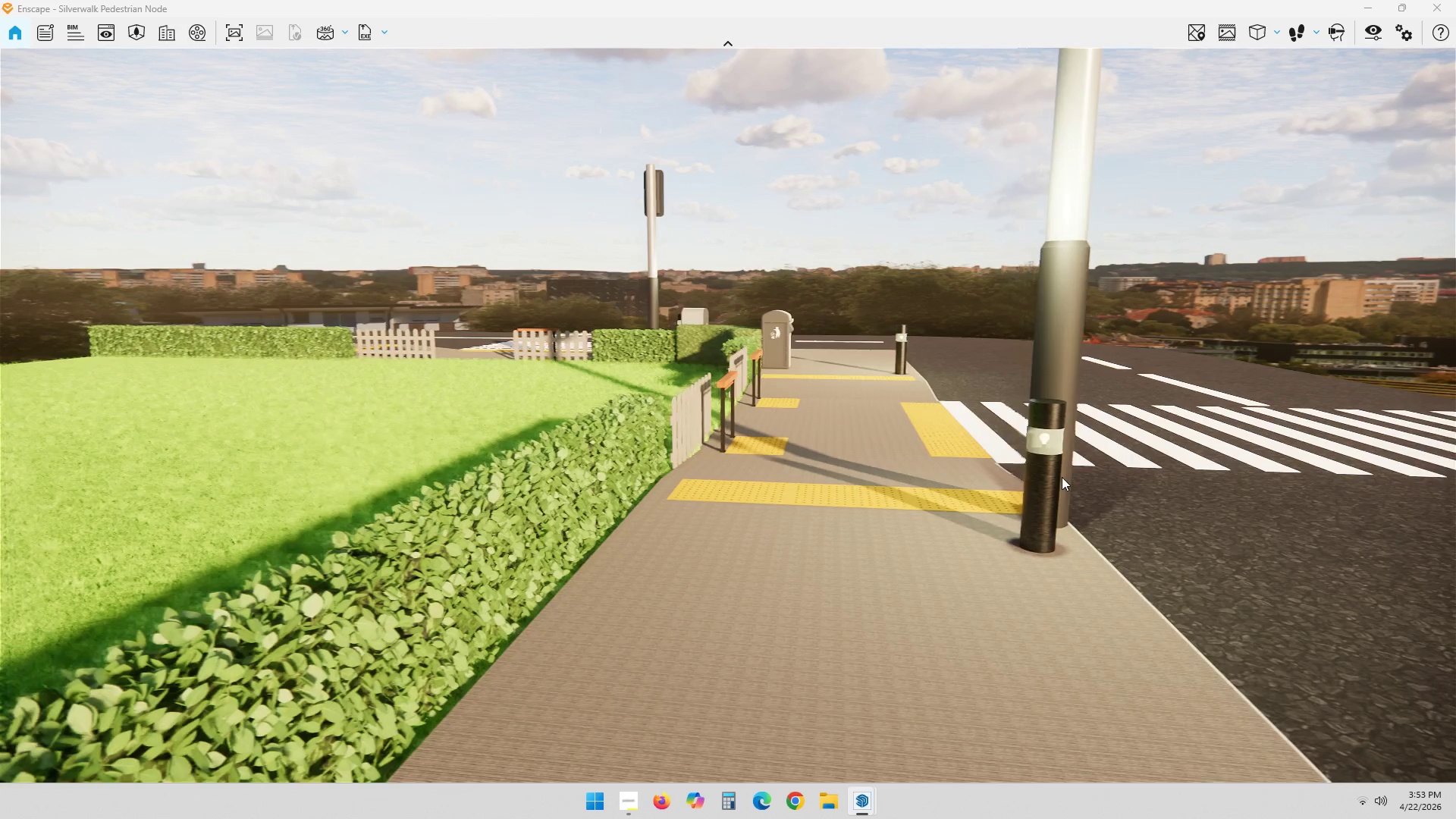 
key(ArrowLeft)
 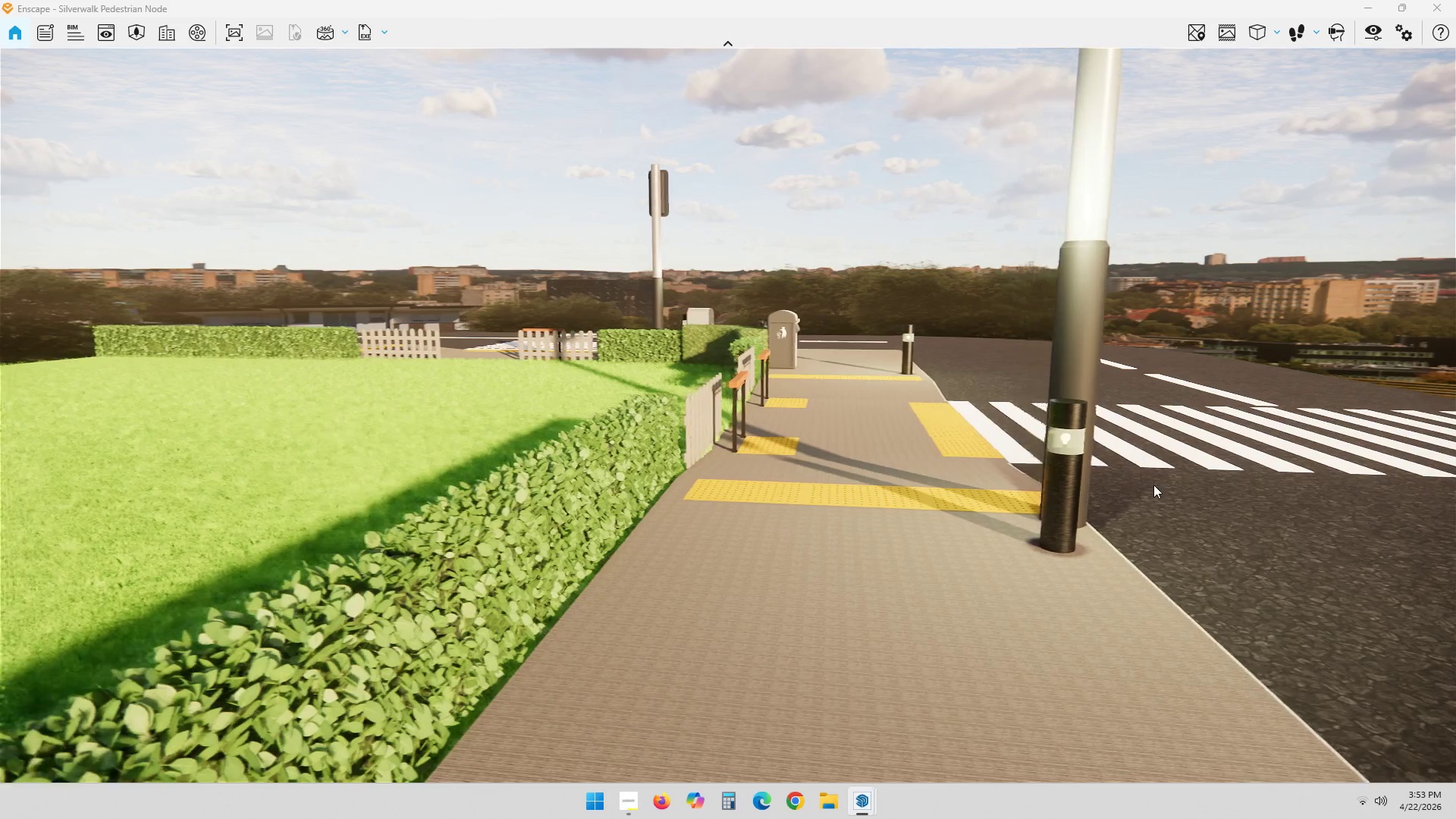 
key(ArrowLeft)
 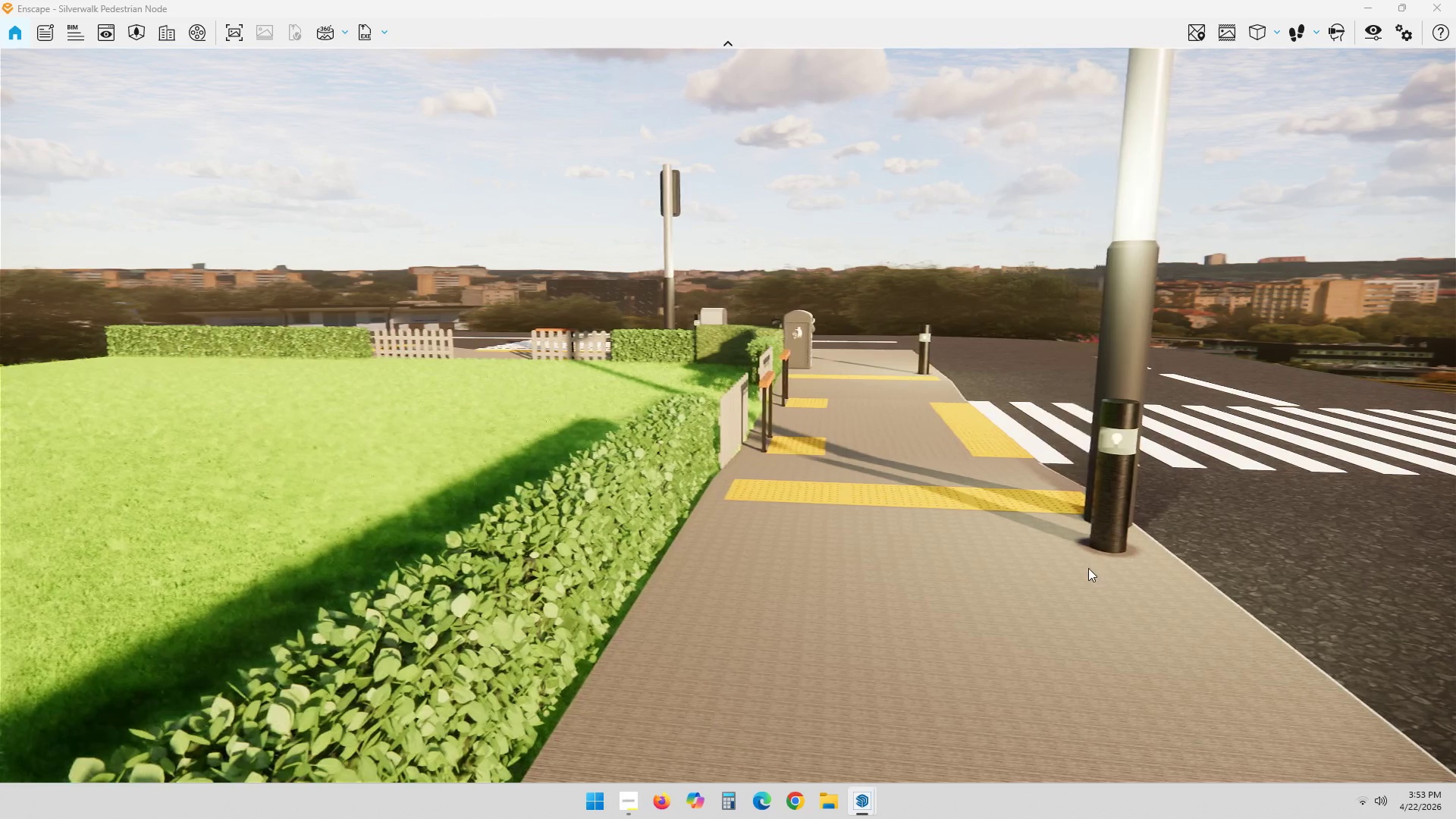 
key(ArrowLeft)
 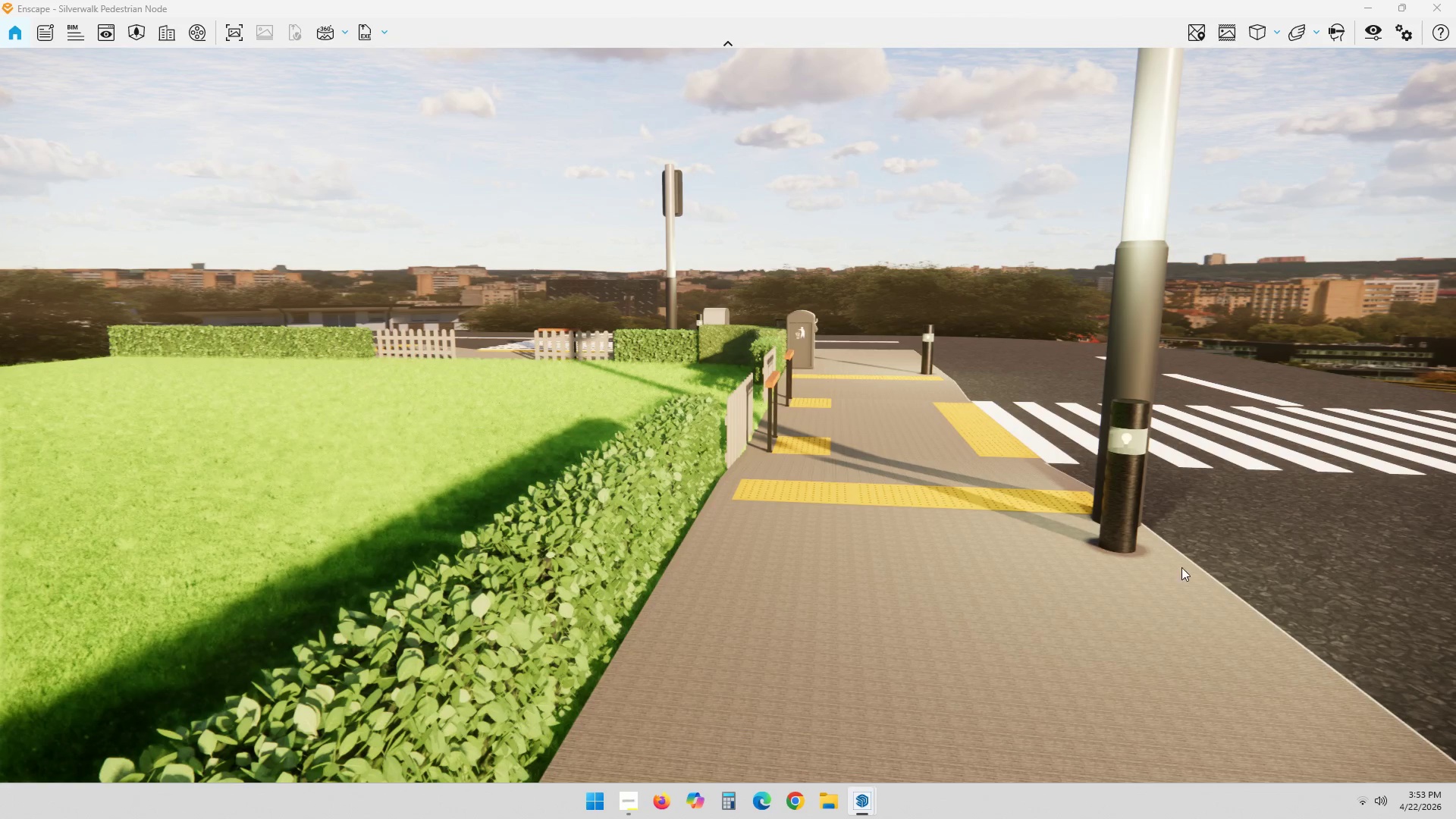 
left_click_drag(start_coordinate=[962, 532], to_coordinate=[1010, 541])
 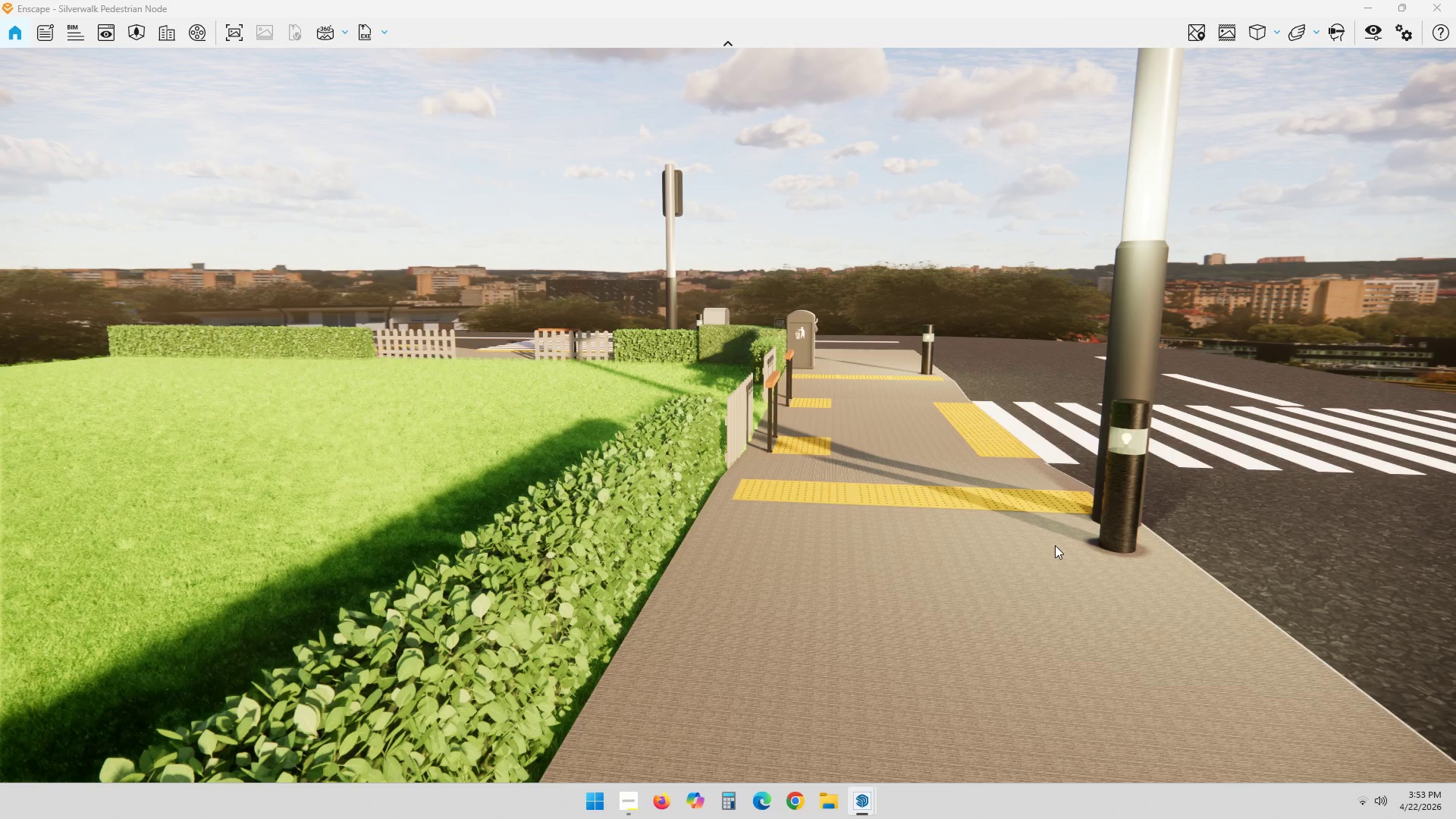 
key(ArrowRight)
 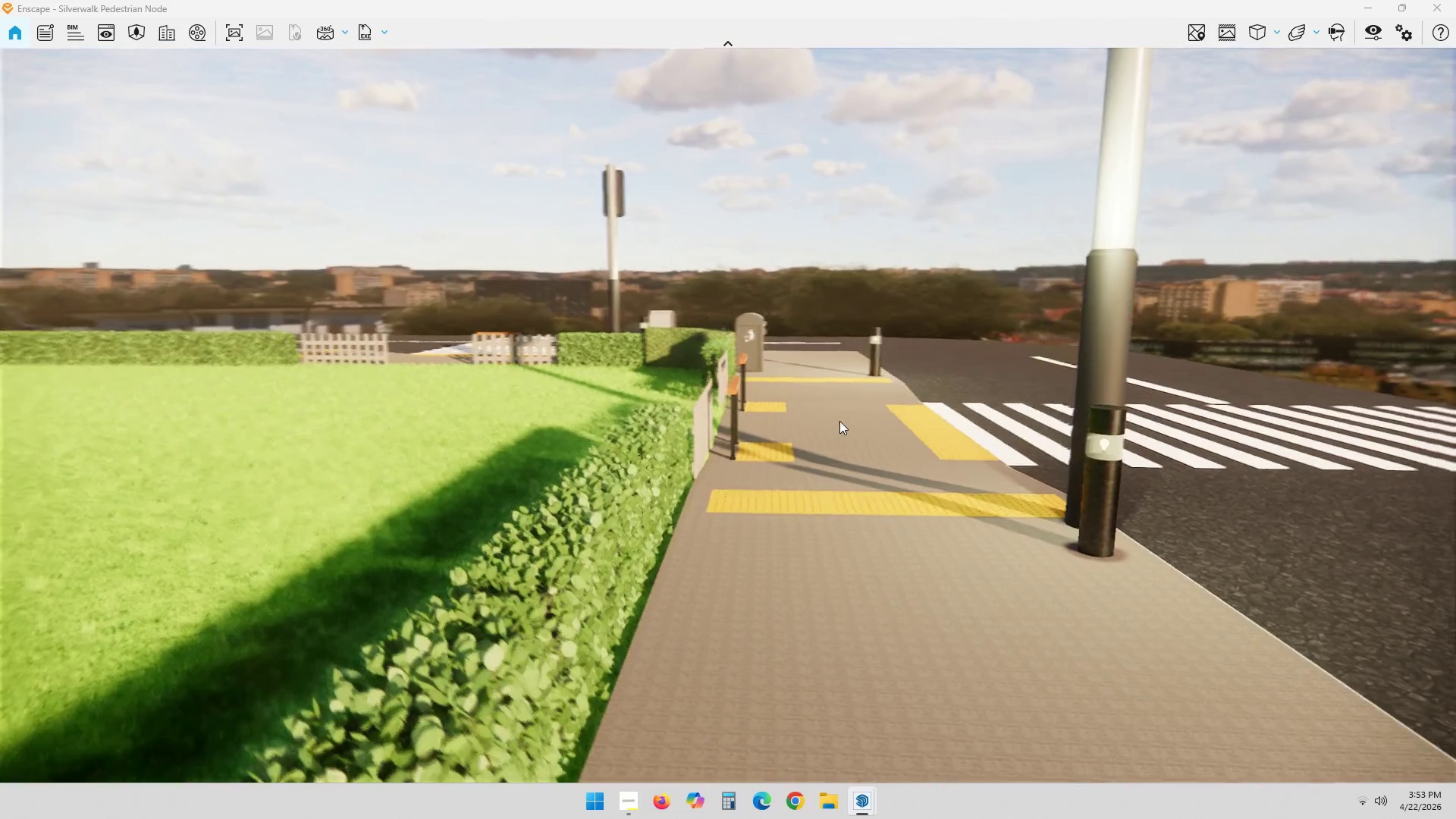 
key(Space)
 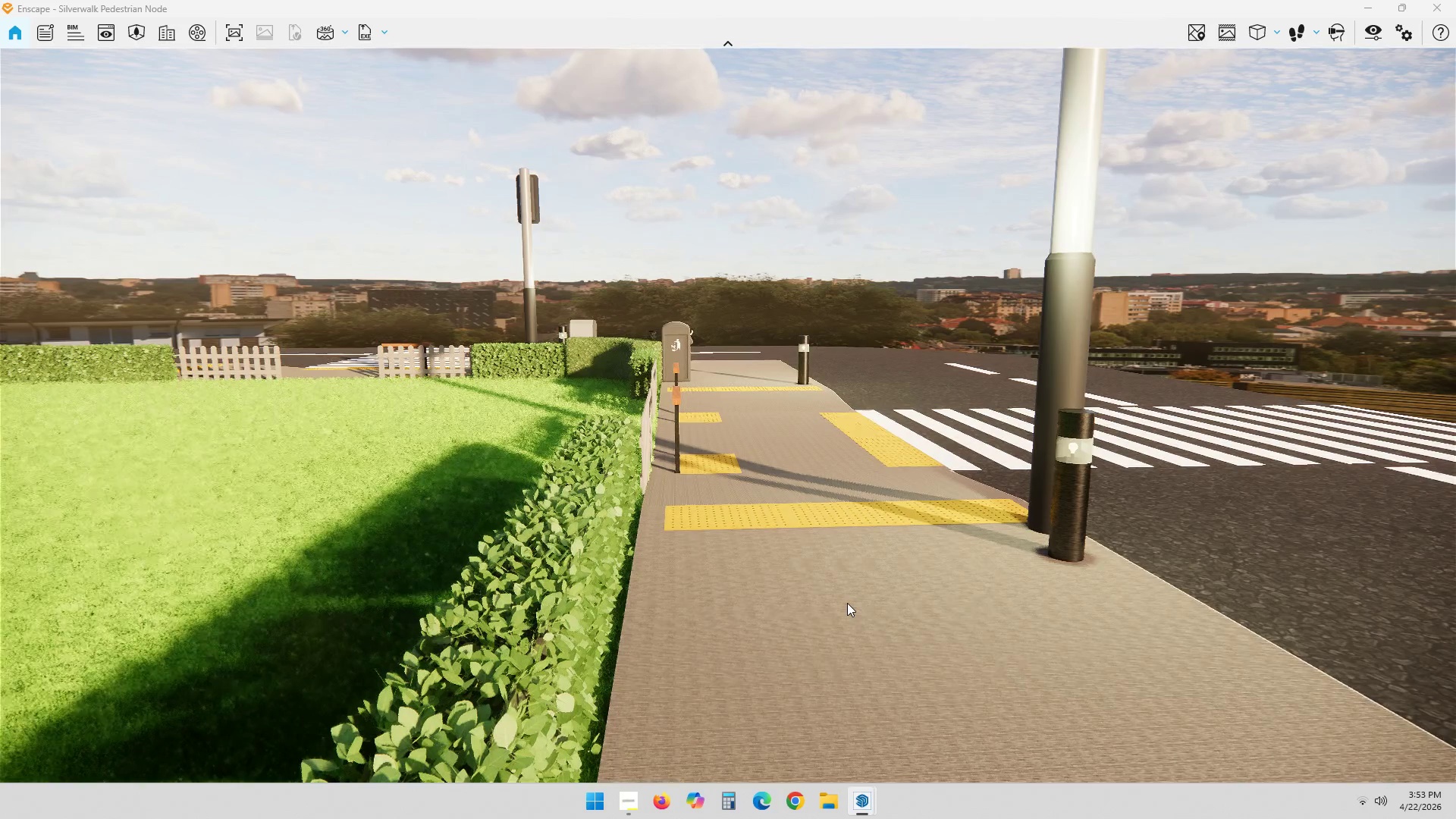 
key(ArrowRight)
 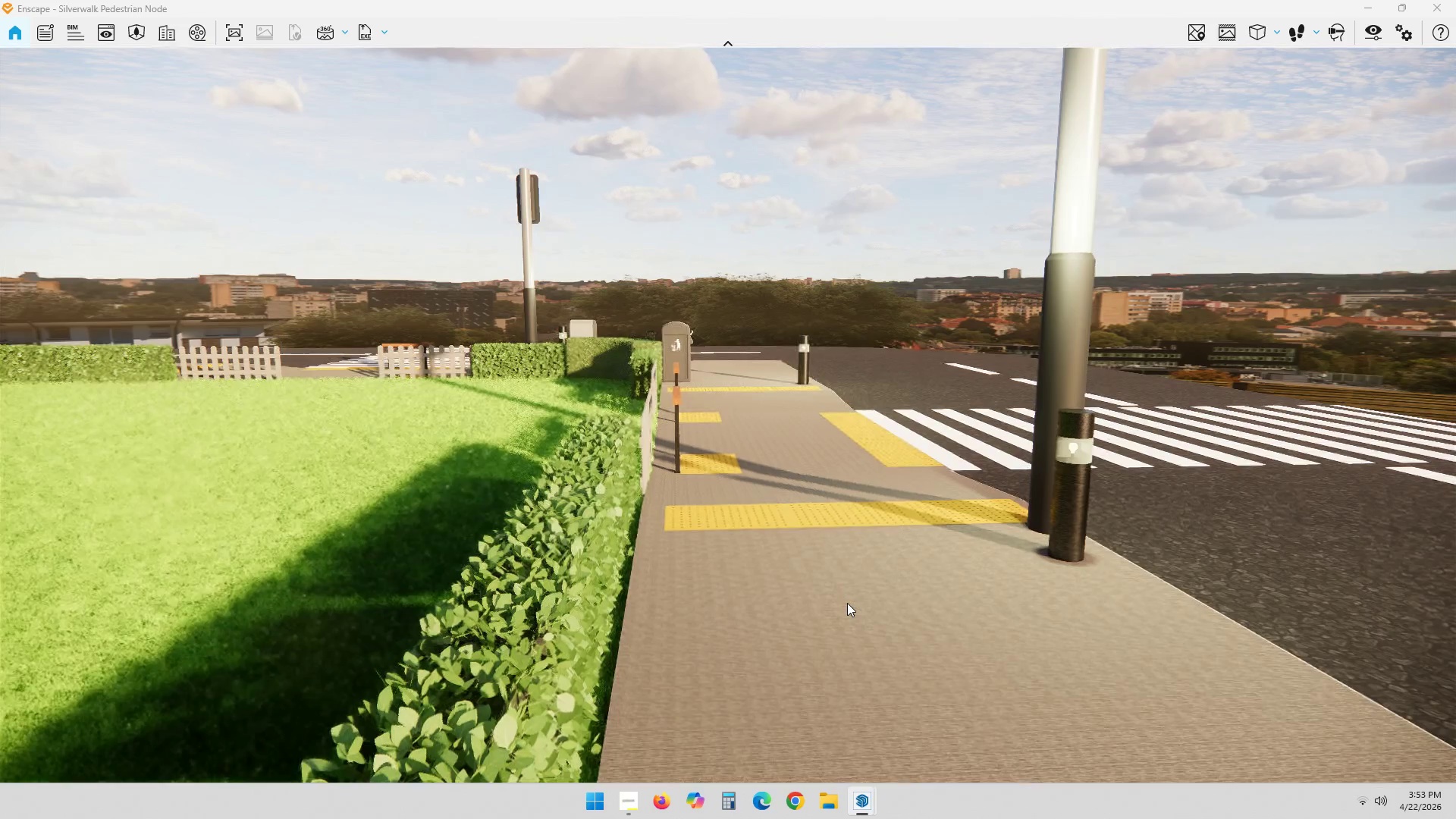 
key(ArrowRight)
 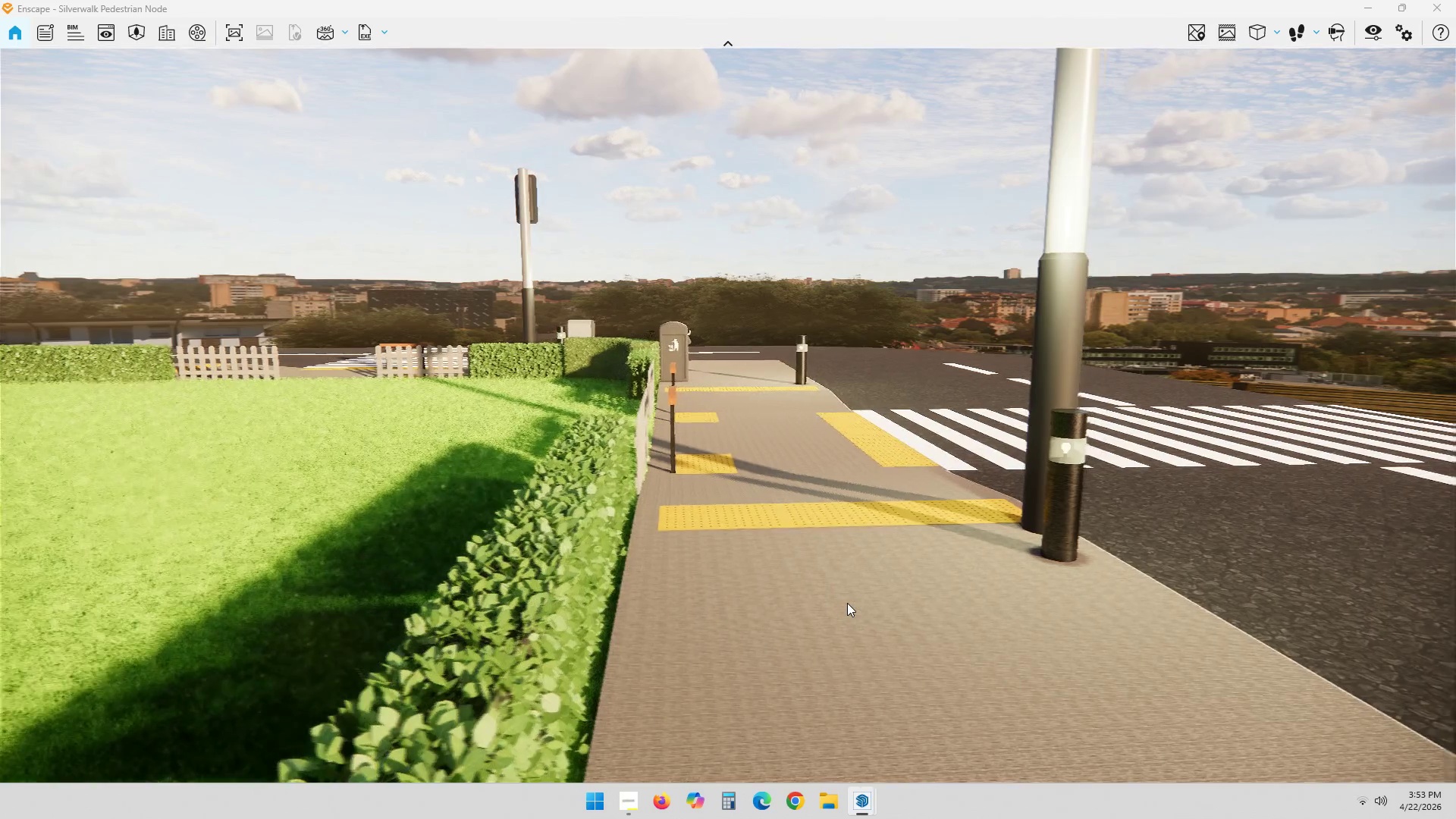 
key(ArrowRight)
 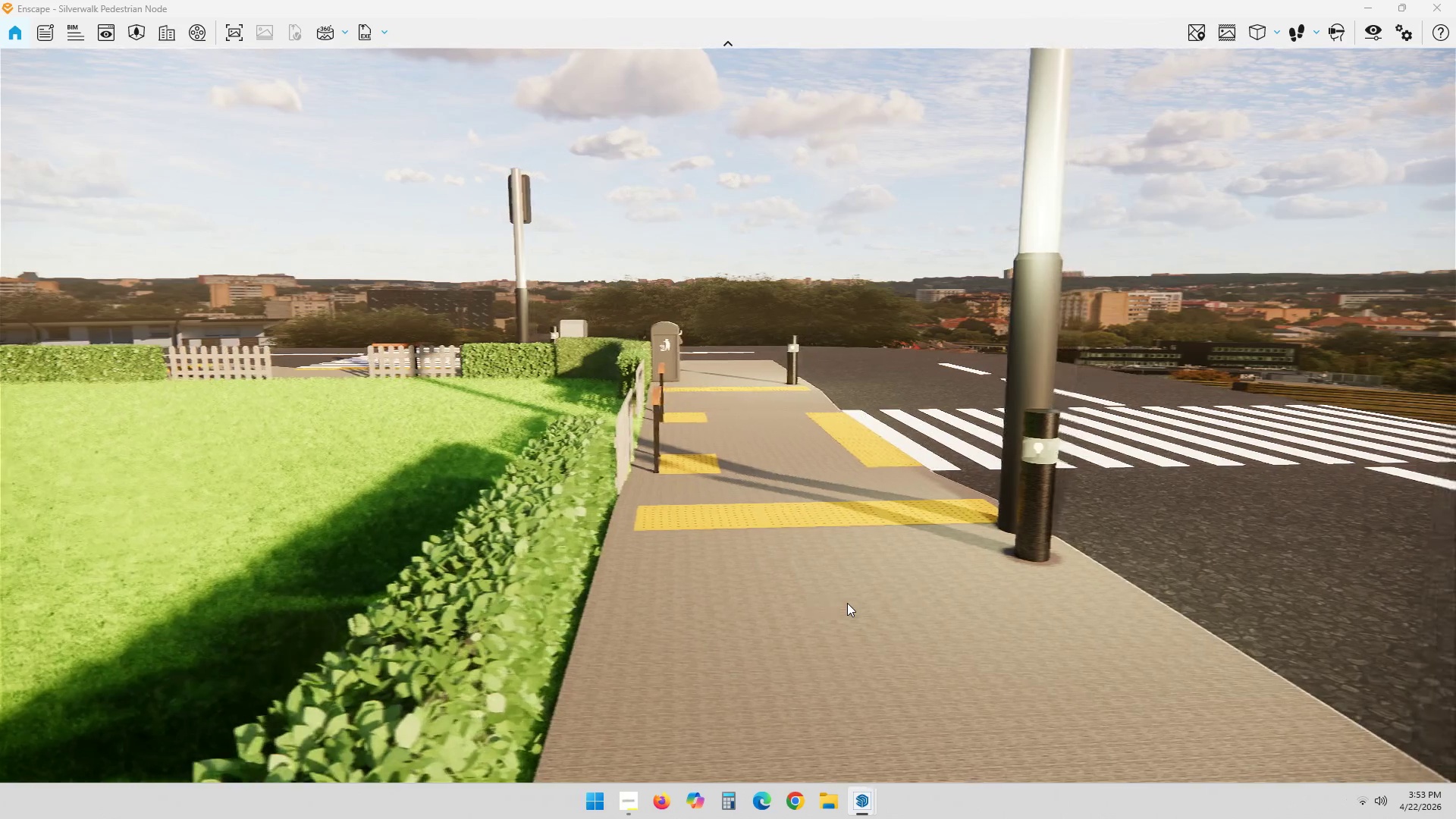 
key(ArrowRight)
 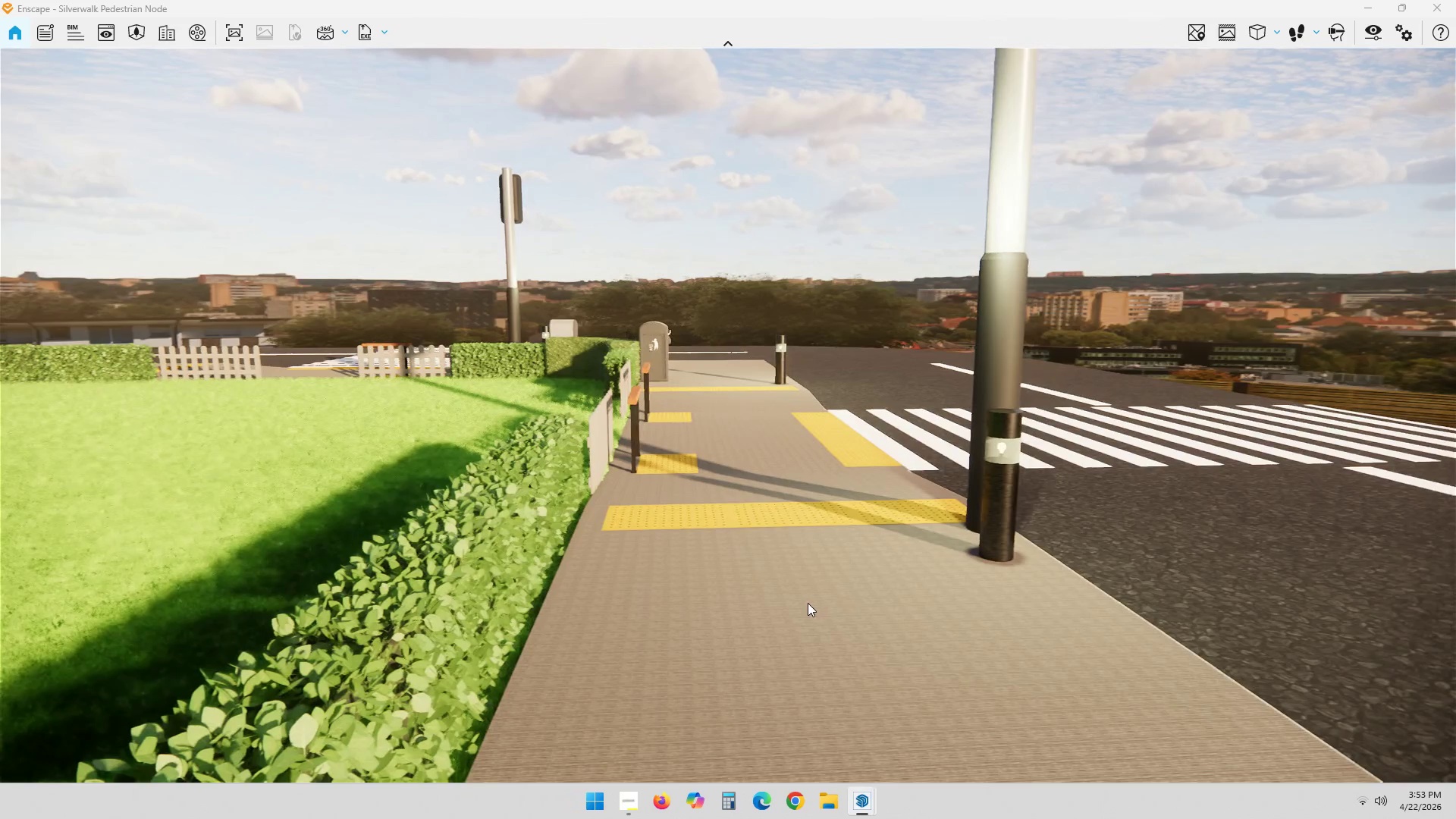 
key(ArrowRight)
 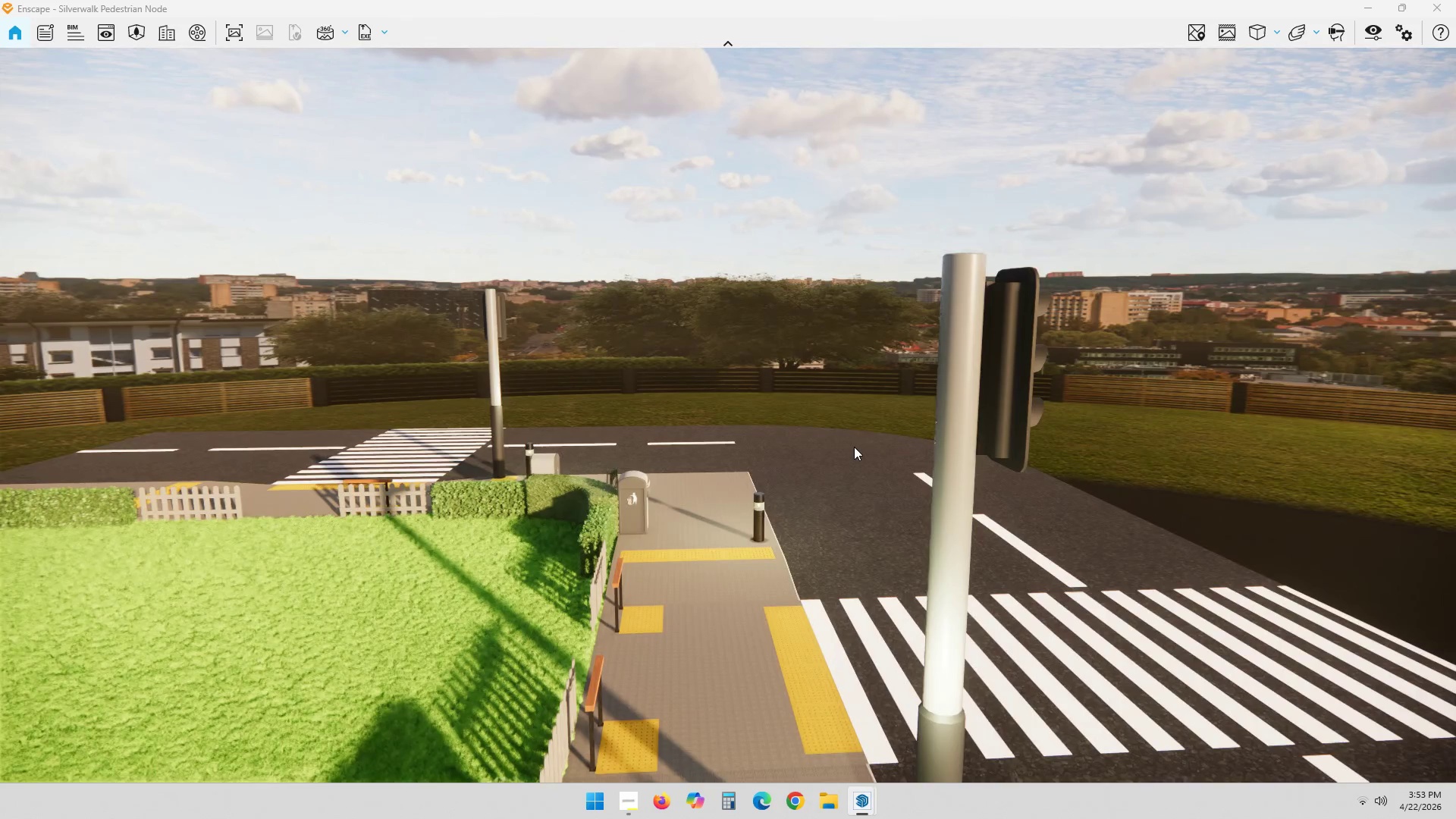 
wait(9.88)
 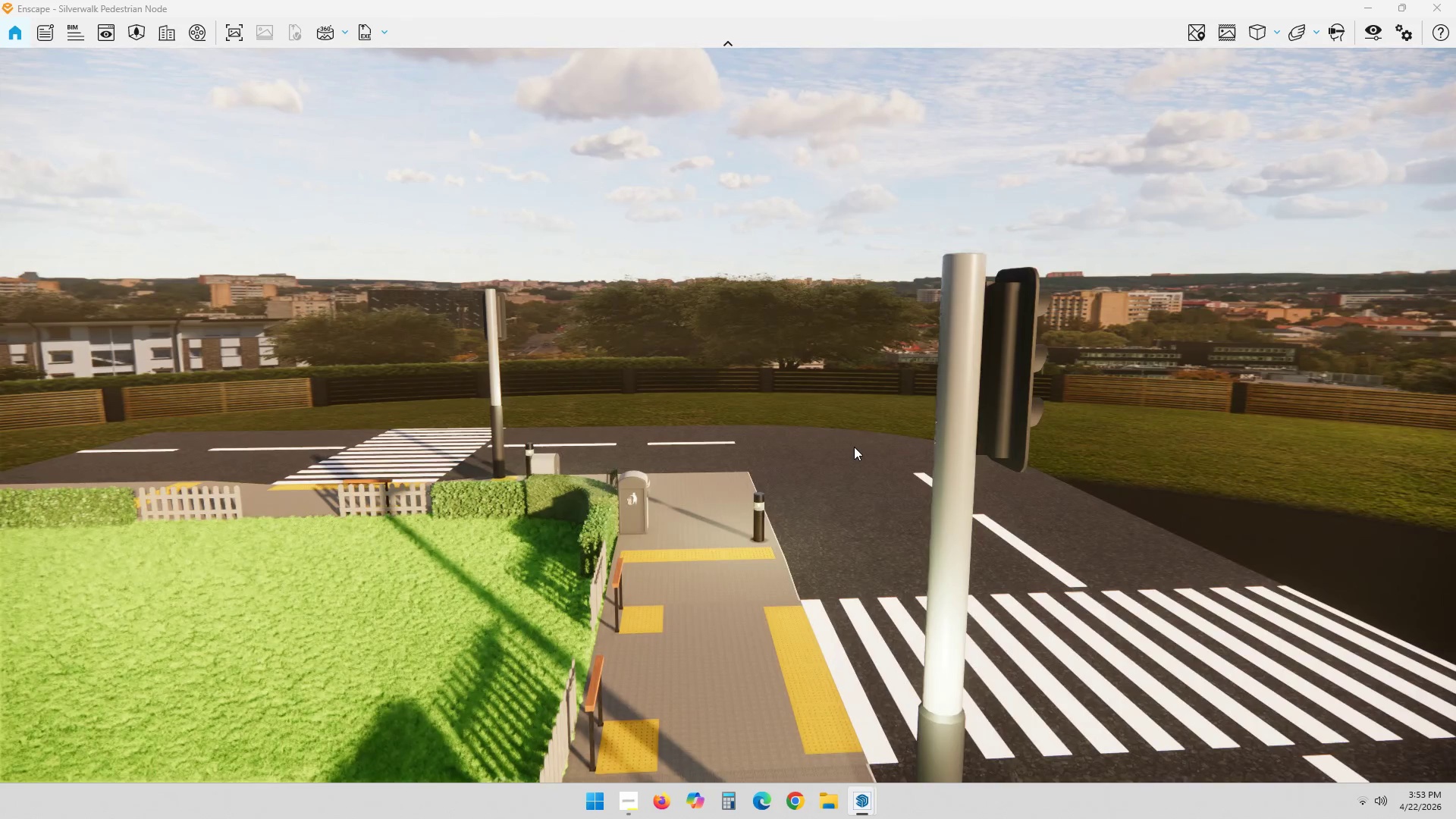 
key(Alt+AltLeft)
 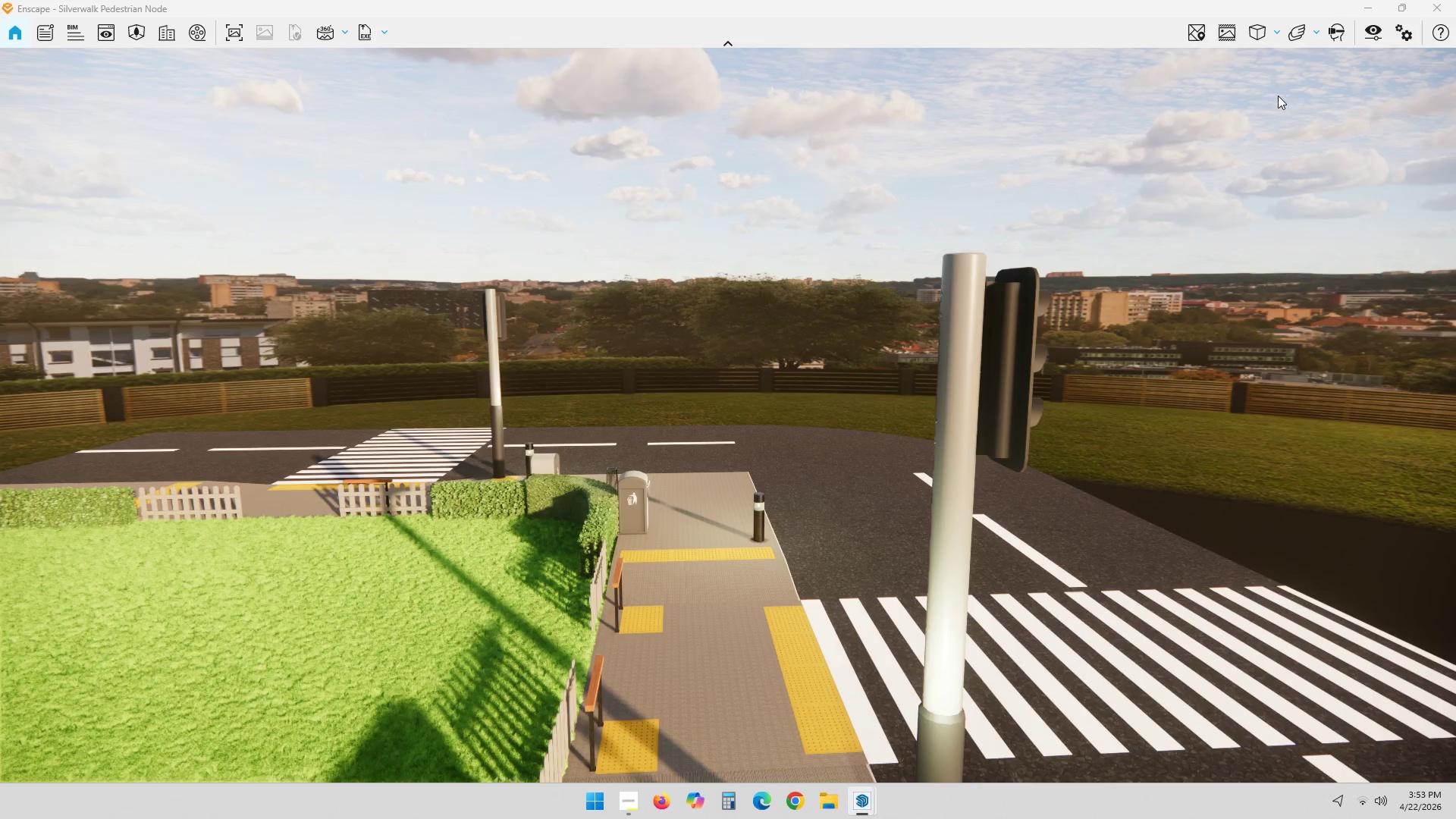 
key(Alt+Tab)
 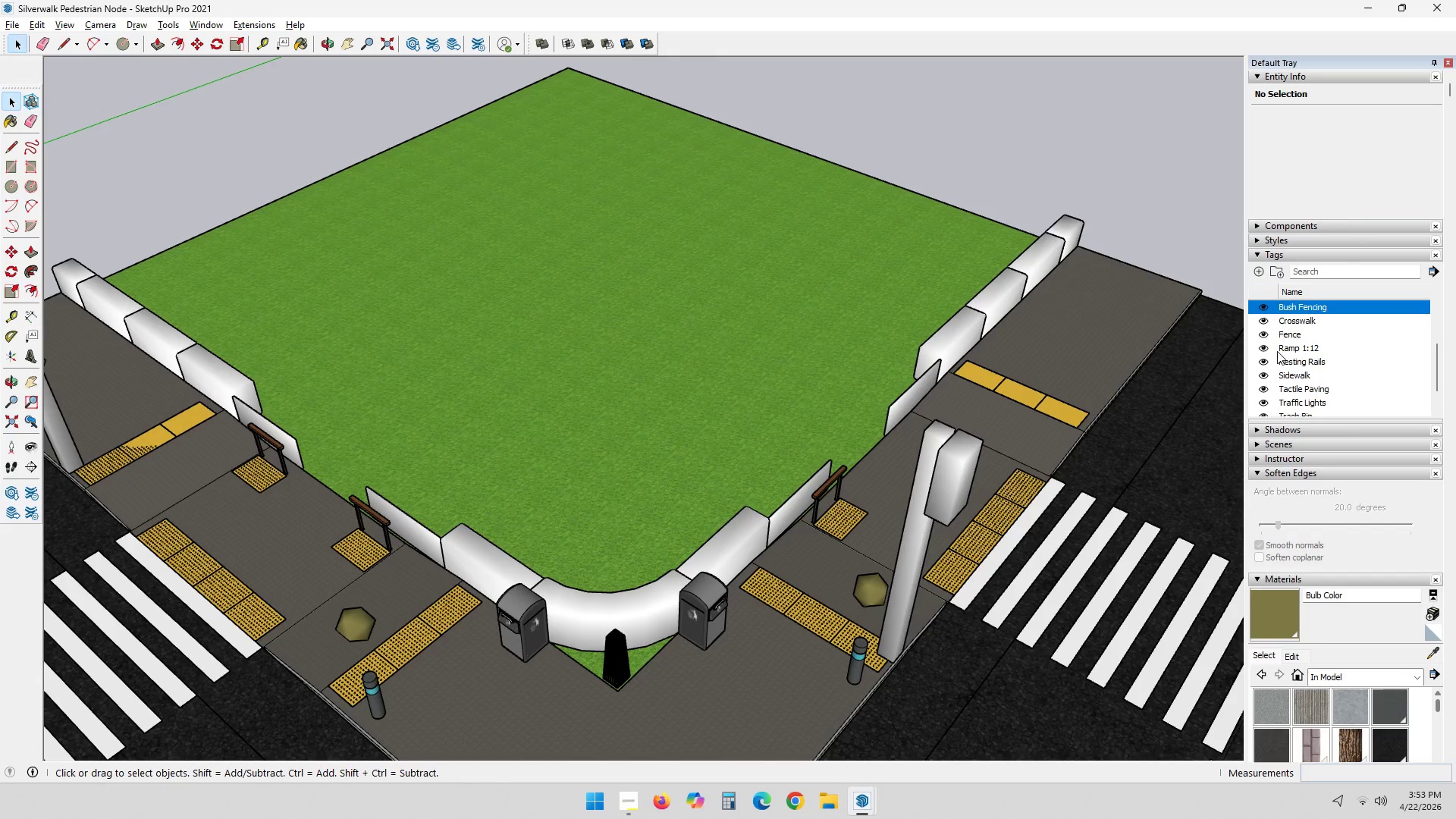 
scroll: coordinate [1260, 379], scroll_direction: down, amount: 4.0
 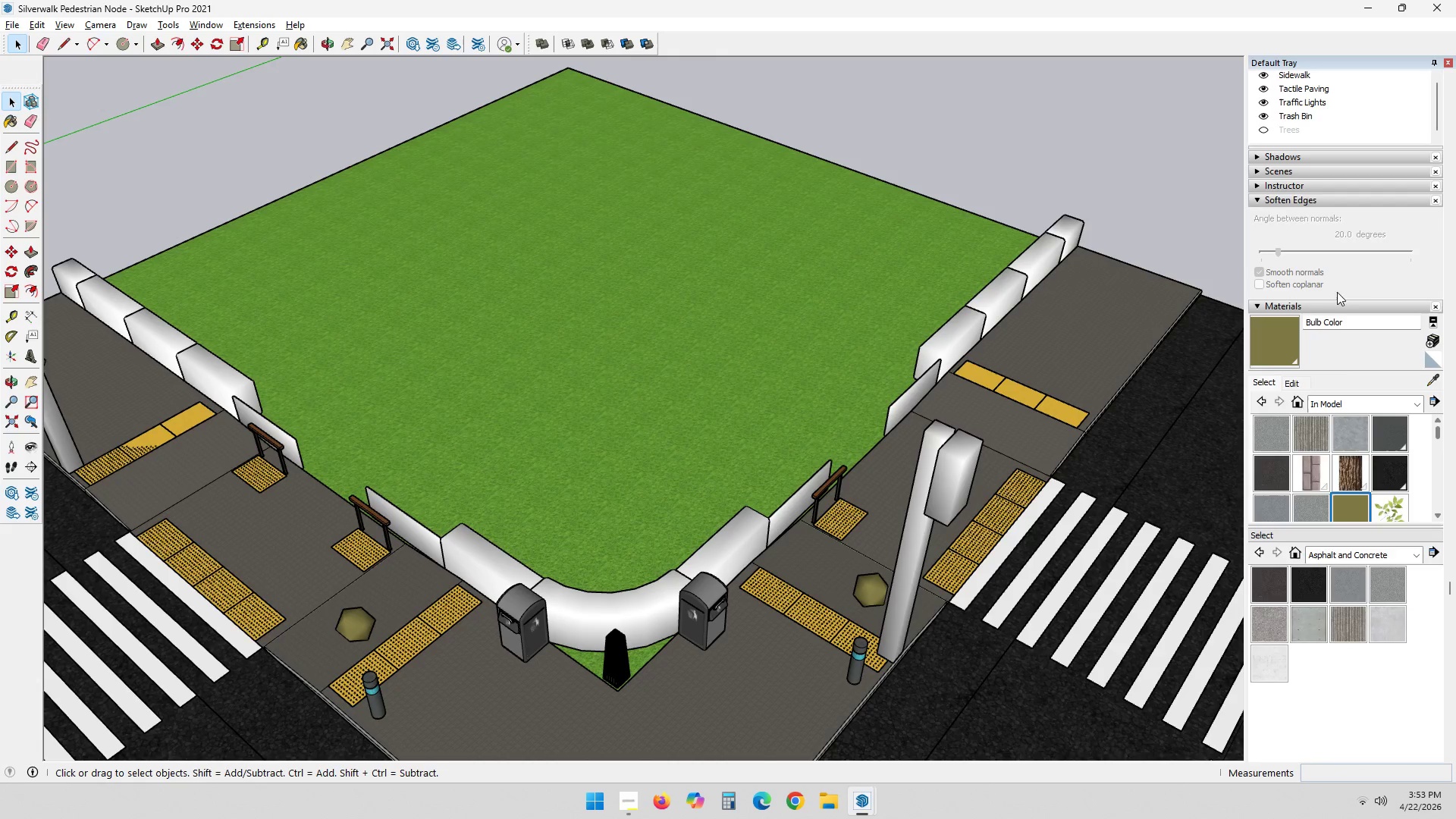 
scroll: coordinate [1319, 341], scroll_direction: up, amount: 3.0
 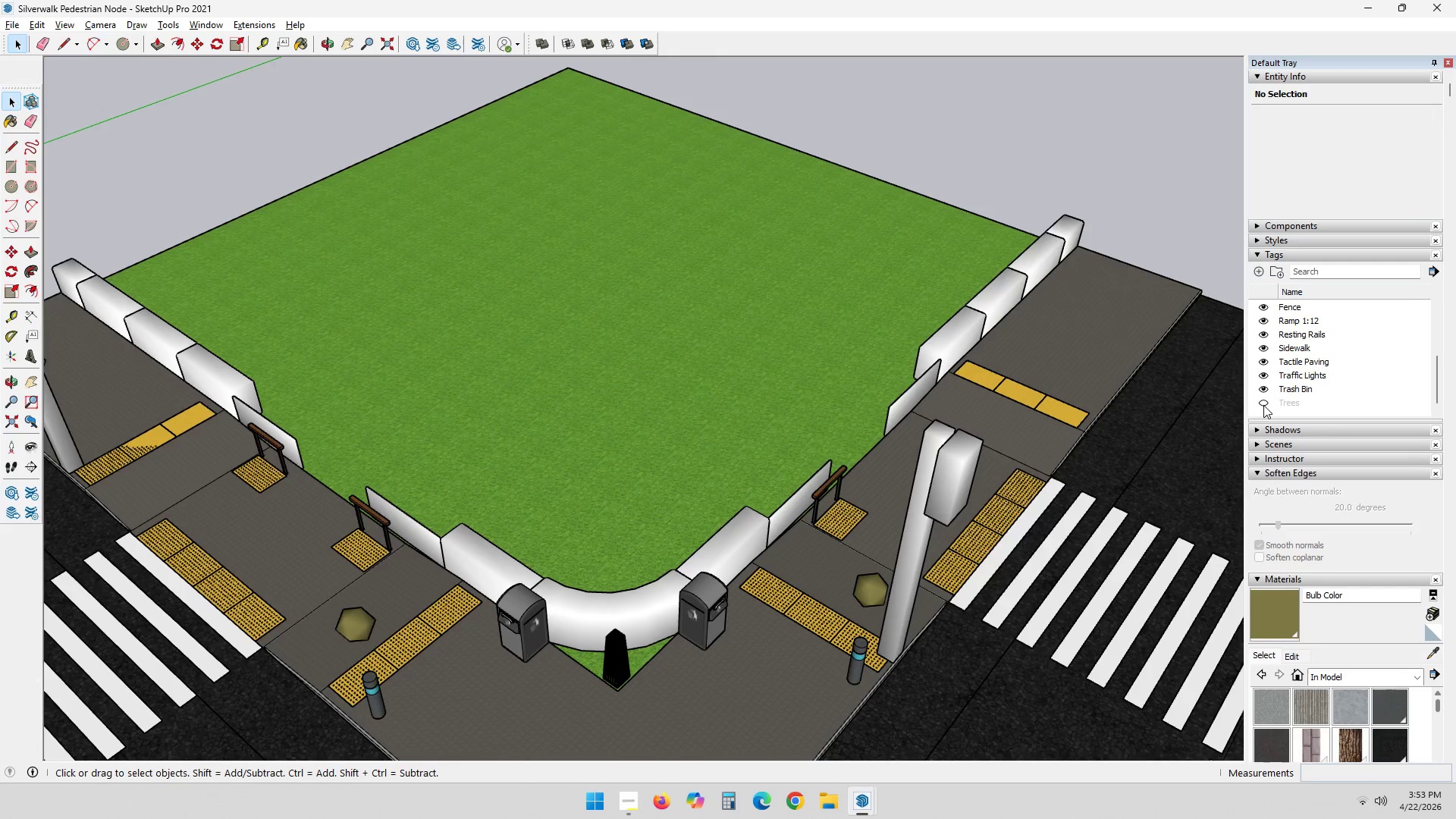 
left_click([1264, 403])
 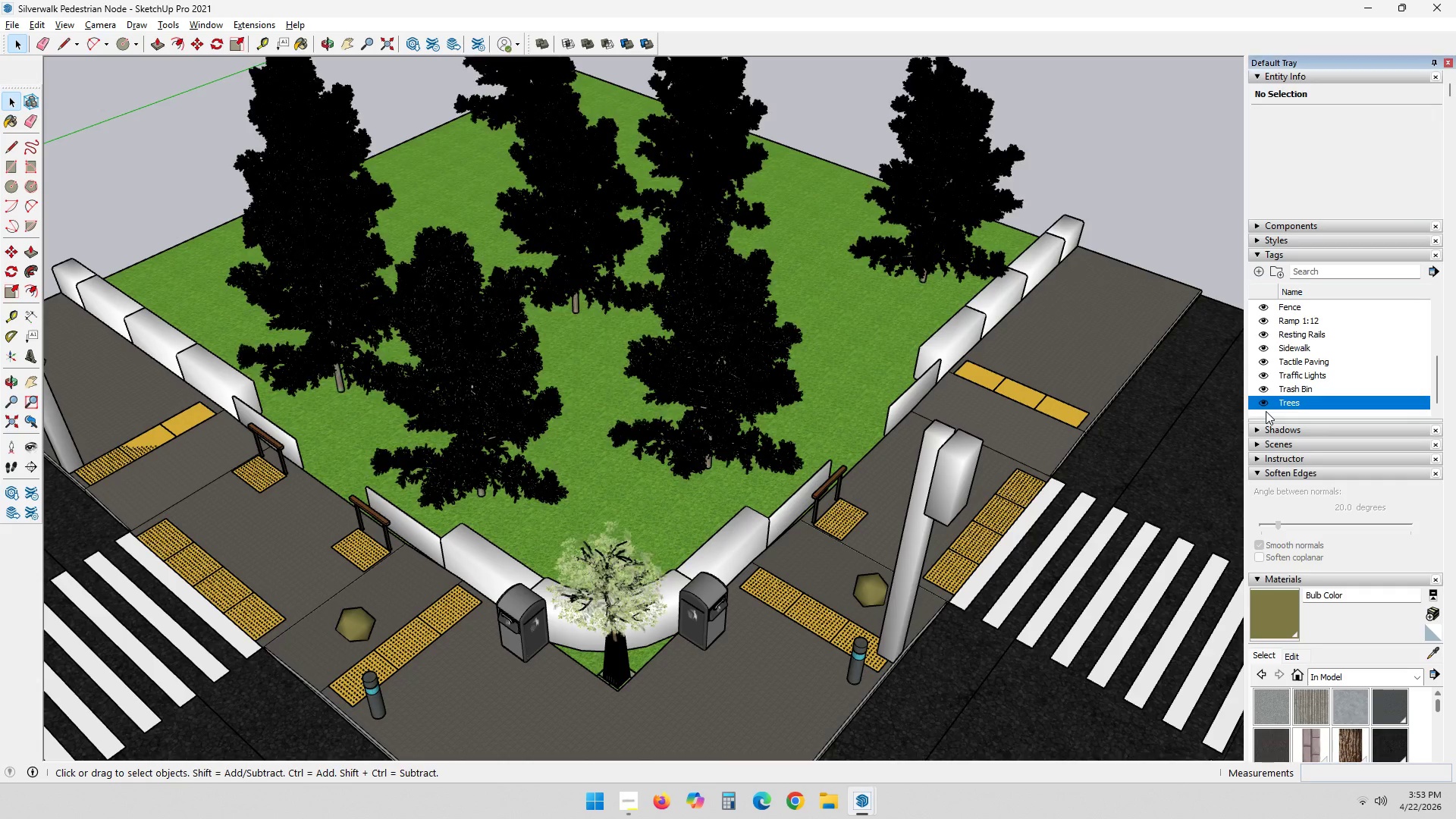 
key(Alt+AltLeft)
 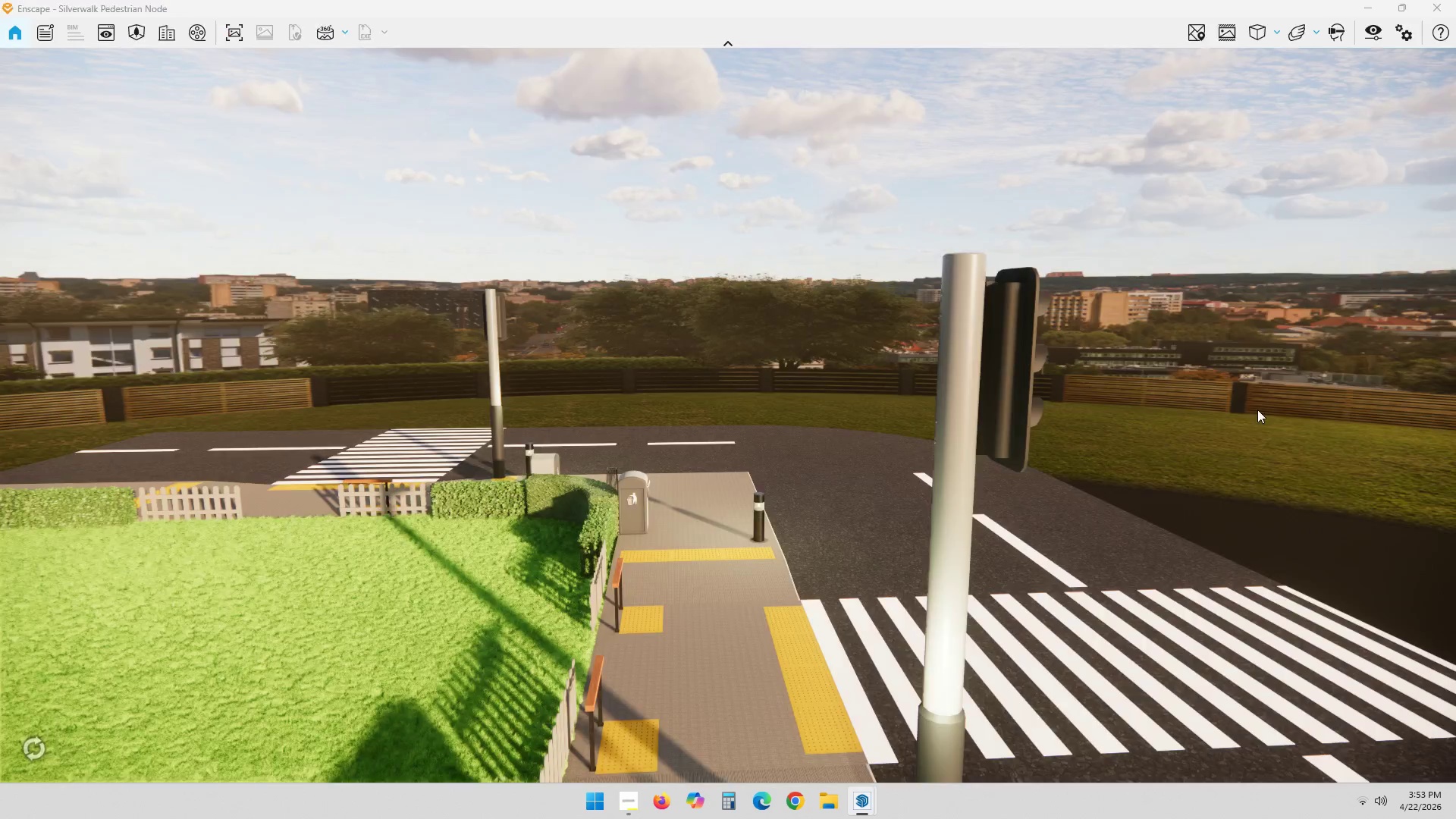 
key(Alt+Tab)
 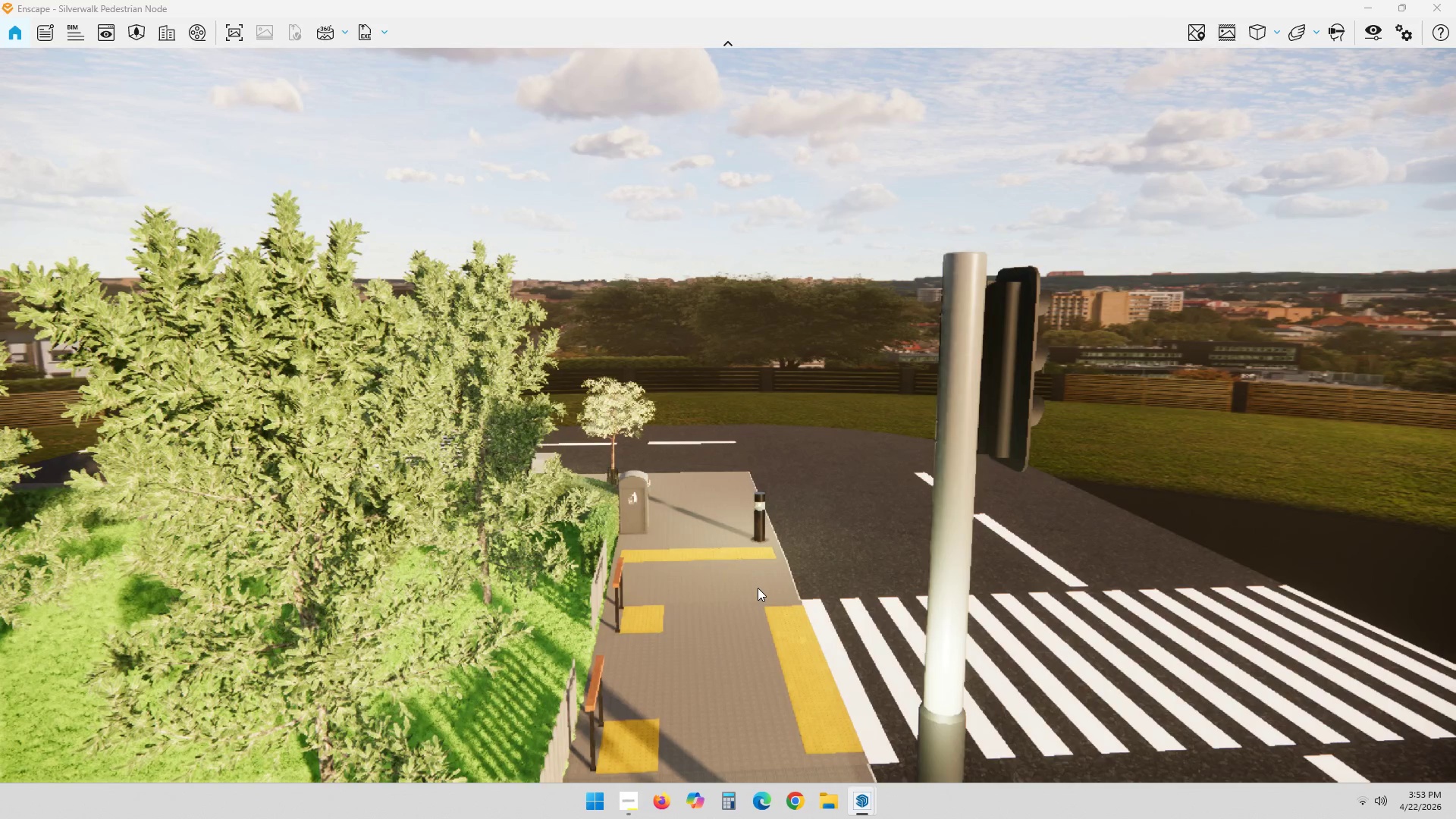 
key(Space)
 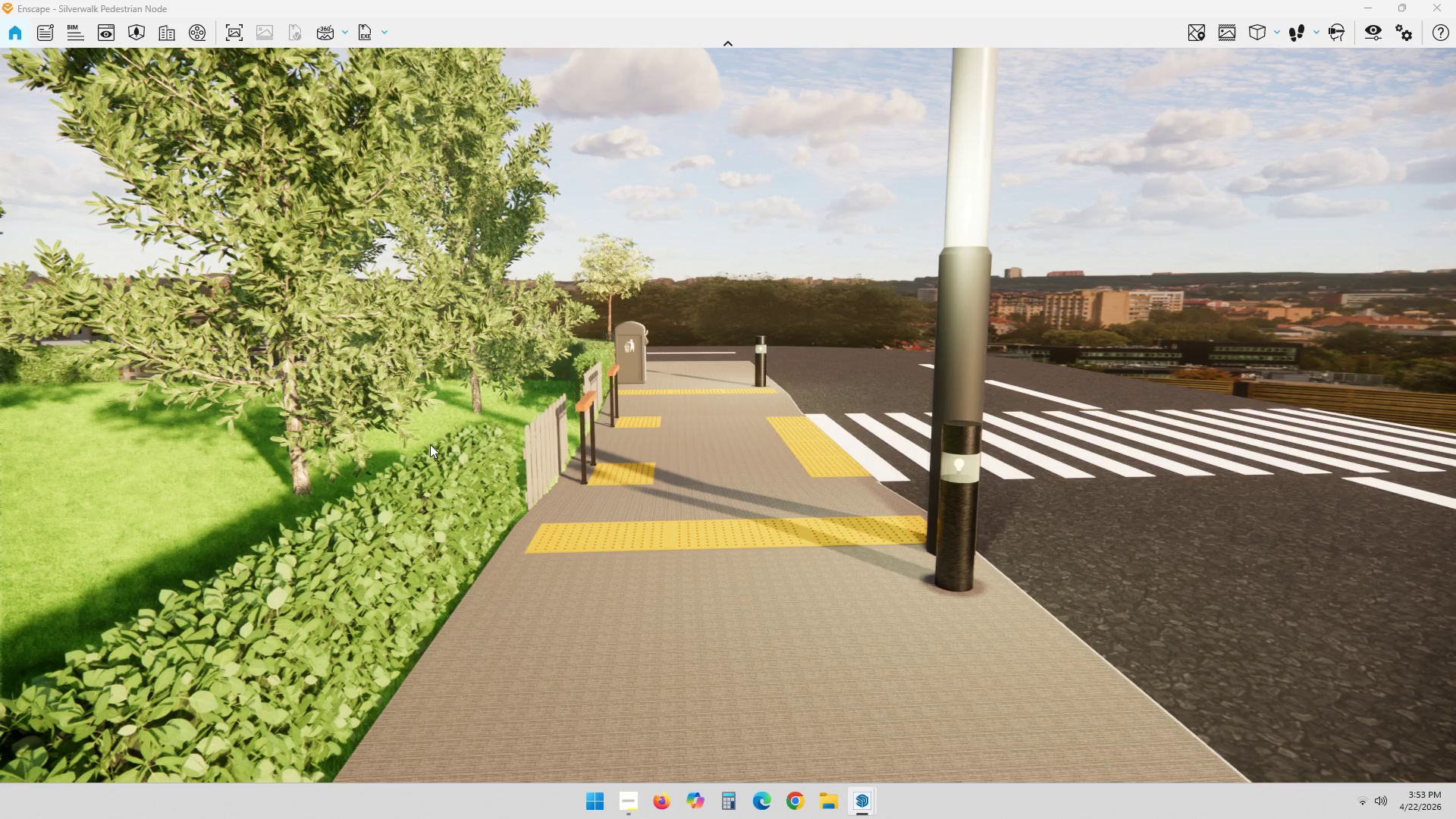 
wait(6.5)
 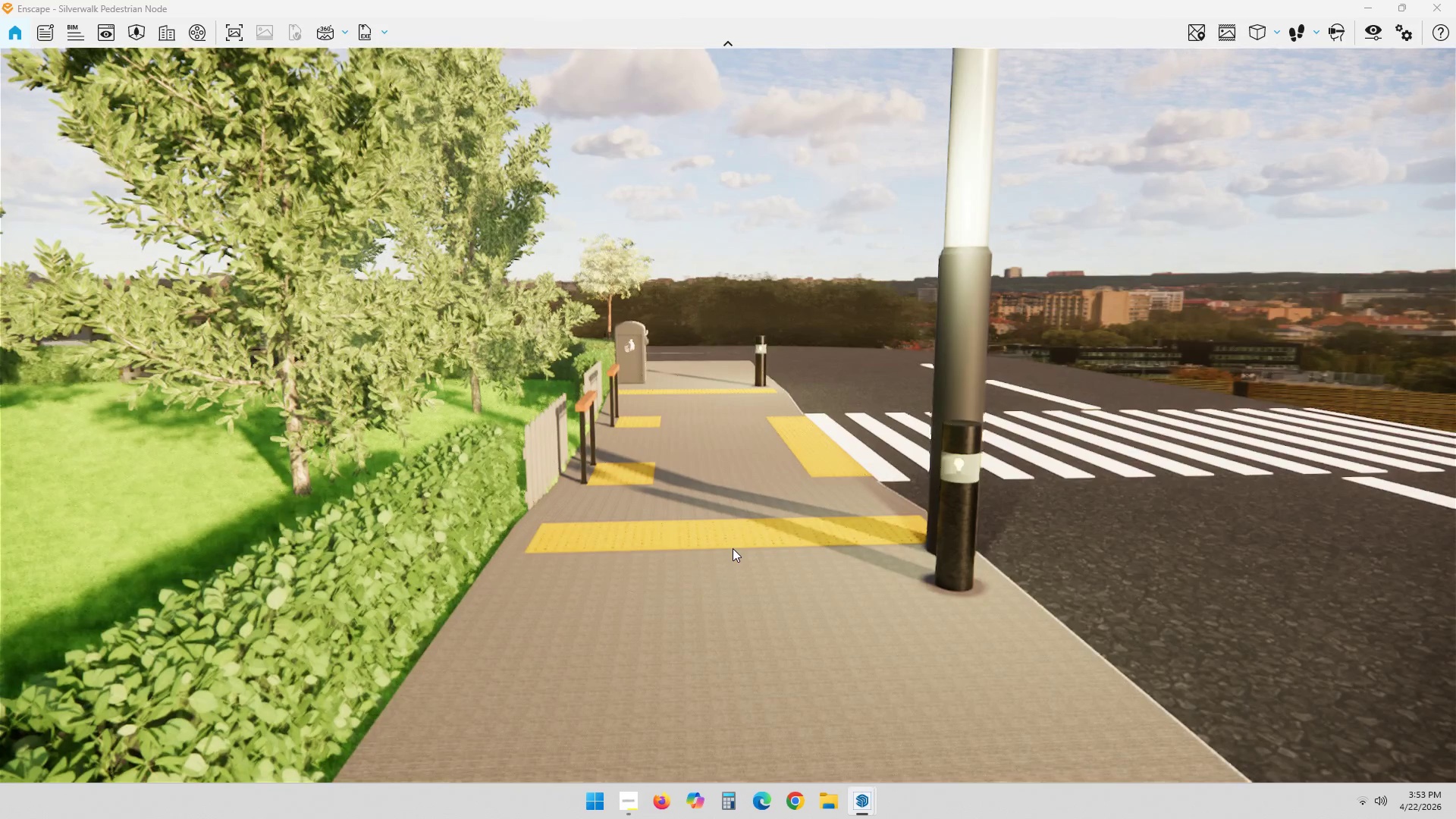 
hold_key(key=ArrowRight, duration=0.31)
 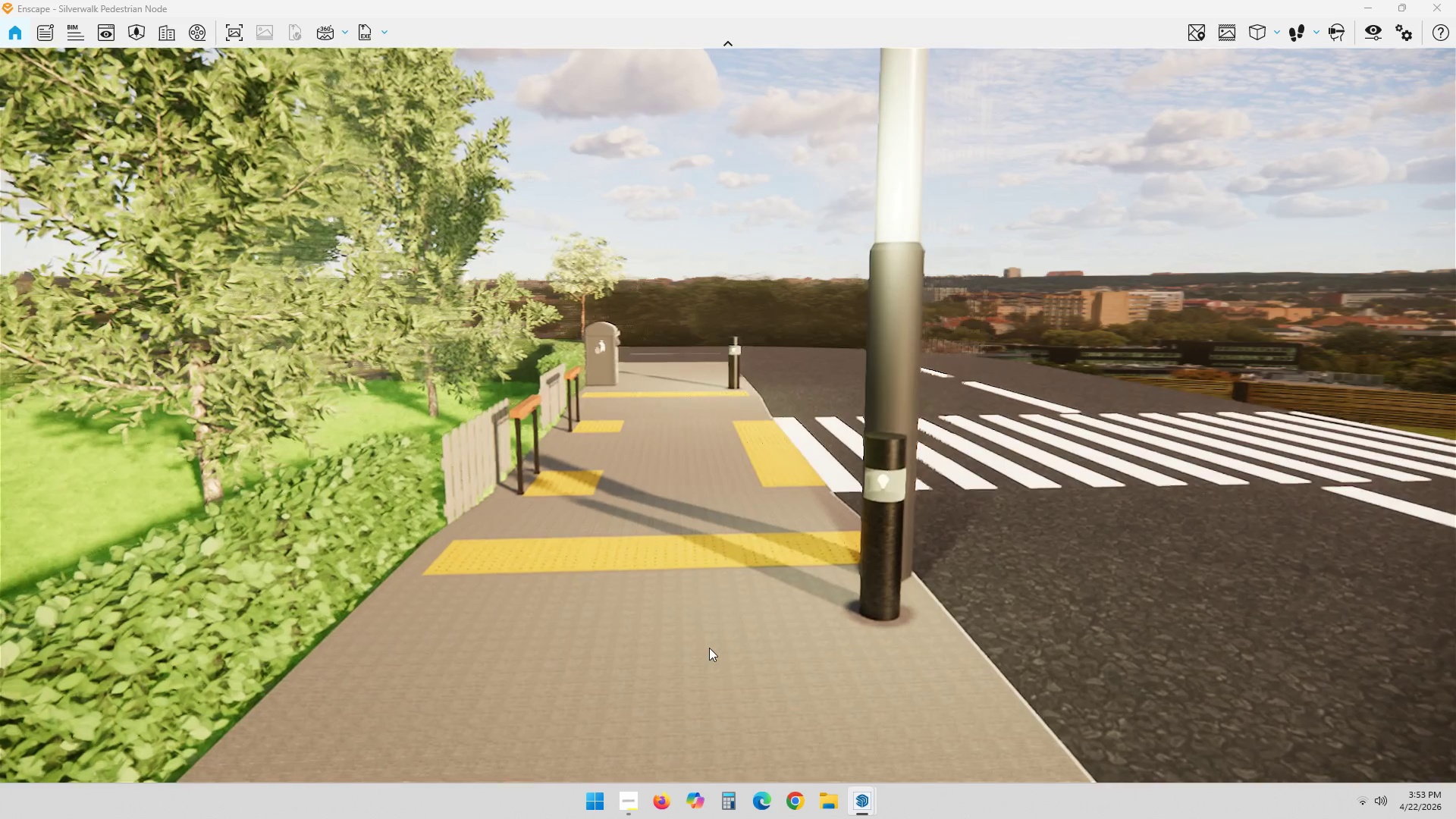 
key(ArrowUp)
 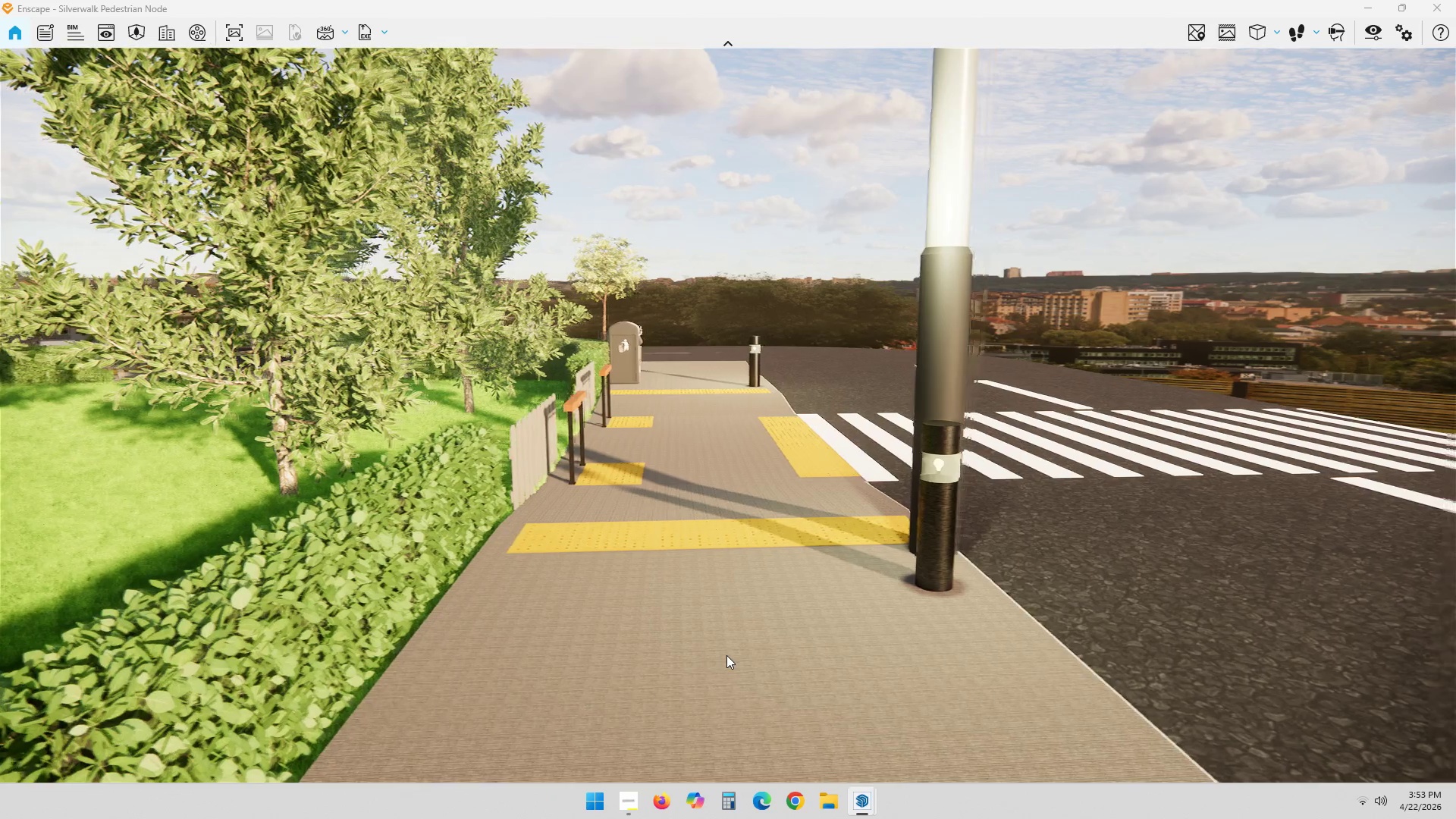 
key(ArrowUp)
 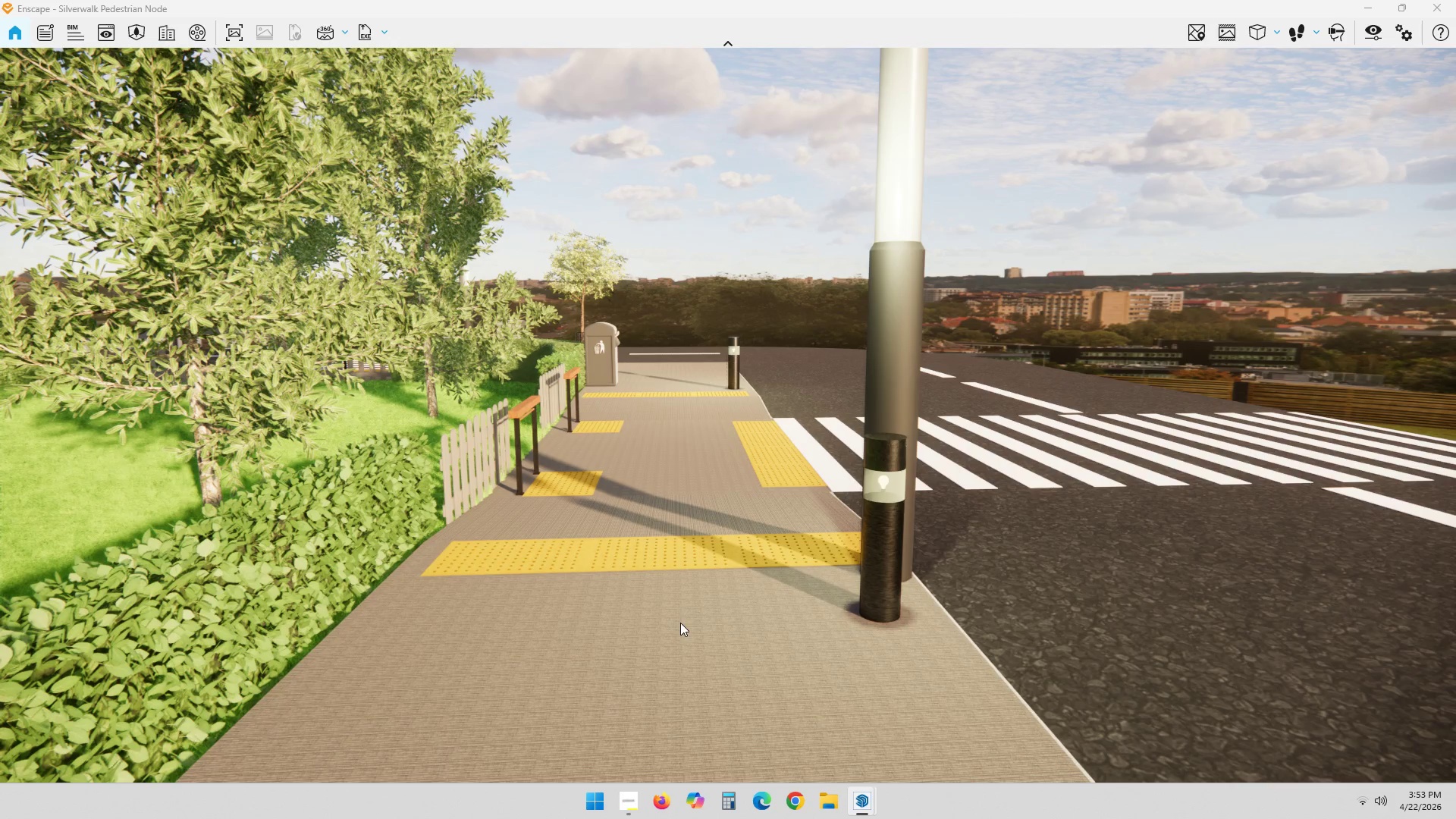 
wait(7.55)
 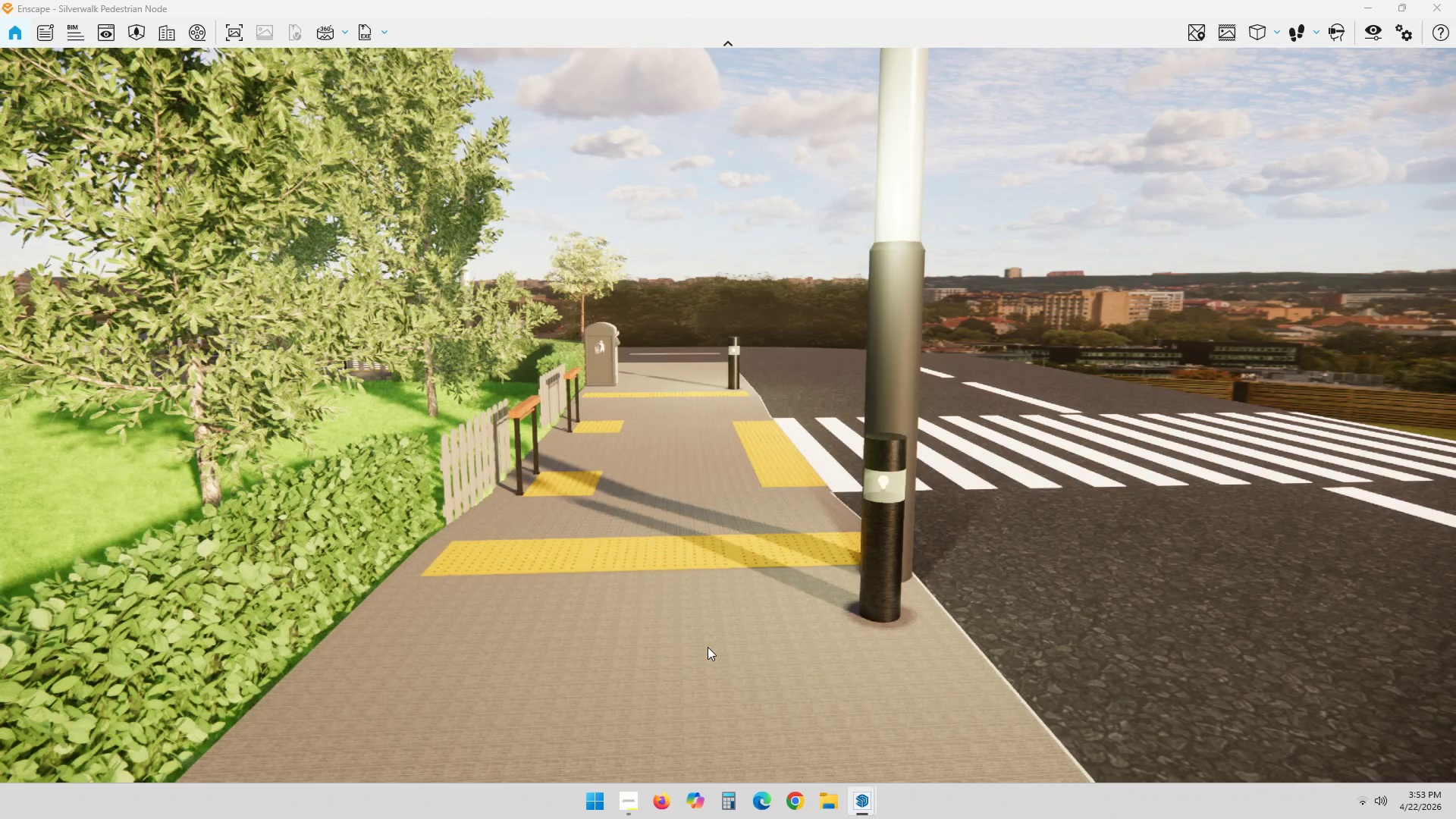 
left_click_drag(start_coordinate=[1157, 548], to_coordinate=[1172, 524])
 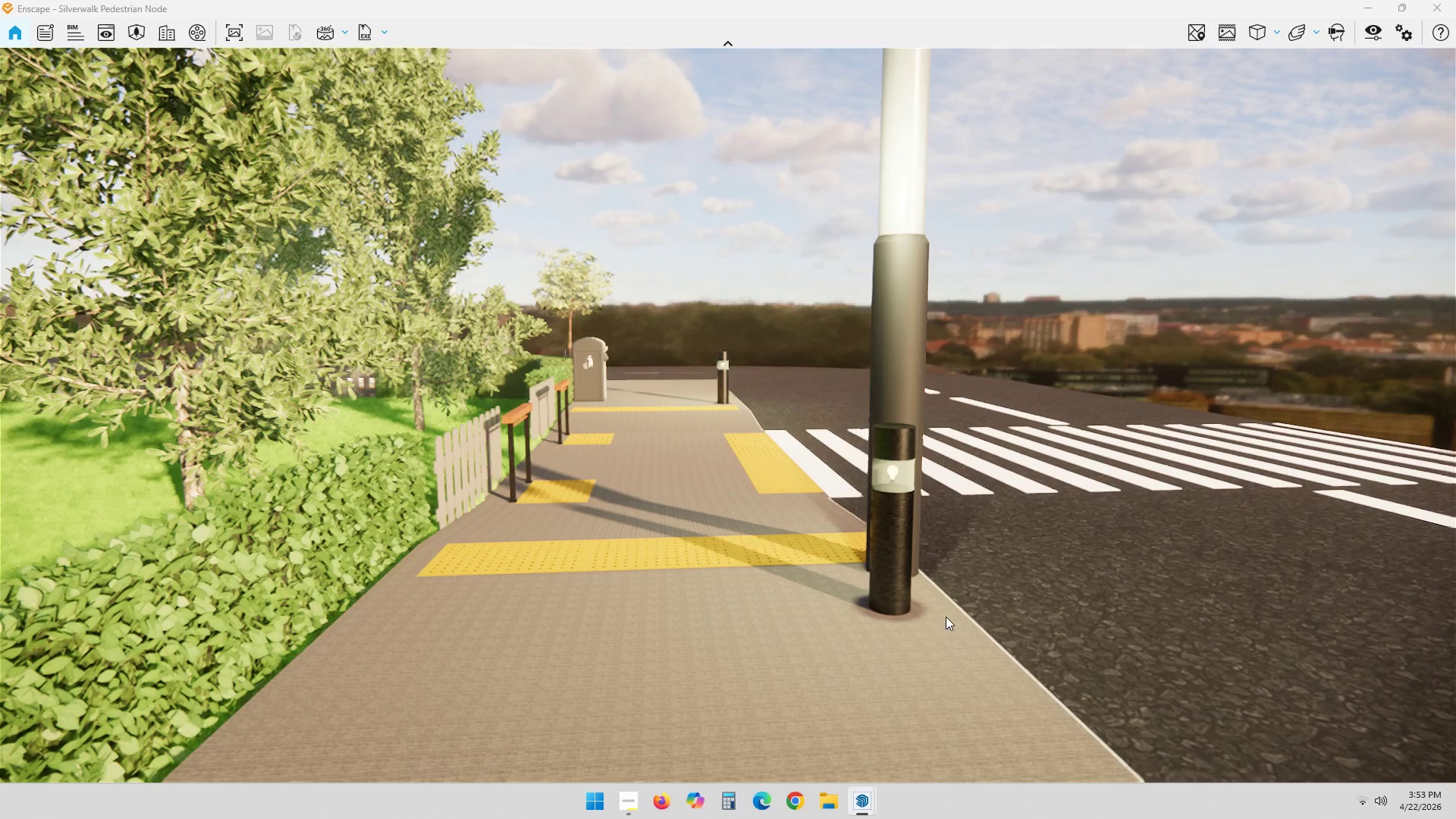 
key(Space)
 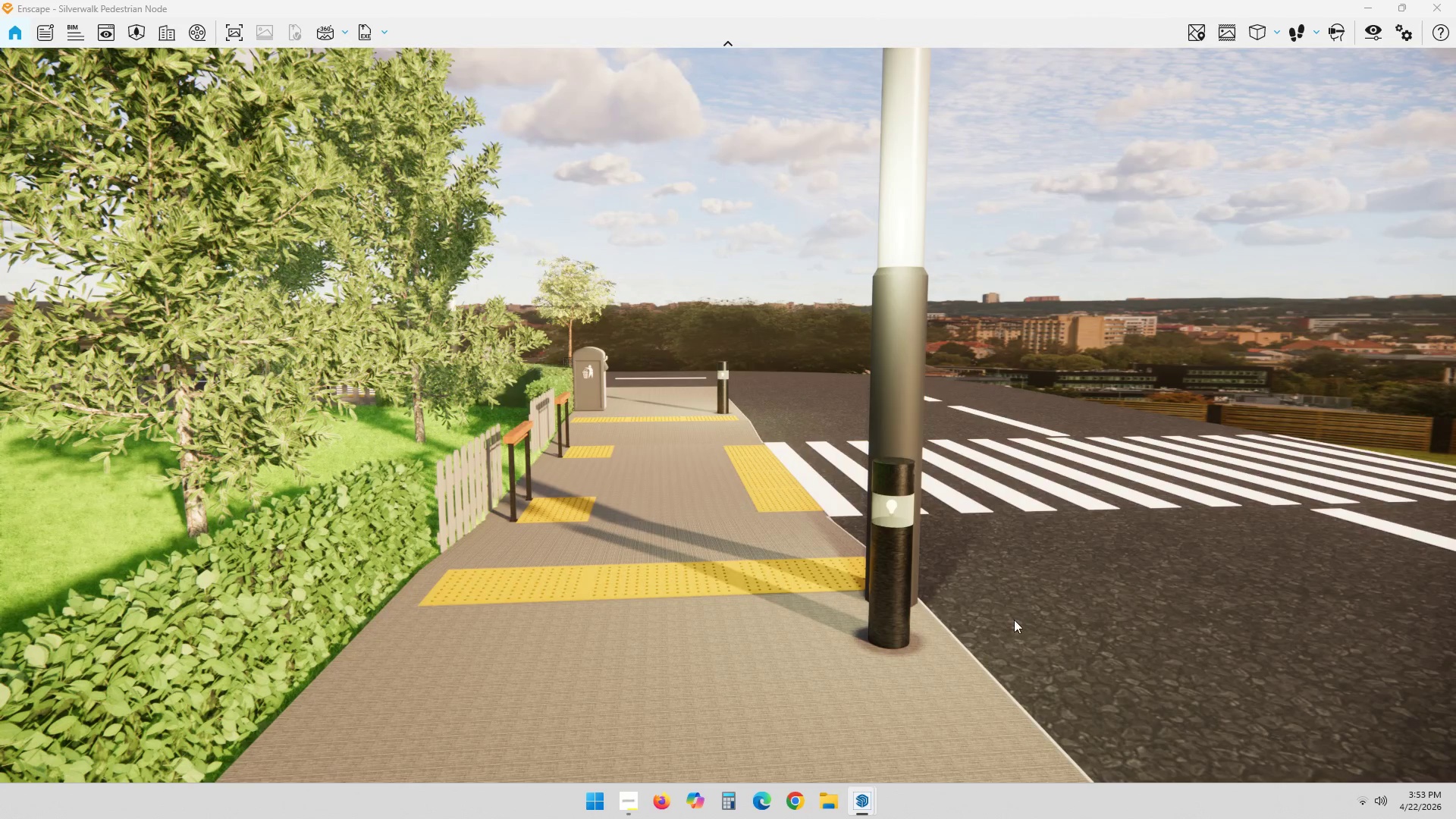 
wait(5.42)
 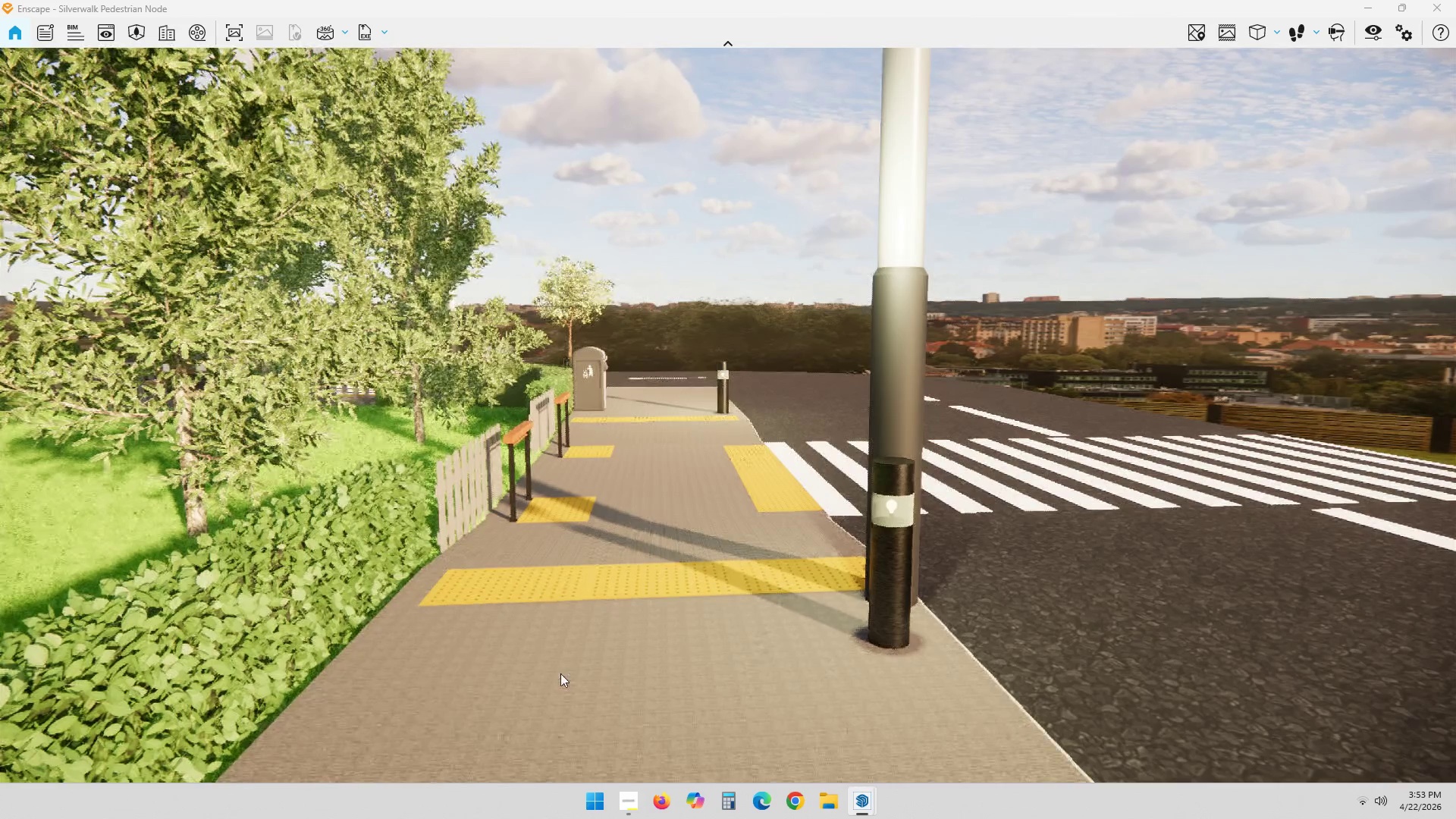 
key(ArrowDown)
 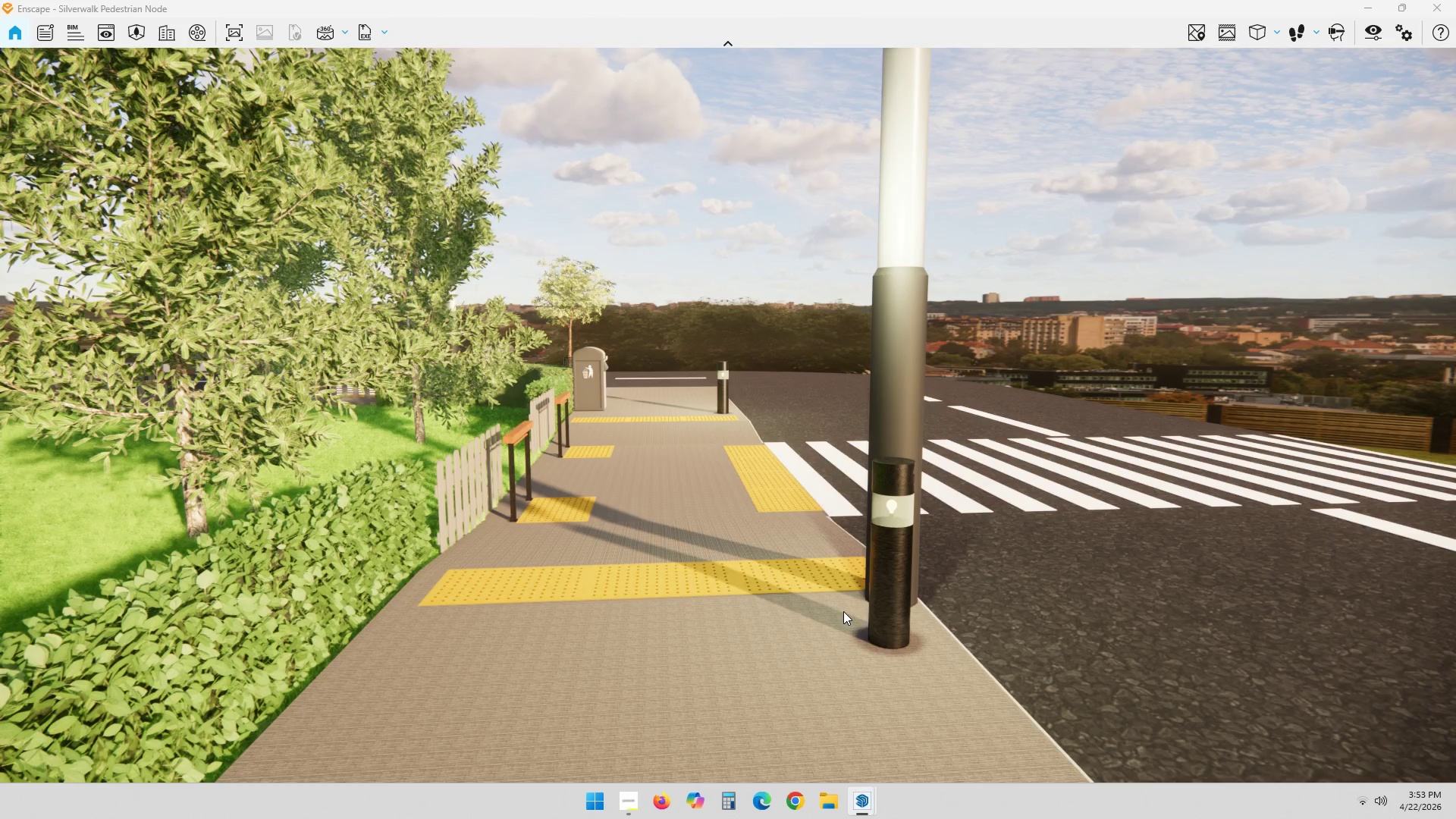 
key(ArrowDown)
 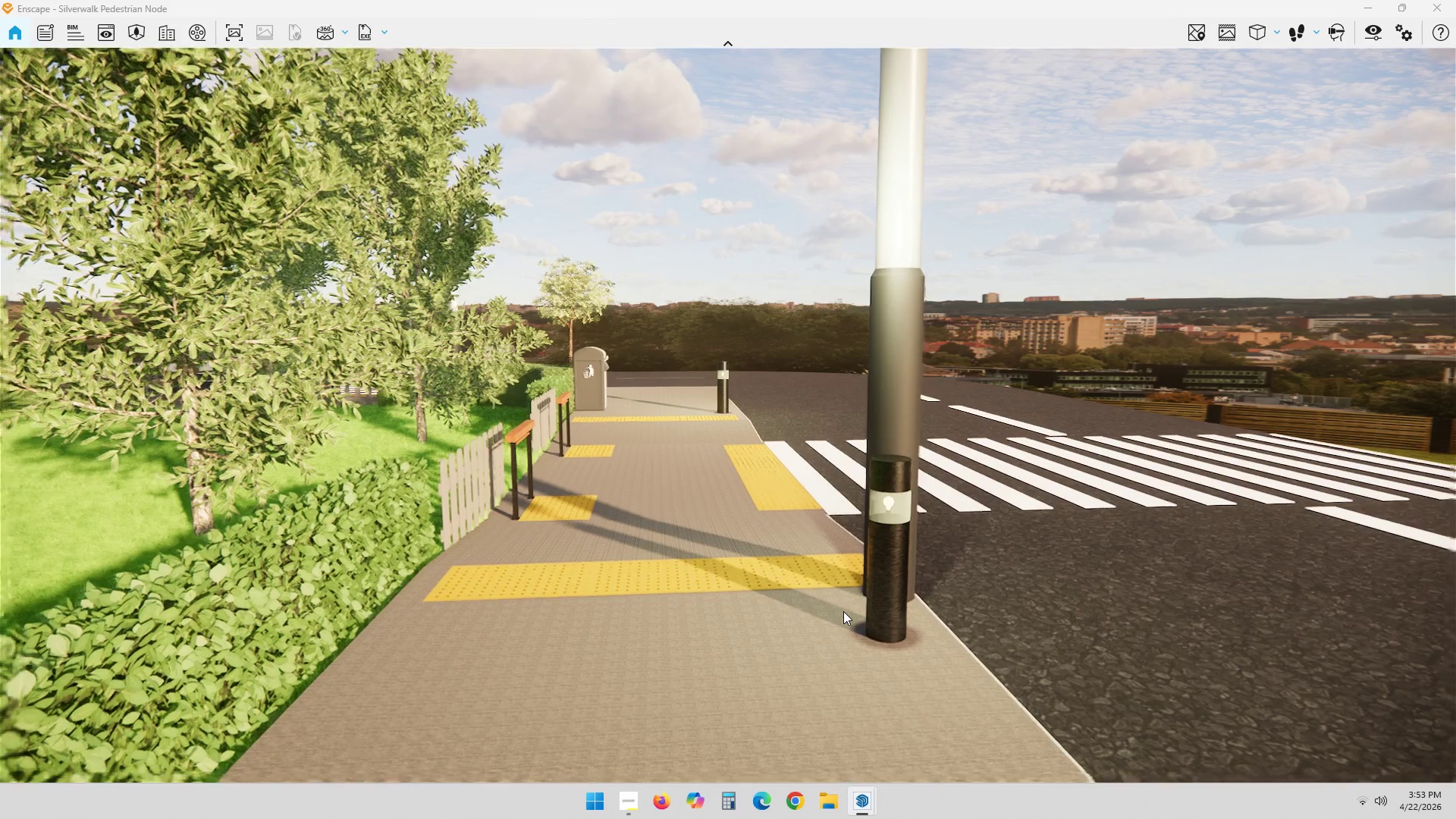 
key(ArrowDown)
 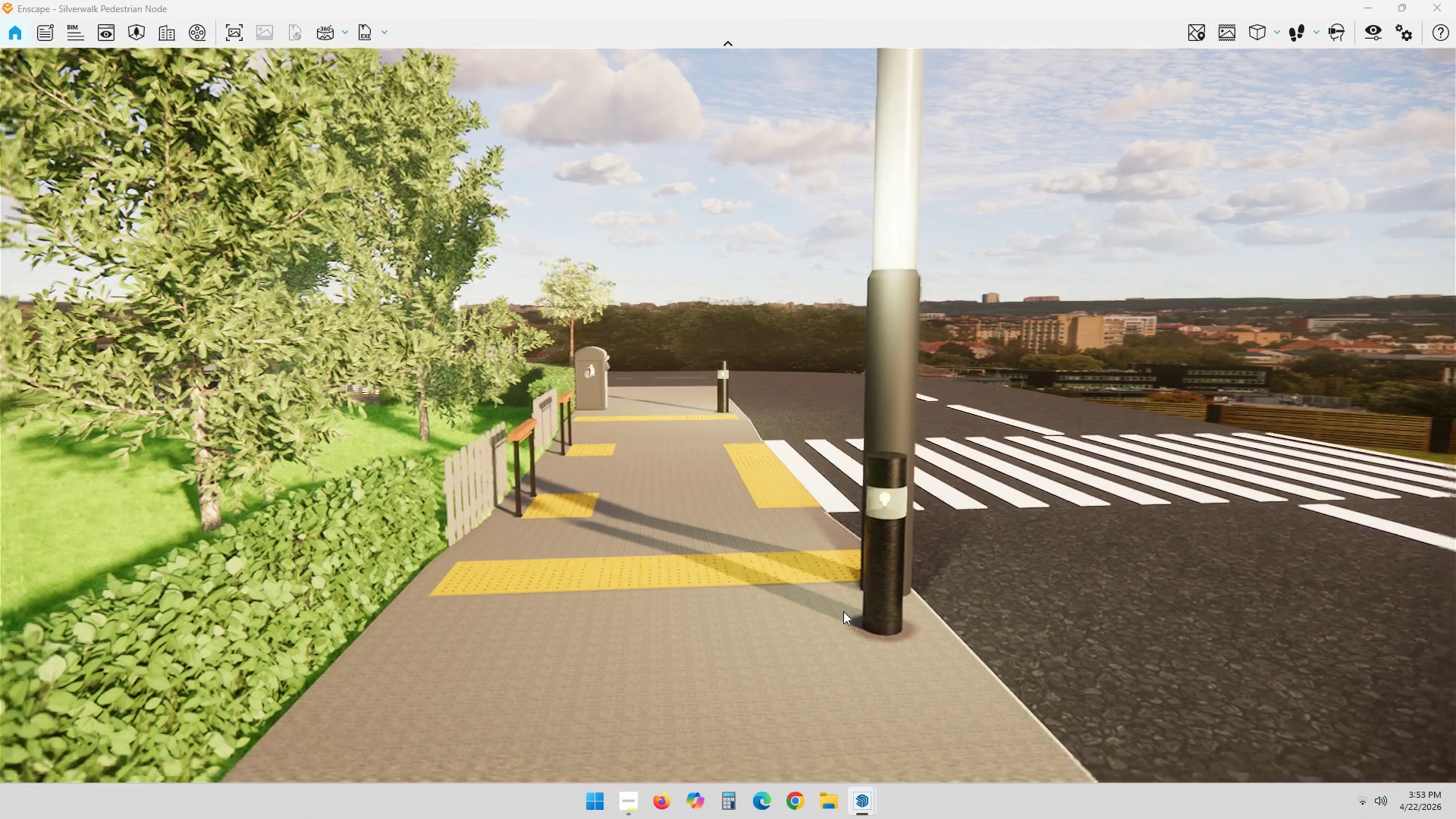 
key(ArrowDown)
 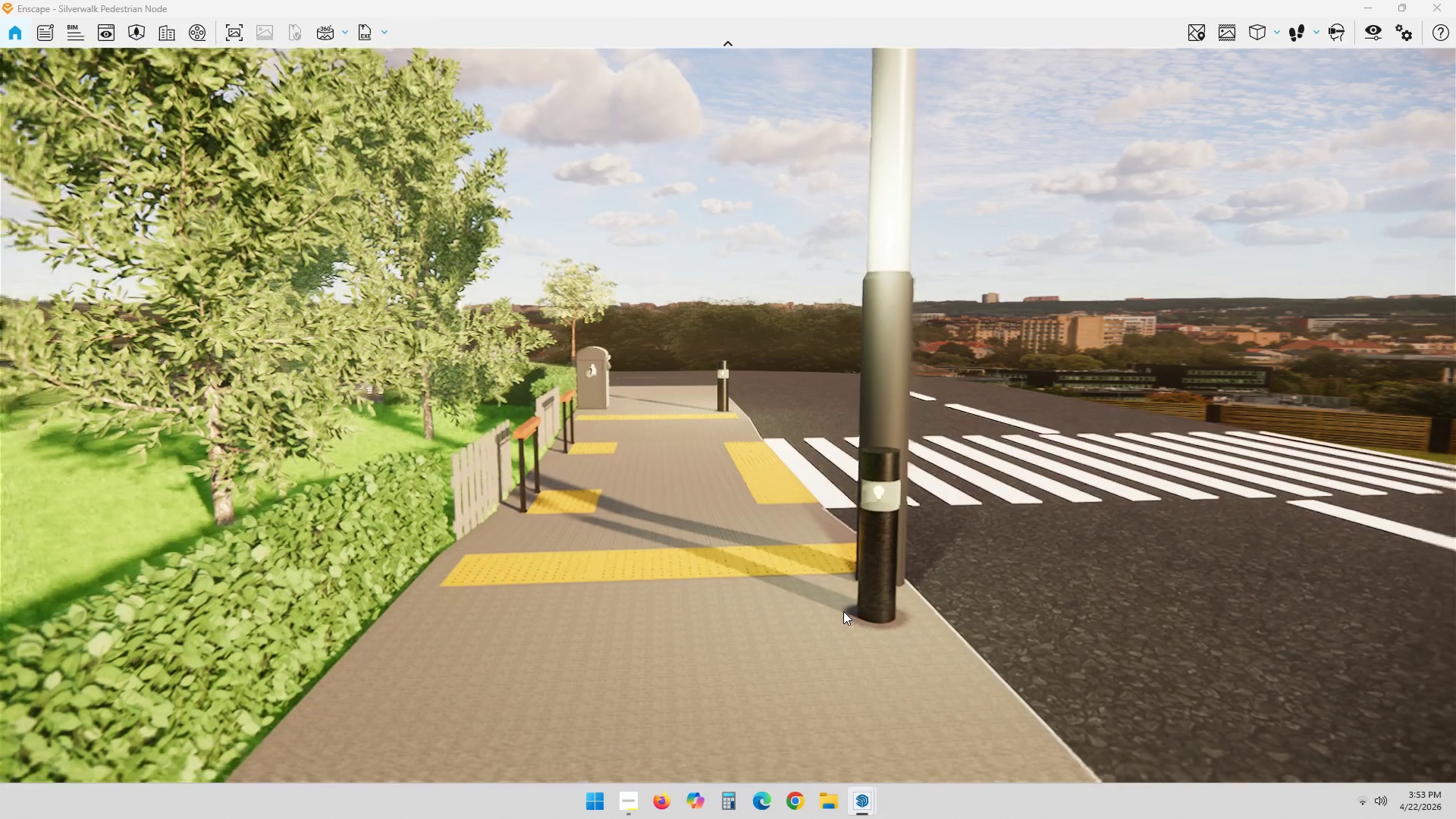 
key(ArrowDown)
 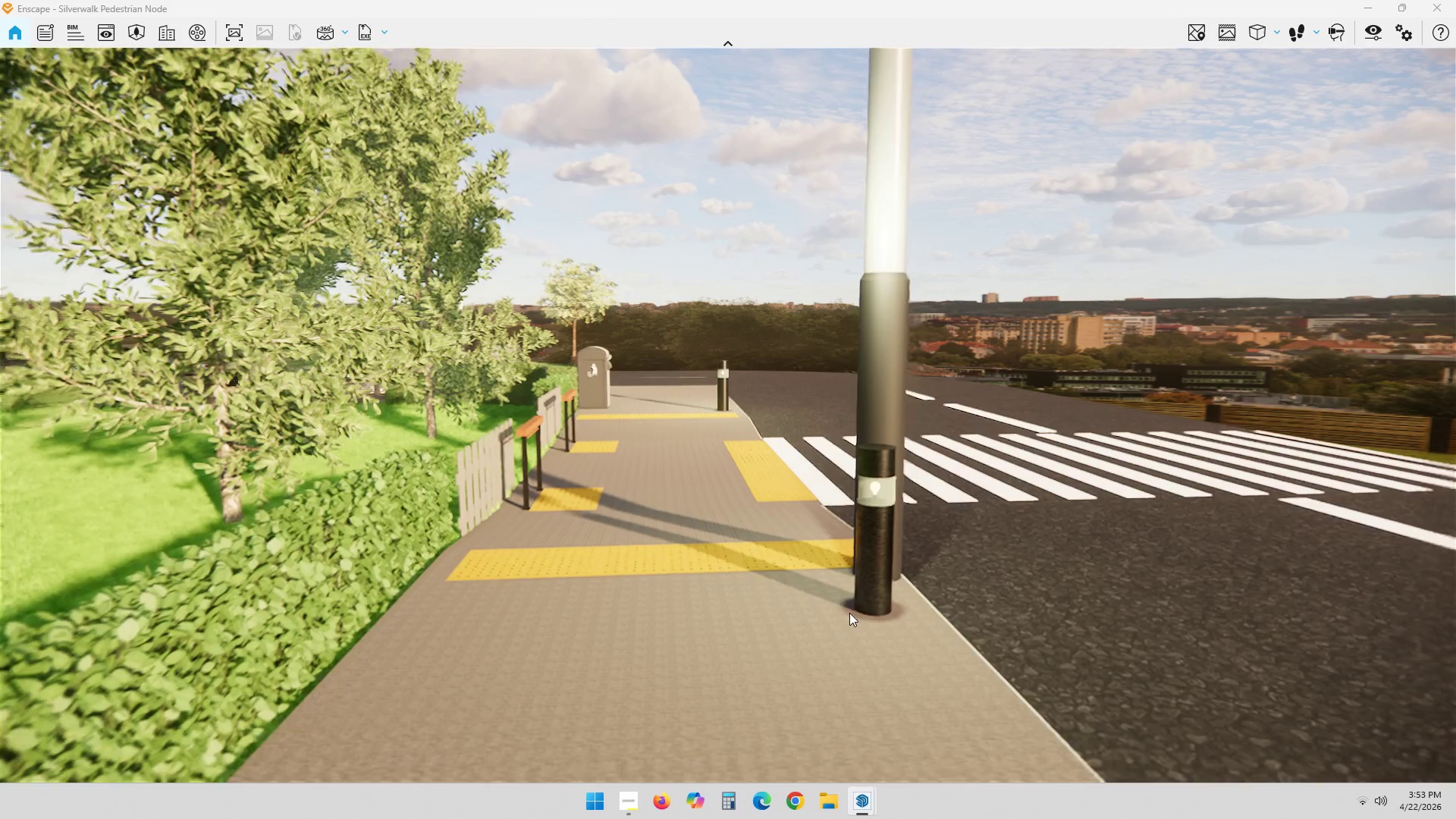 
key(ArrowDown)
 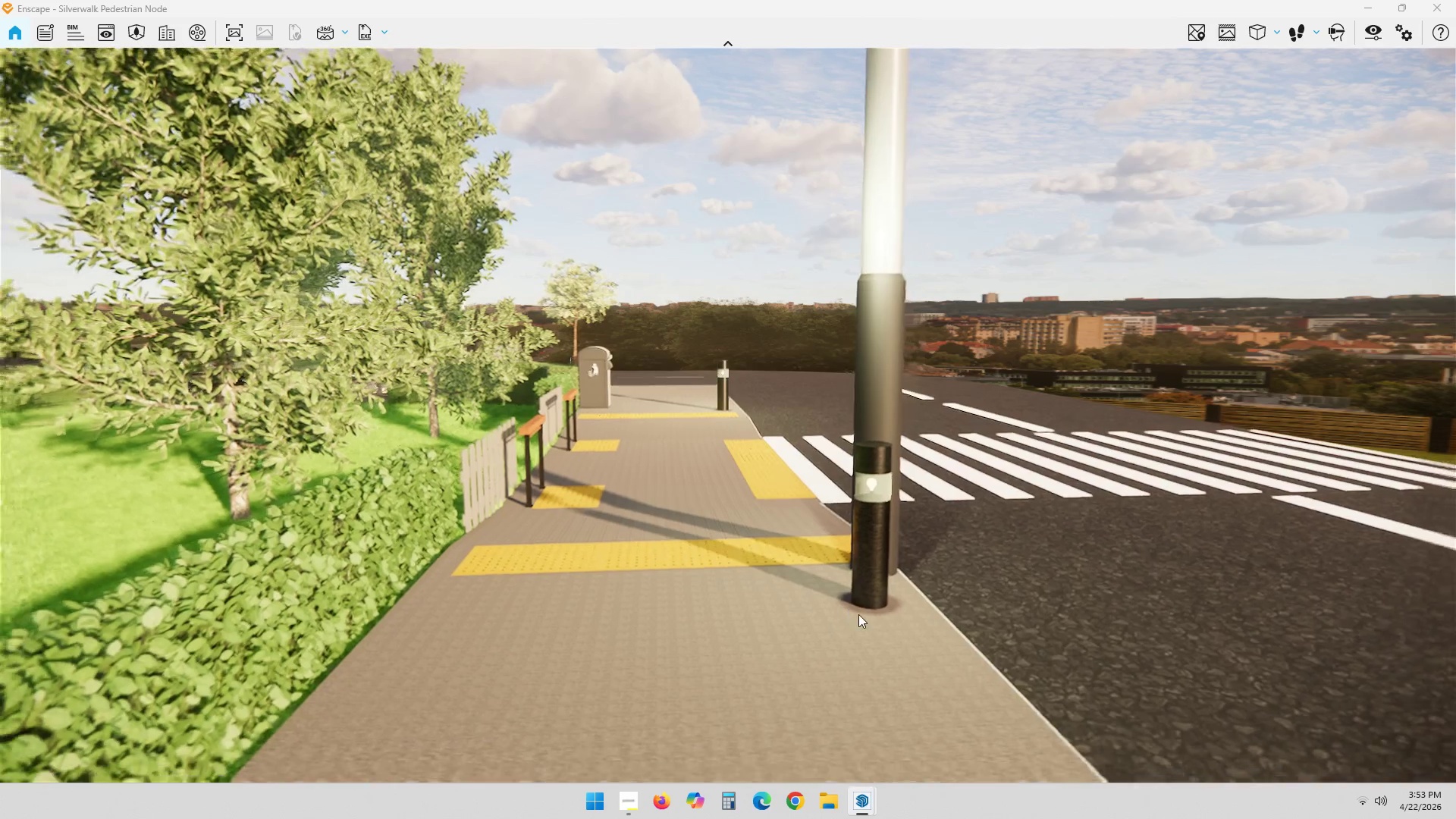 
key(ArrowDown)
 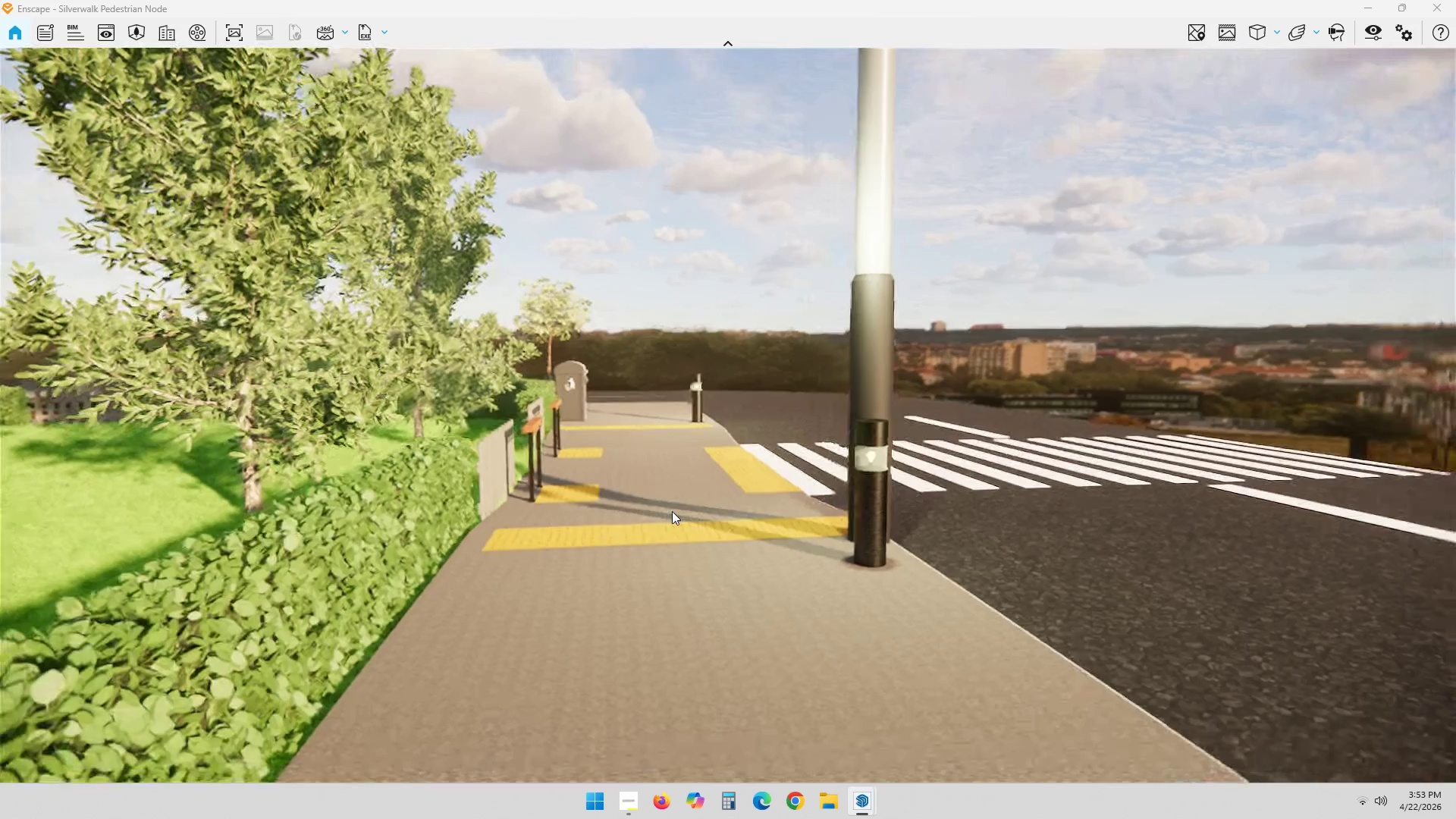 
key(Space)
 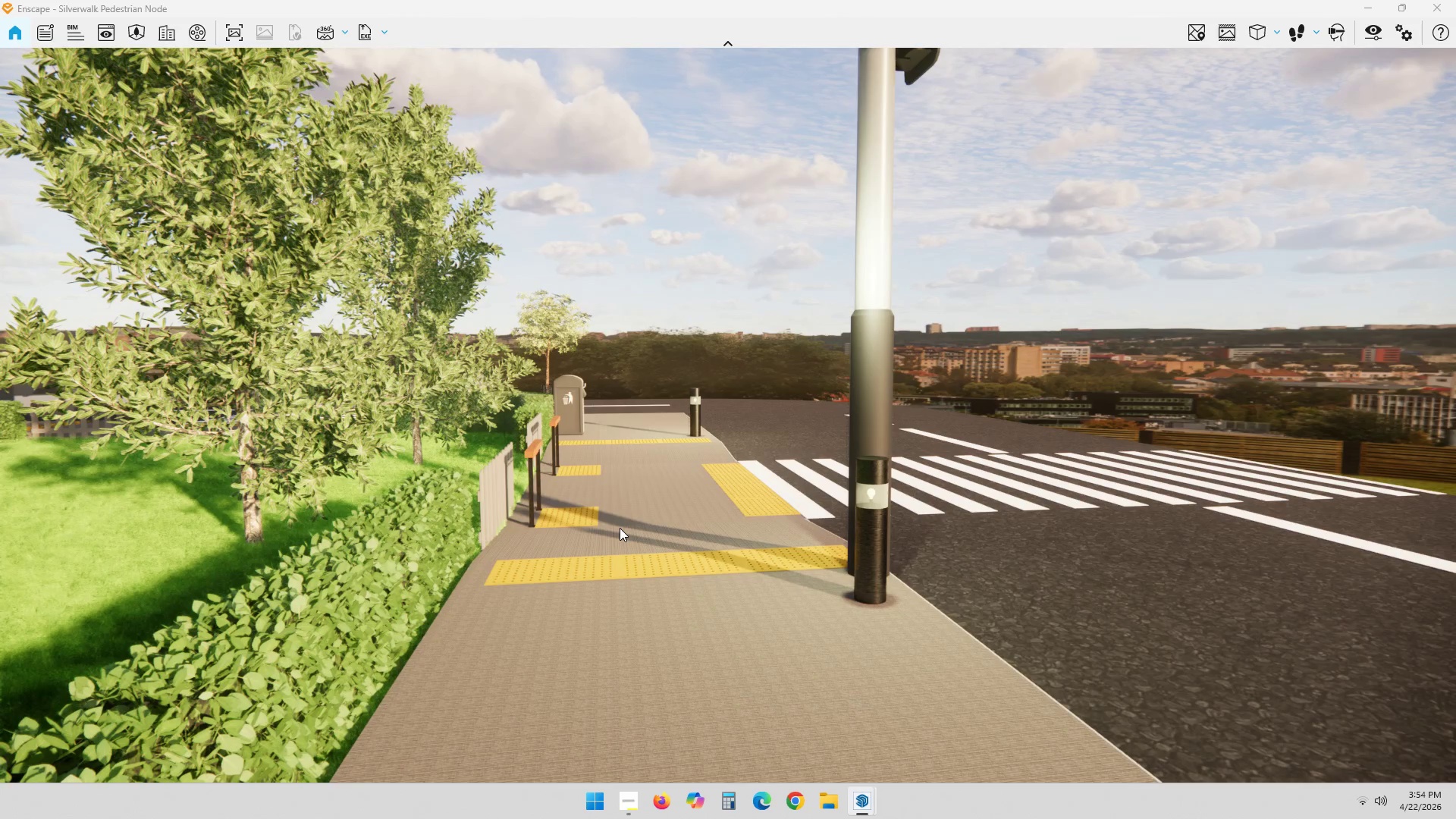 
wait(6.38)
 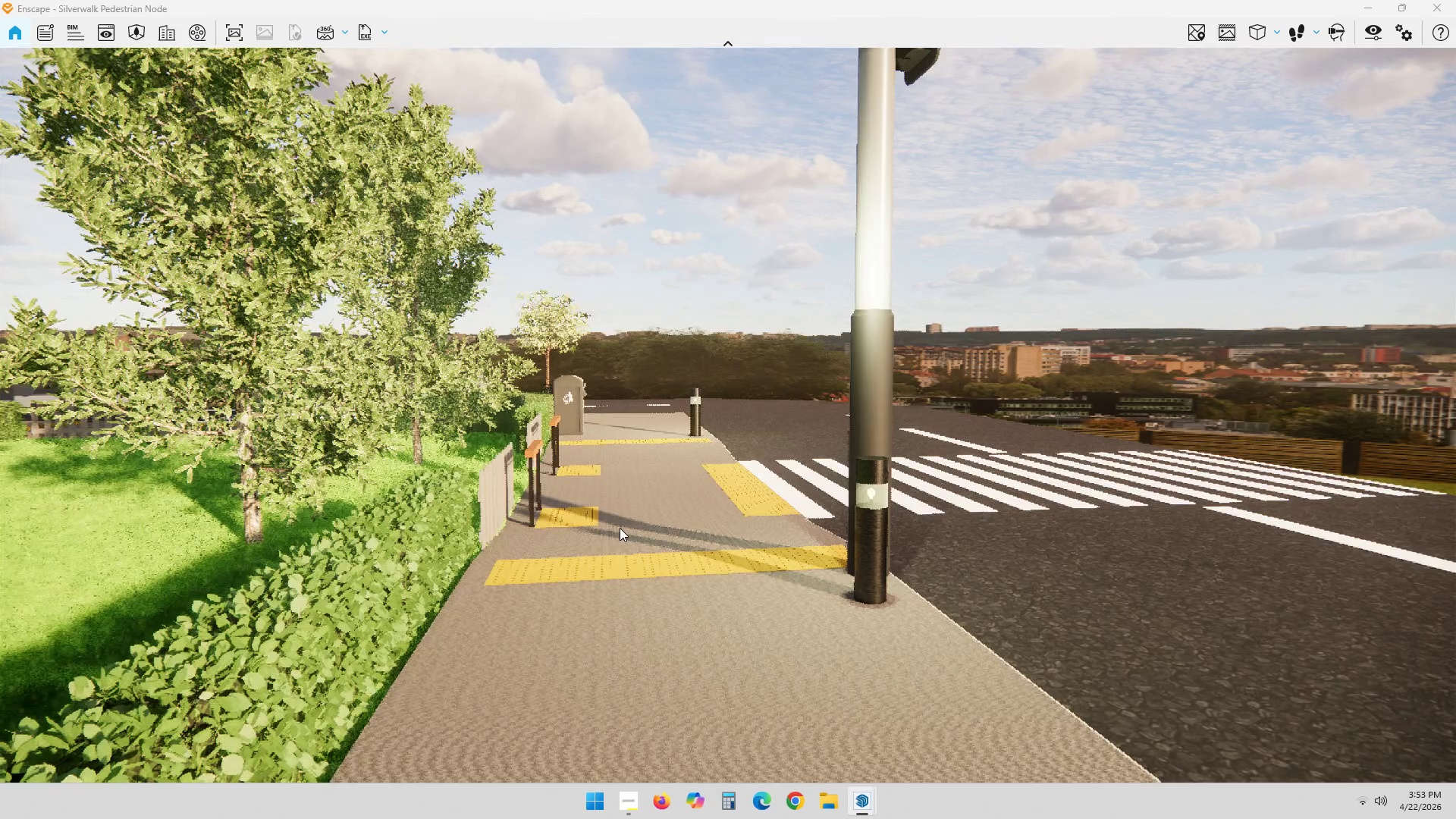 
key(Shift+ShiftLeft)
 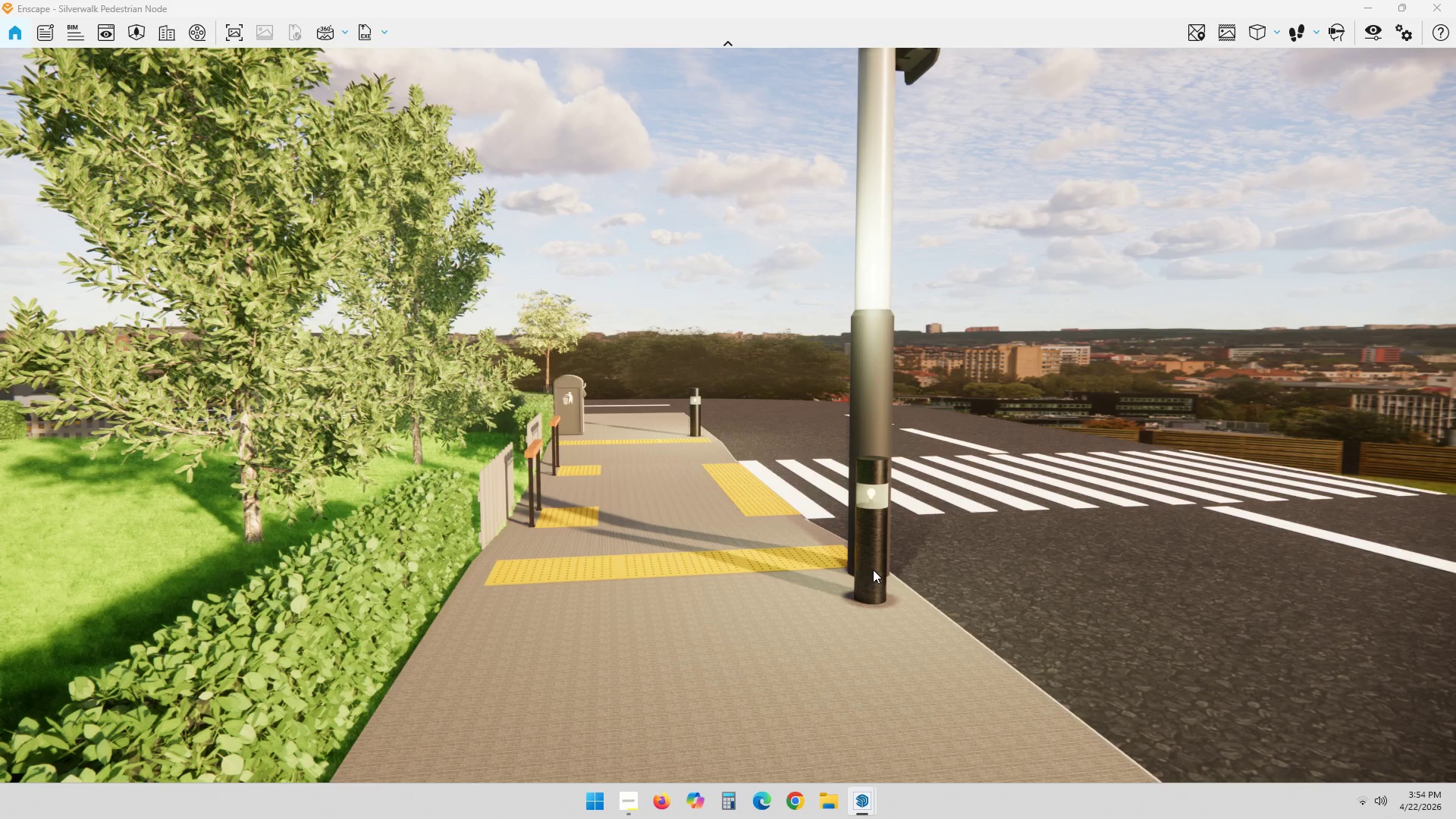 
wait(5.44)
 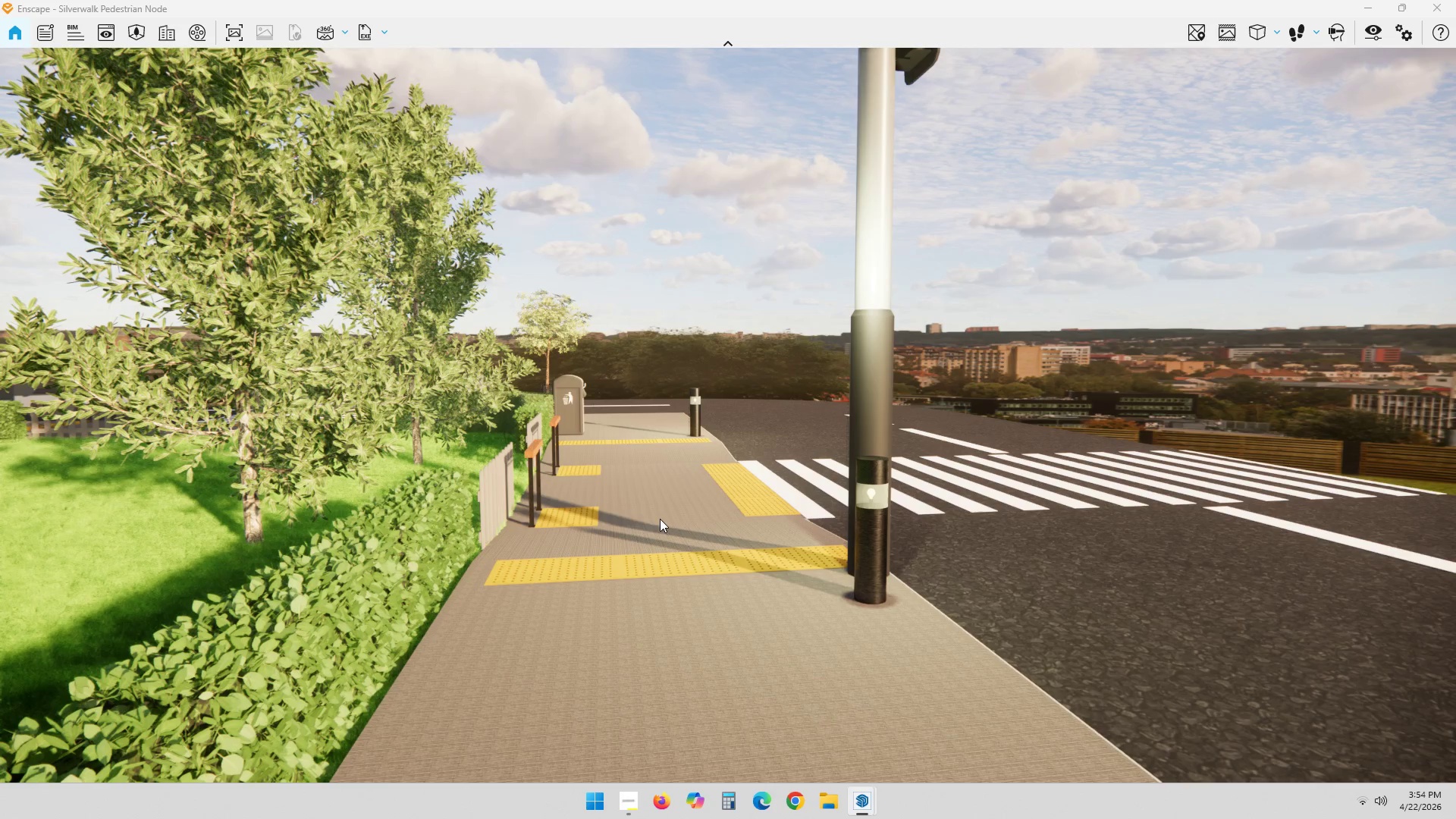 
key(Alt+AltLeft)
 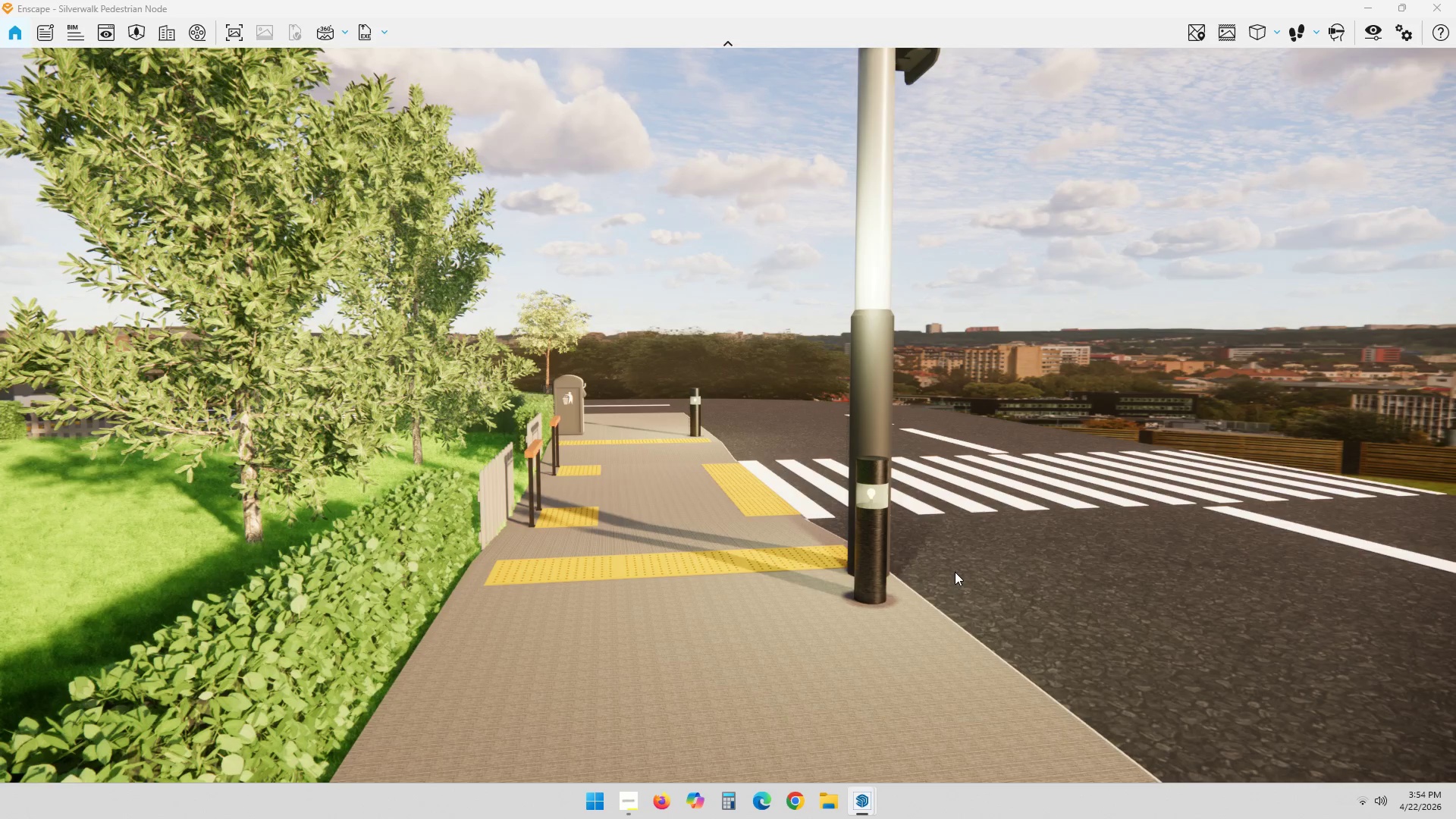 
key(Alt+Tab)
 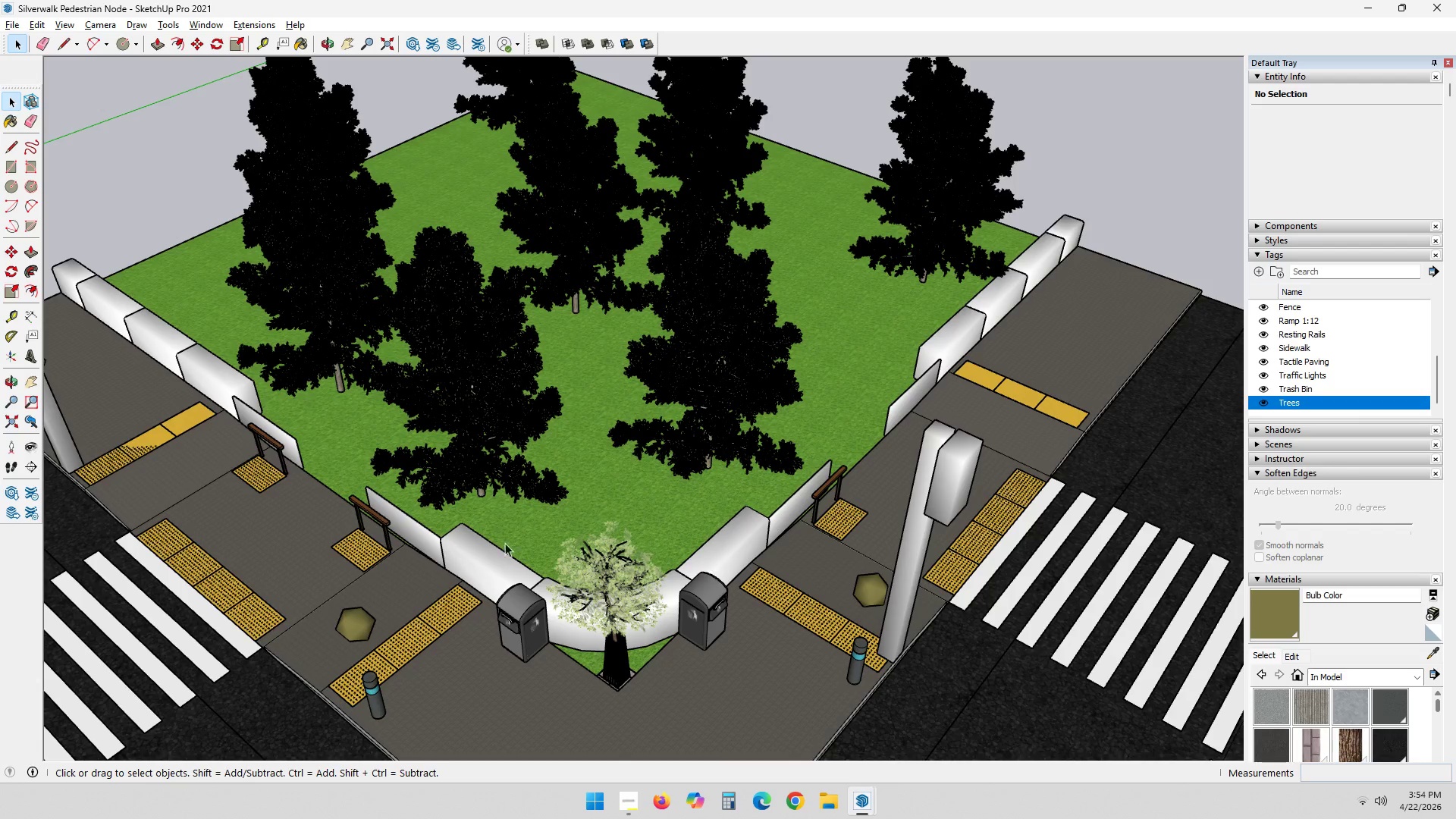 
hold_key(key=ShiftLeft, duration=0.33)
scroll: coordinate [378, 535], scroll_direction: down, amount: 2.0
 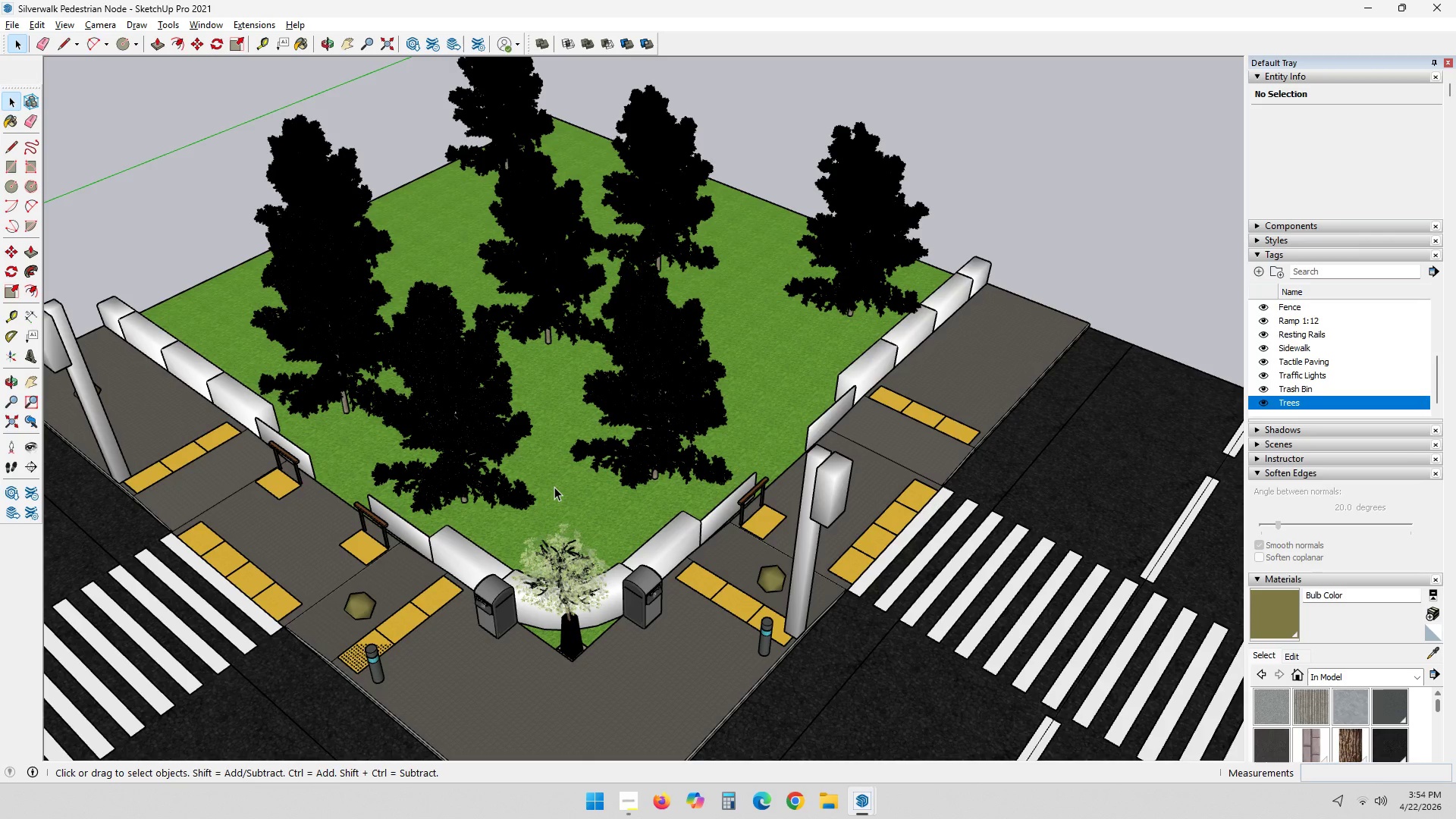 
wait(6.24)
 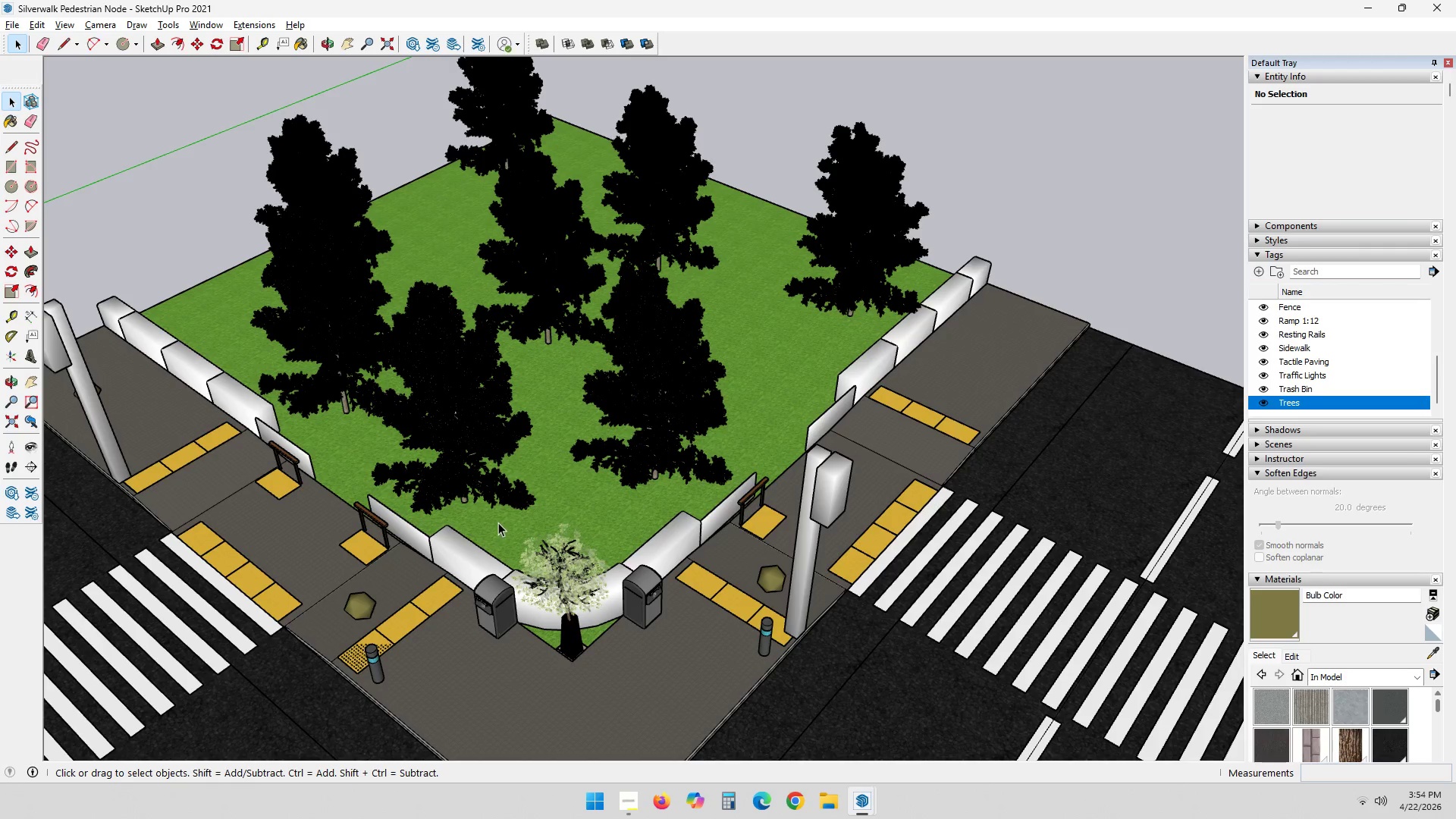 
scroll: coordinate [610, 490], scroll_direction: down, amount: 3.0
 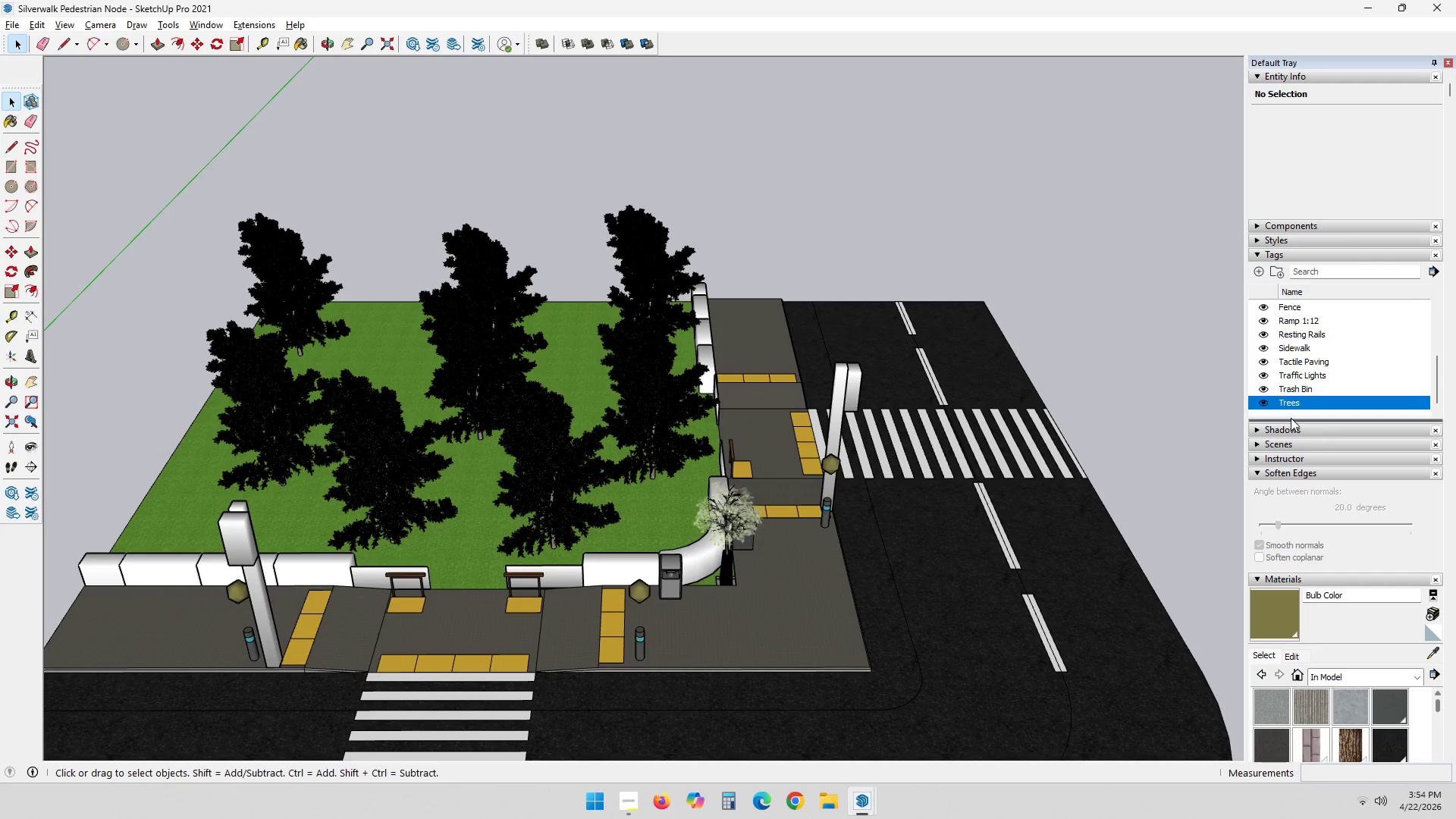 
left_click([1264, 405])
 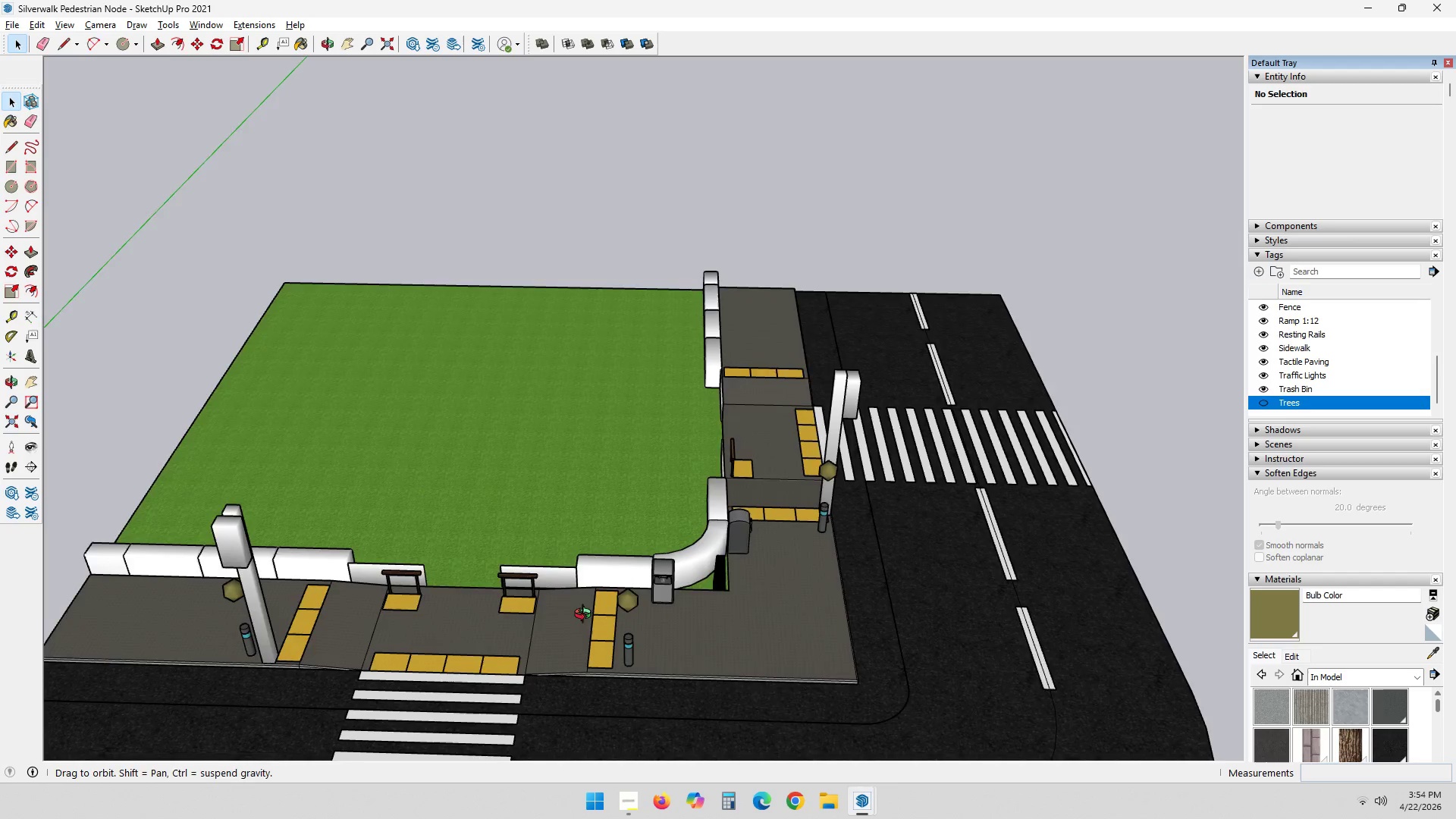 
hold_key(key=ShiftLeft, duration=0.38)
 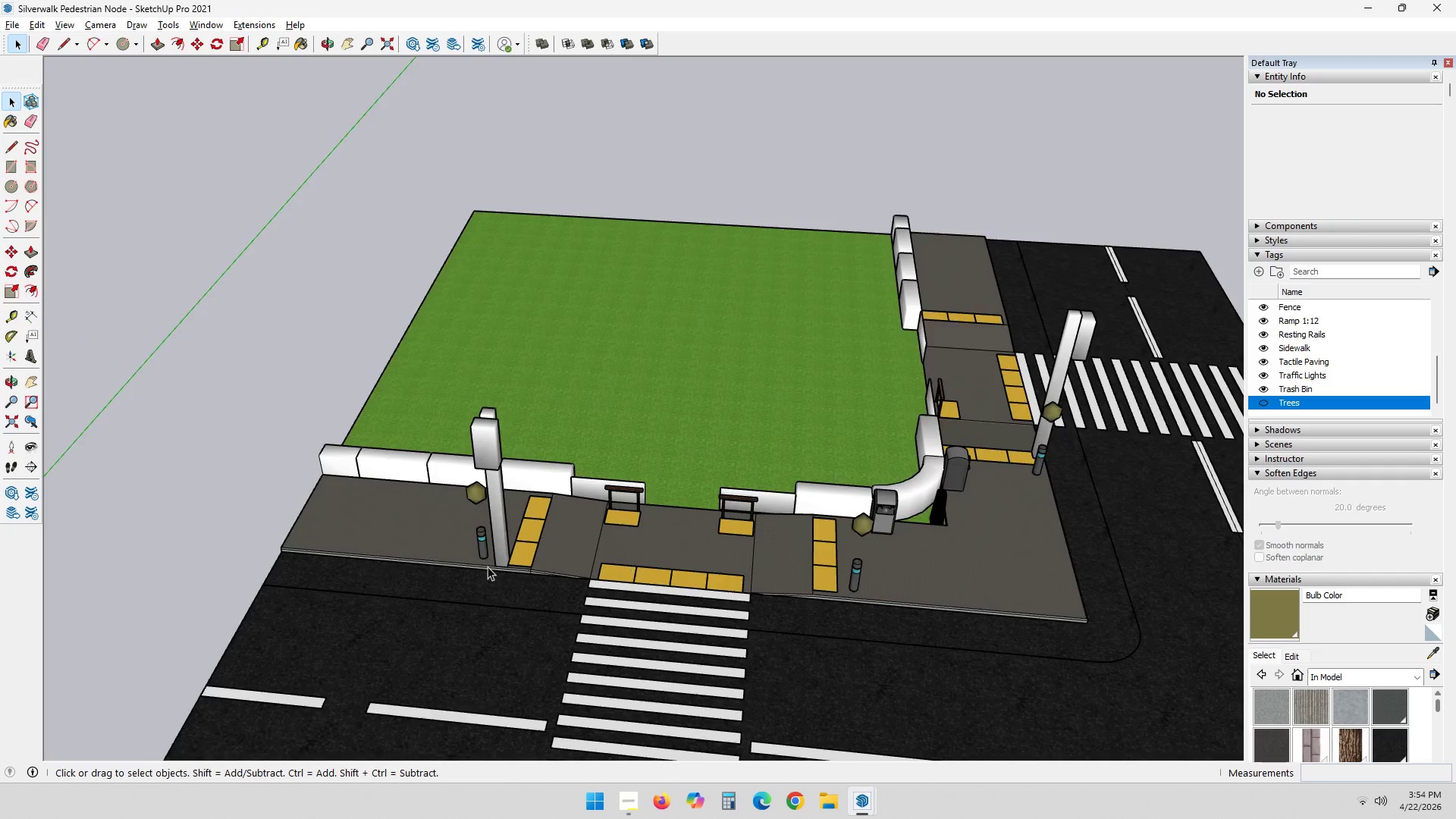 
scroll: coordinate [566, 562], scroll_direction: up, amount: 2.0
 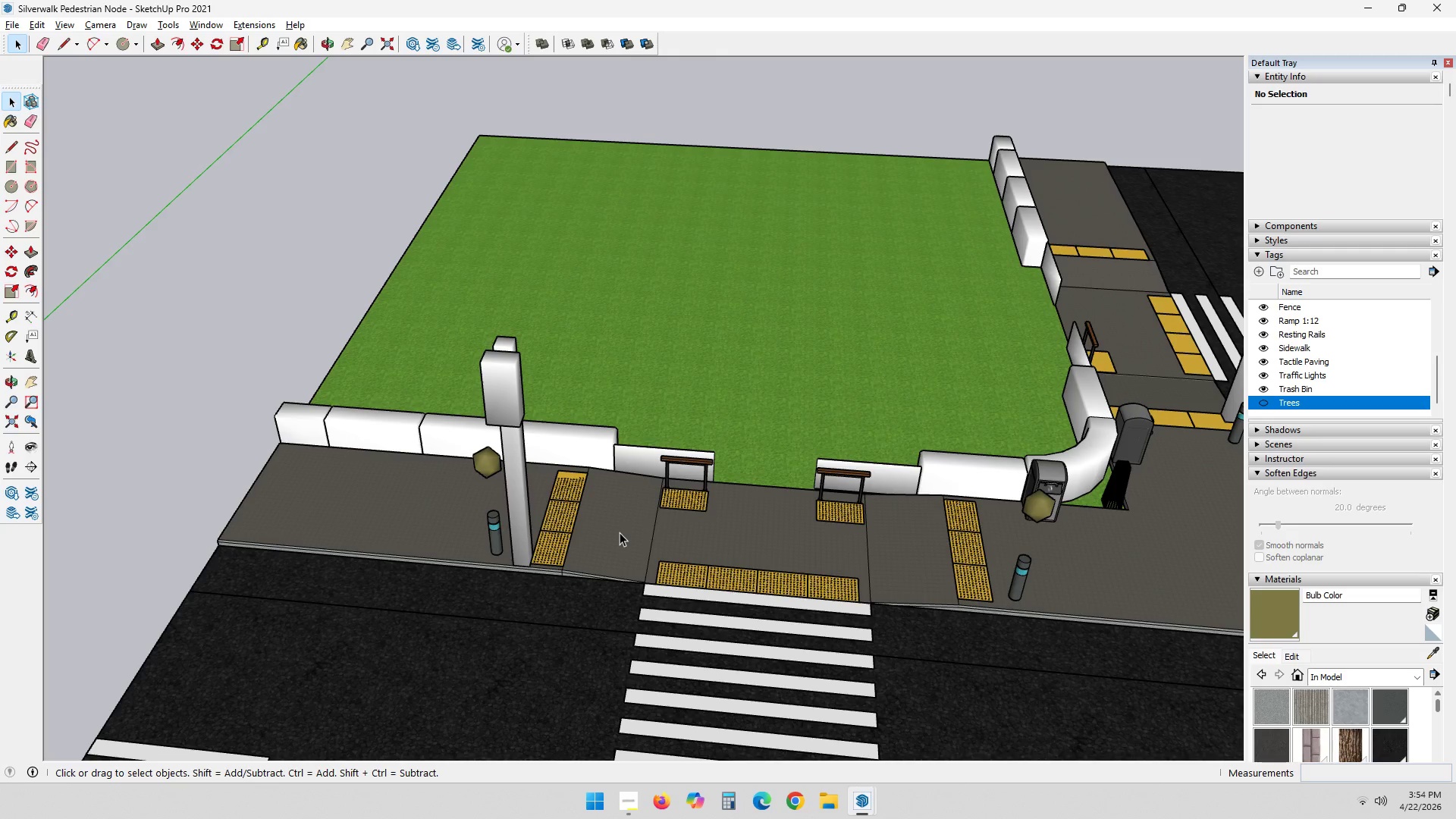 
wait(22.47)
 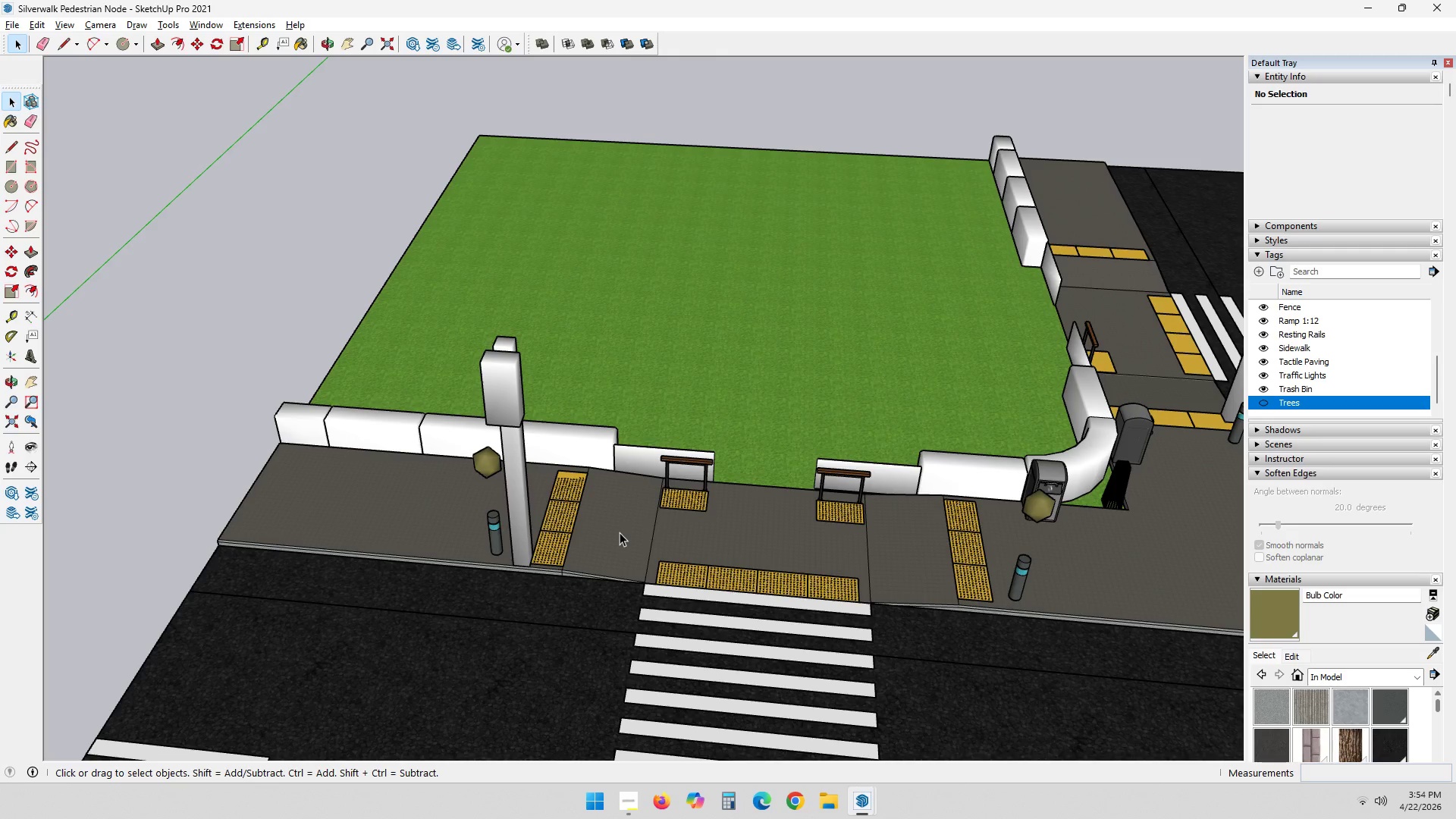 
left_click([496, 544])
 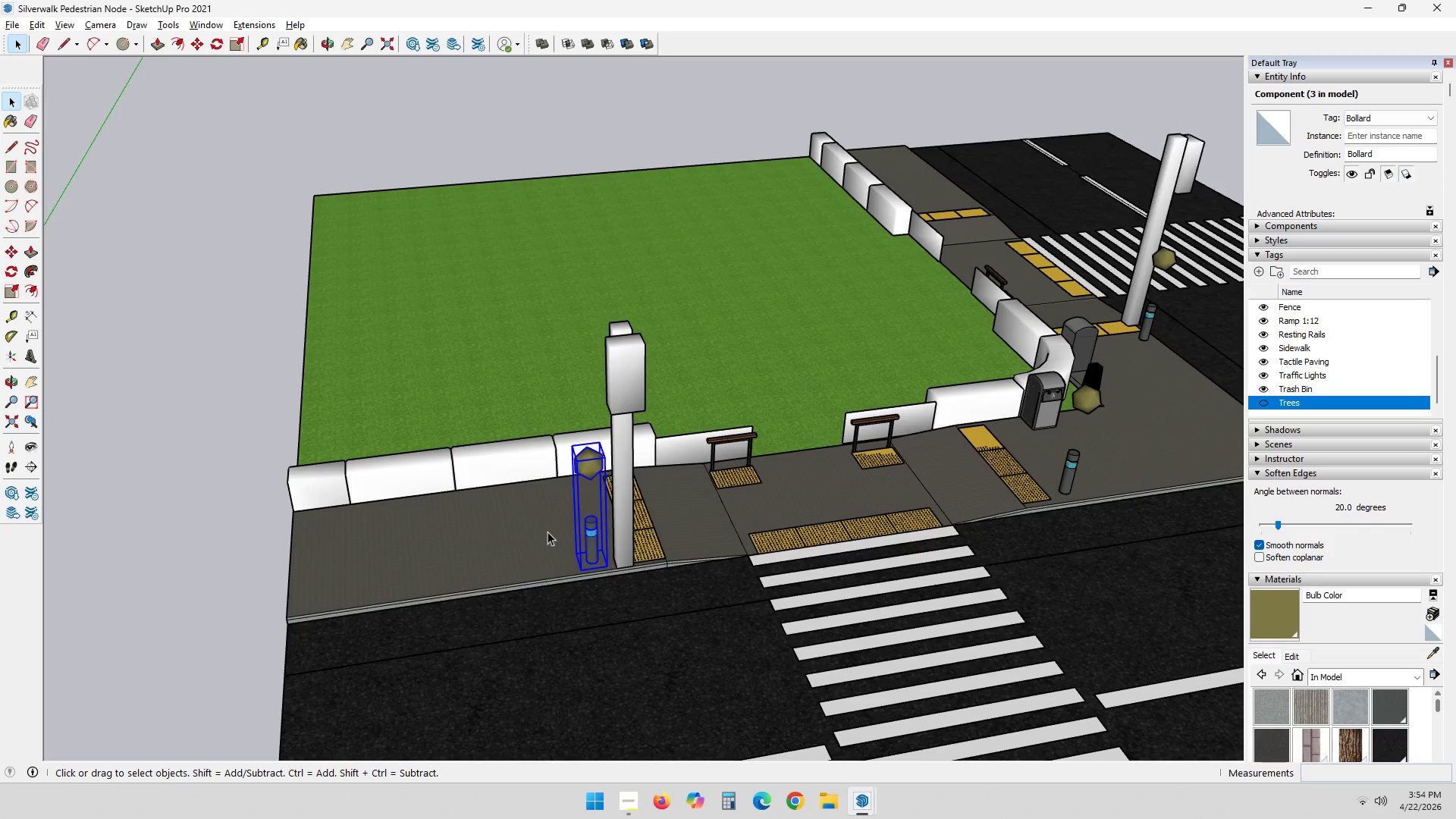 
key(M)
 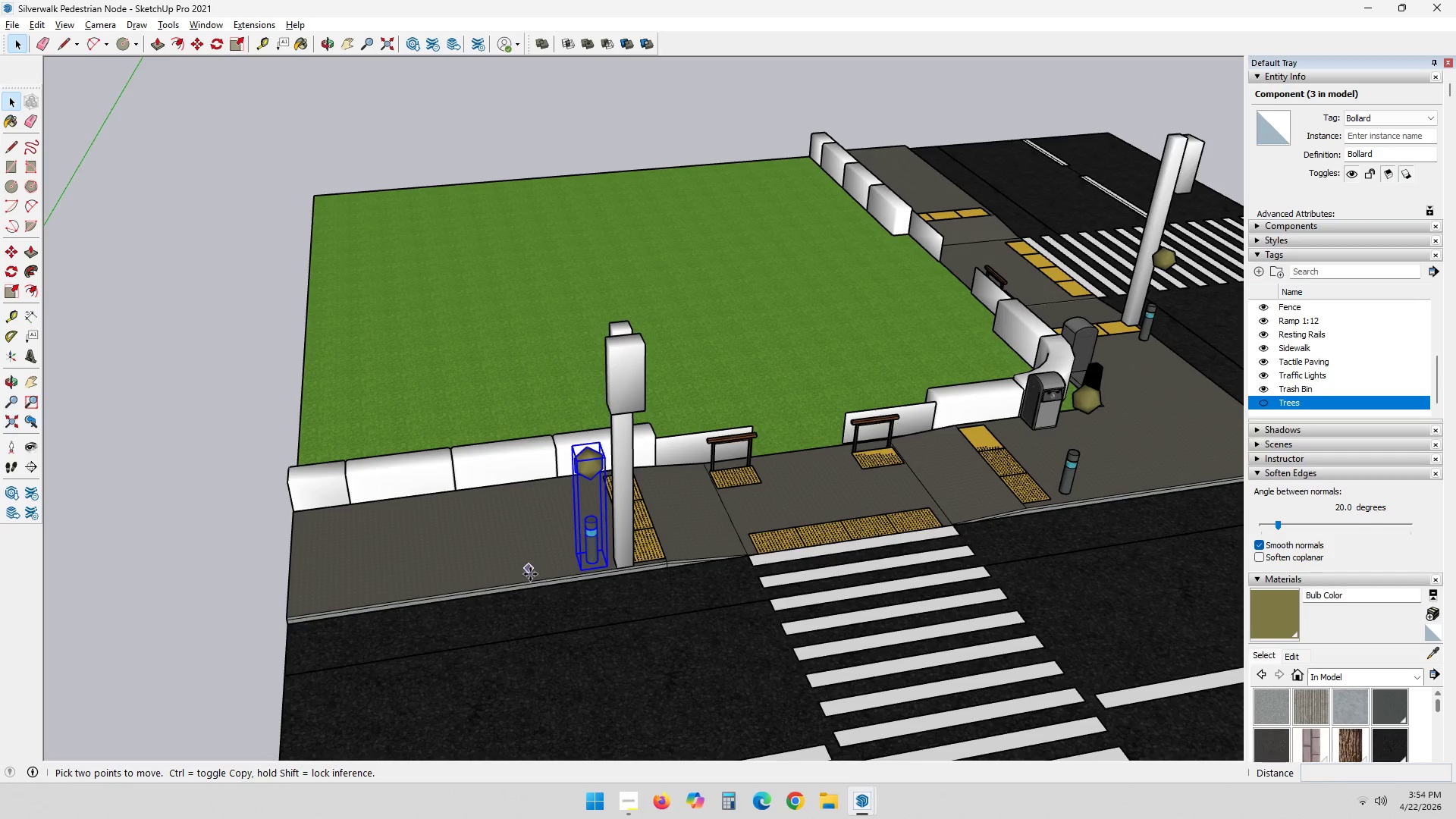 
scroll: coordinate [598, 560], scroll_direction: up, amount: 4.0
 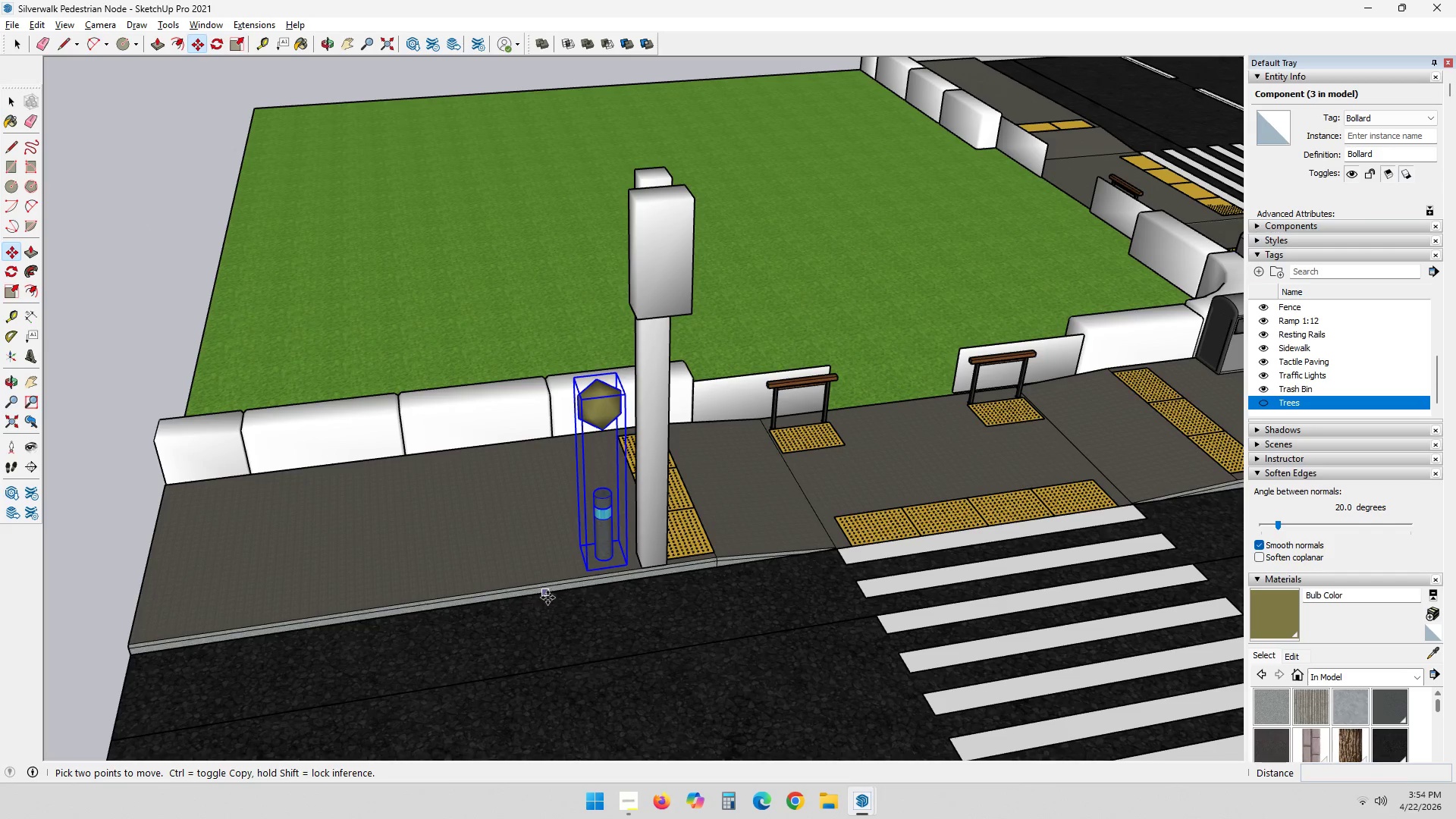 
left_click([548, 598])
 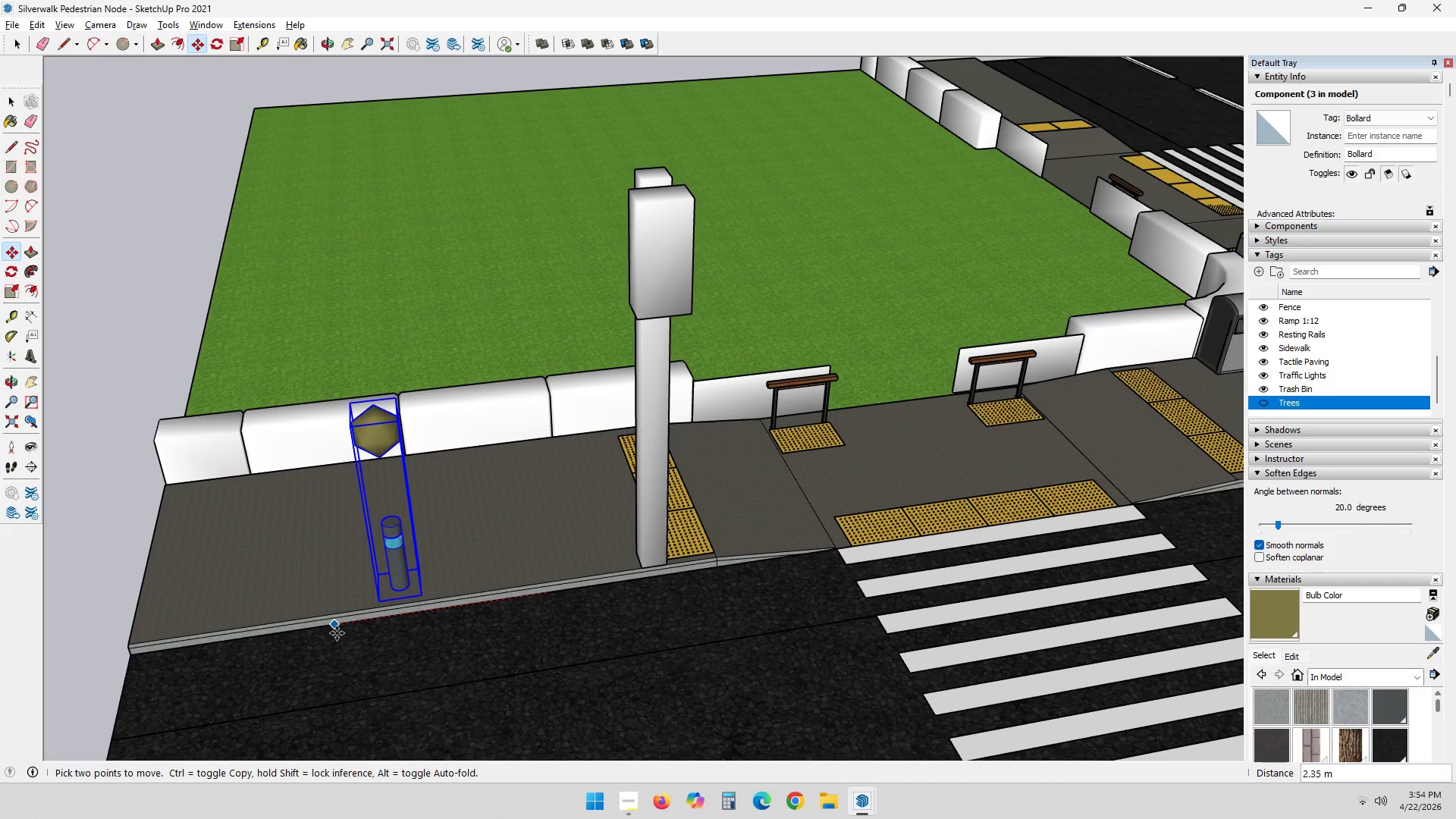 
wait(5.56)
 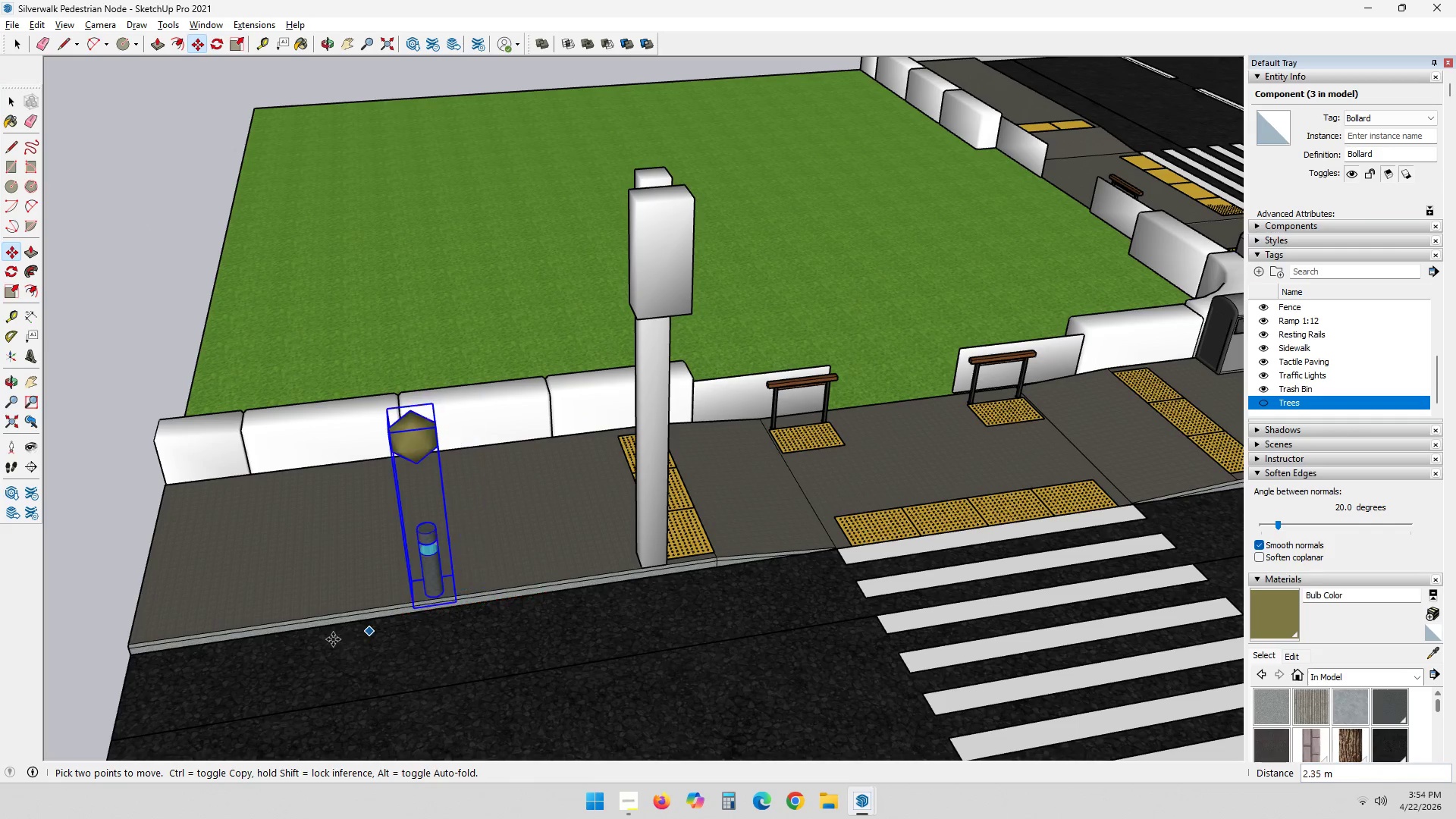 
left_click([347, 626])
 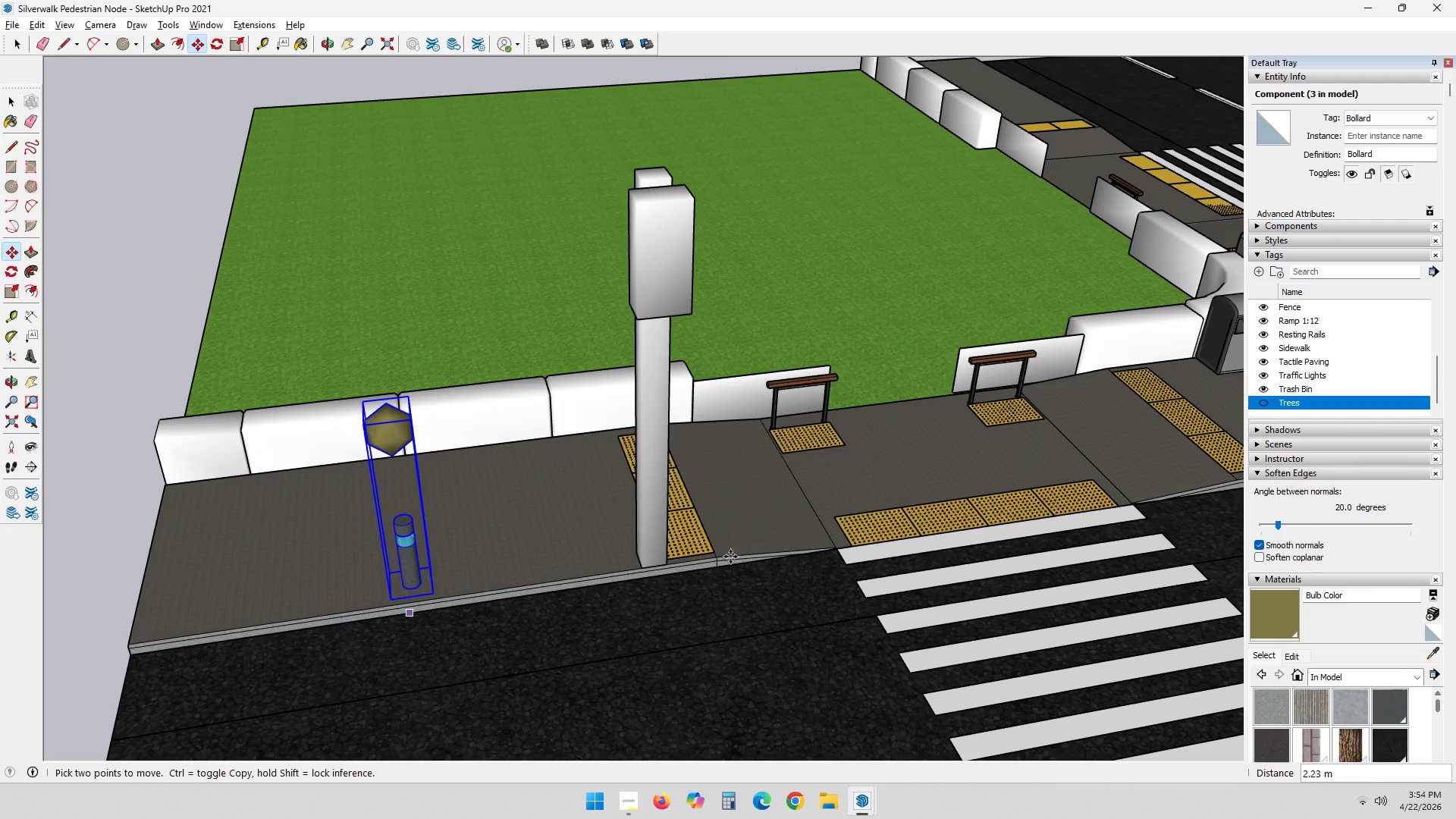 
scroll: coordinate [754, 558], scroll_direction: down, amount: 3.0
 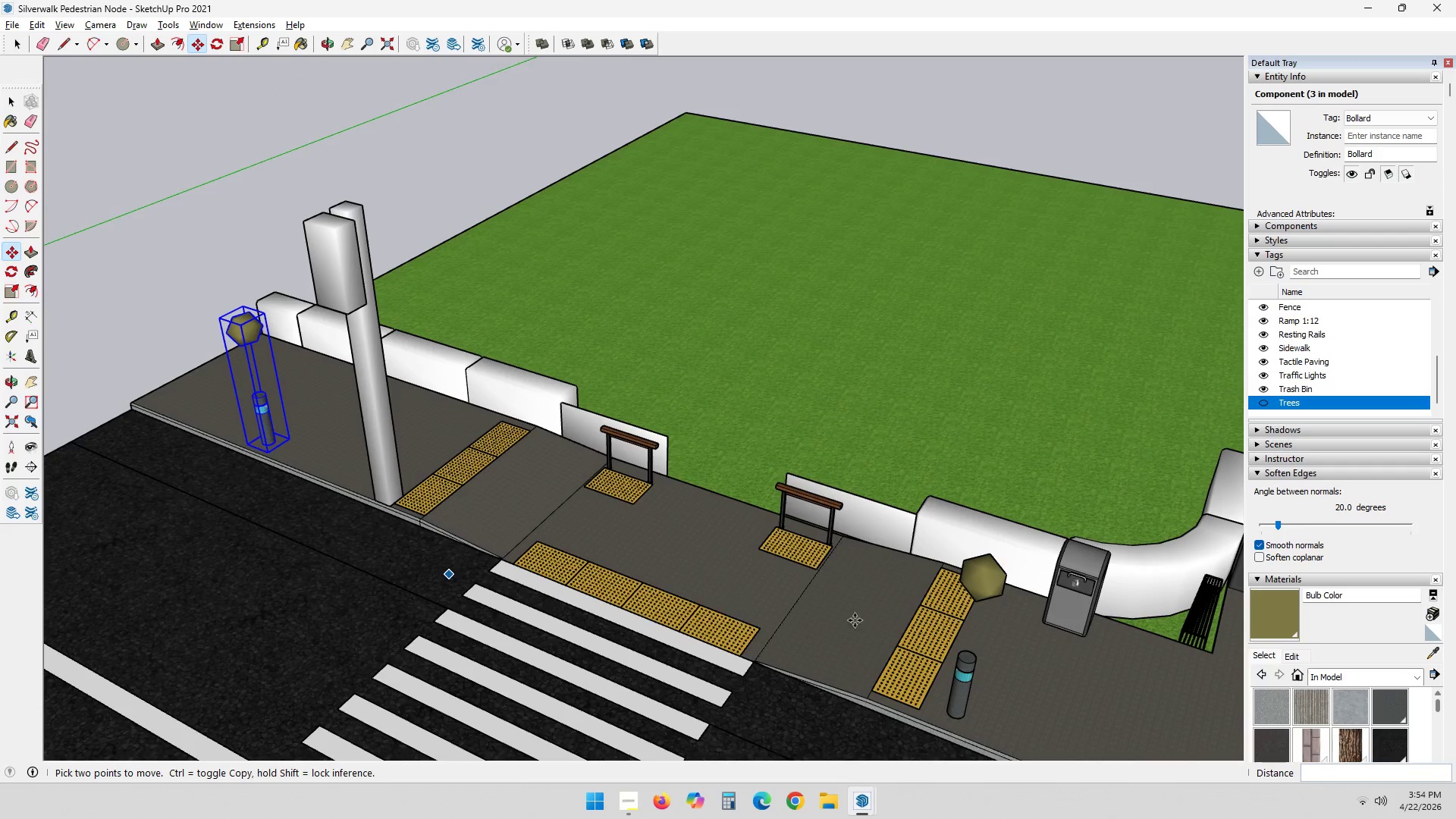 
hold_key(key=ShiftLeft, duration=0.62)
scroll: coordinate [1073, 658], scroll_direction: down, amount: 1.0
 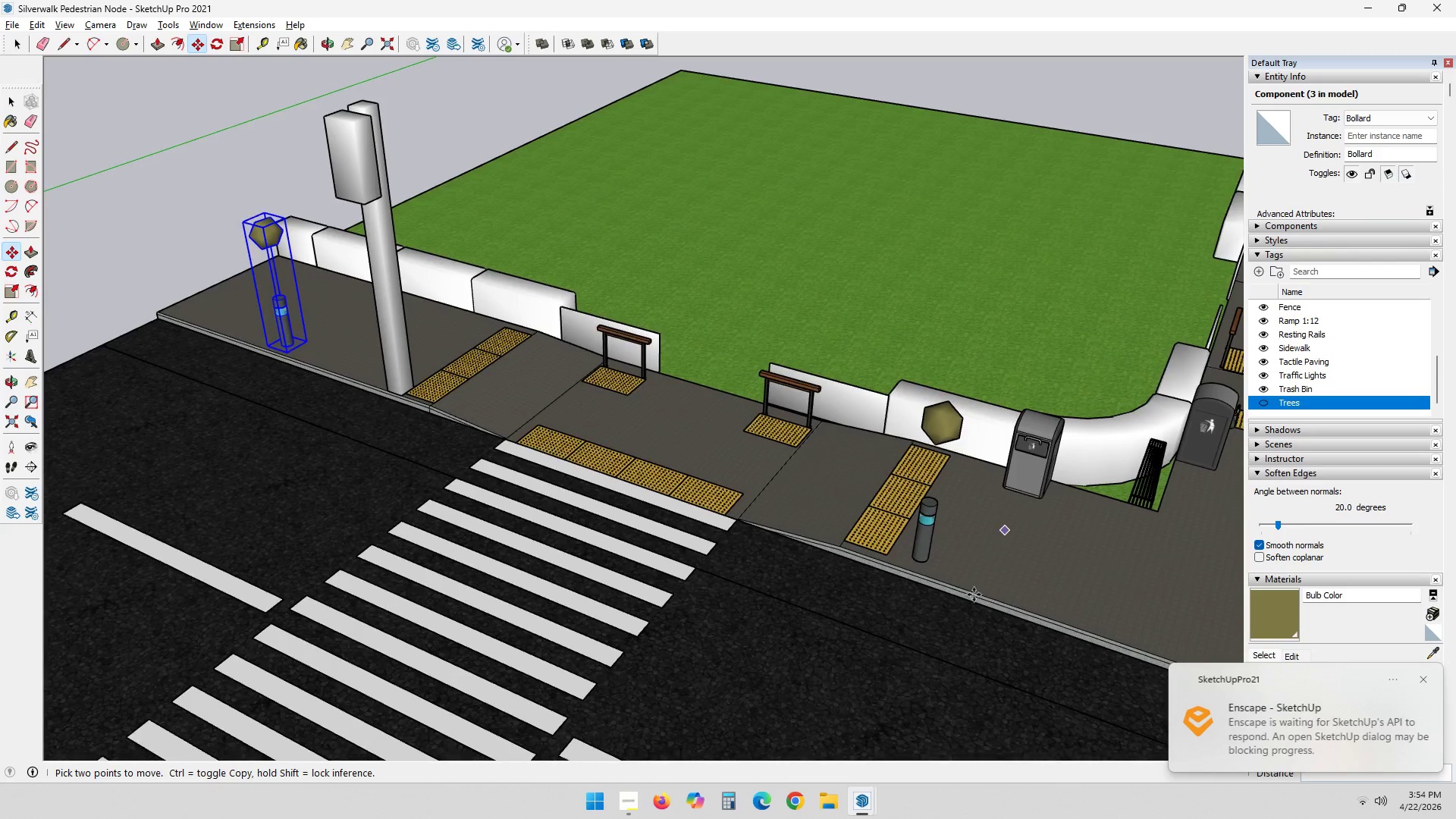 
hold_key(key=ShiftLeft, duration=0.5)
 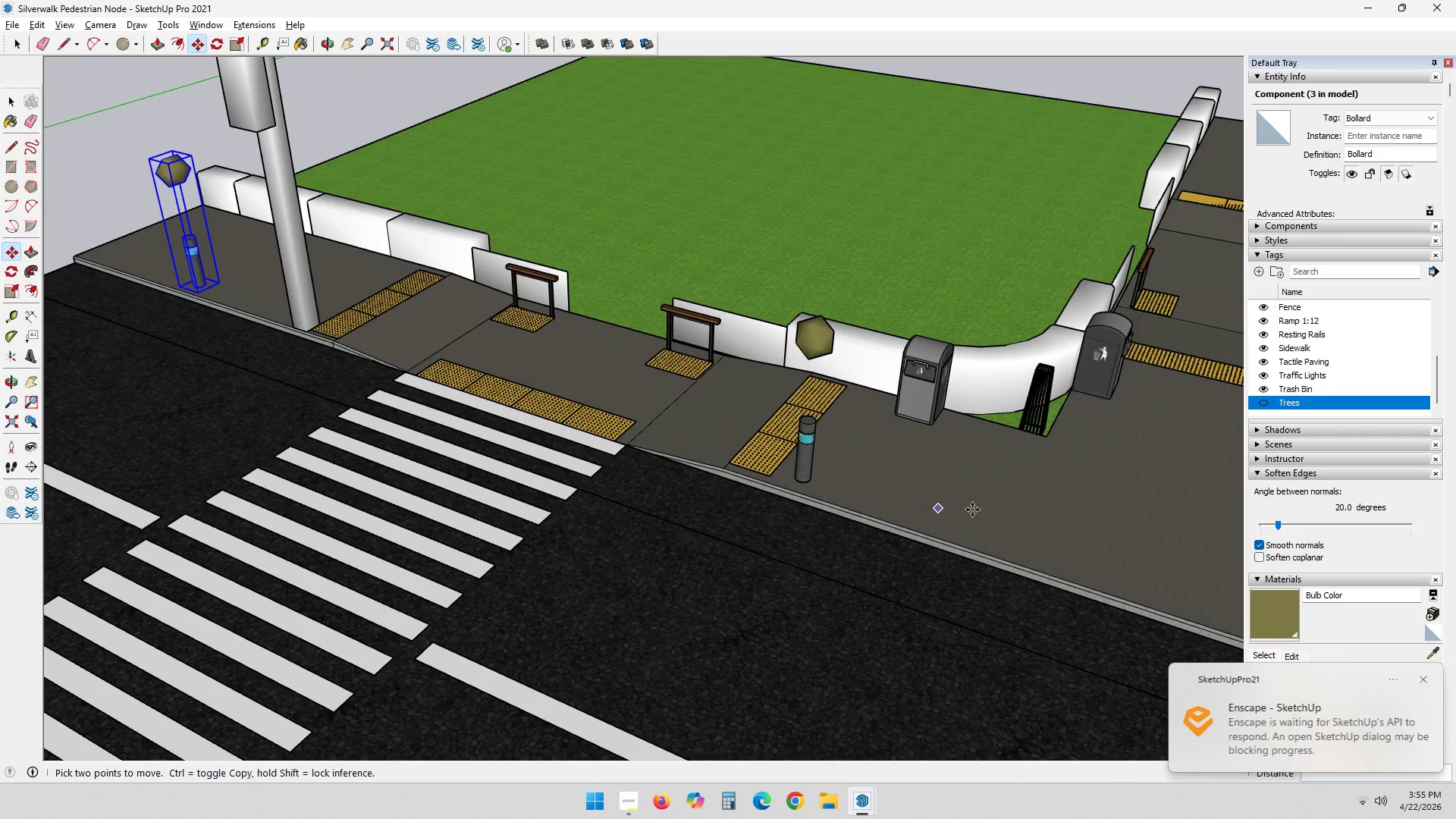 
hold_key(key=ShiftLeft, duration=0.31)
 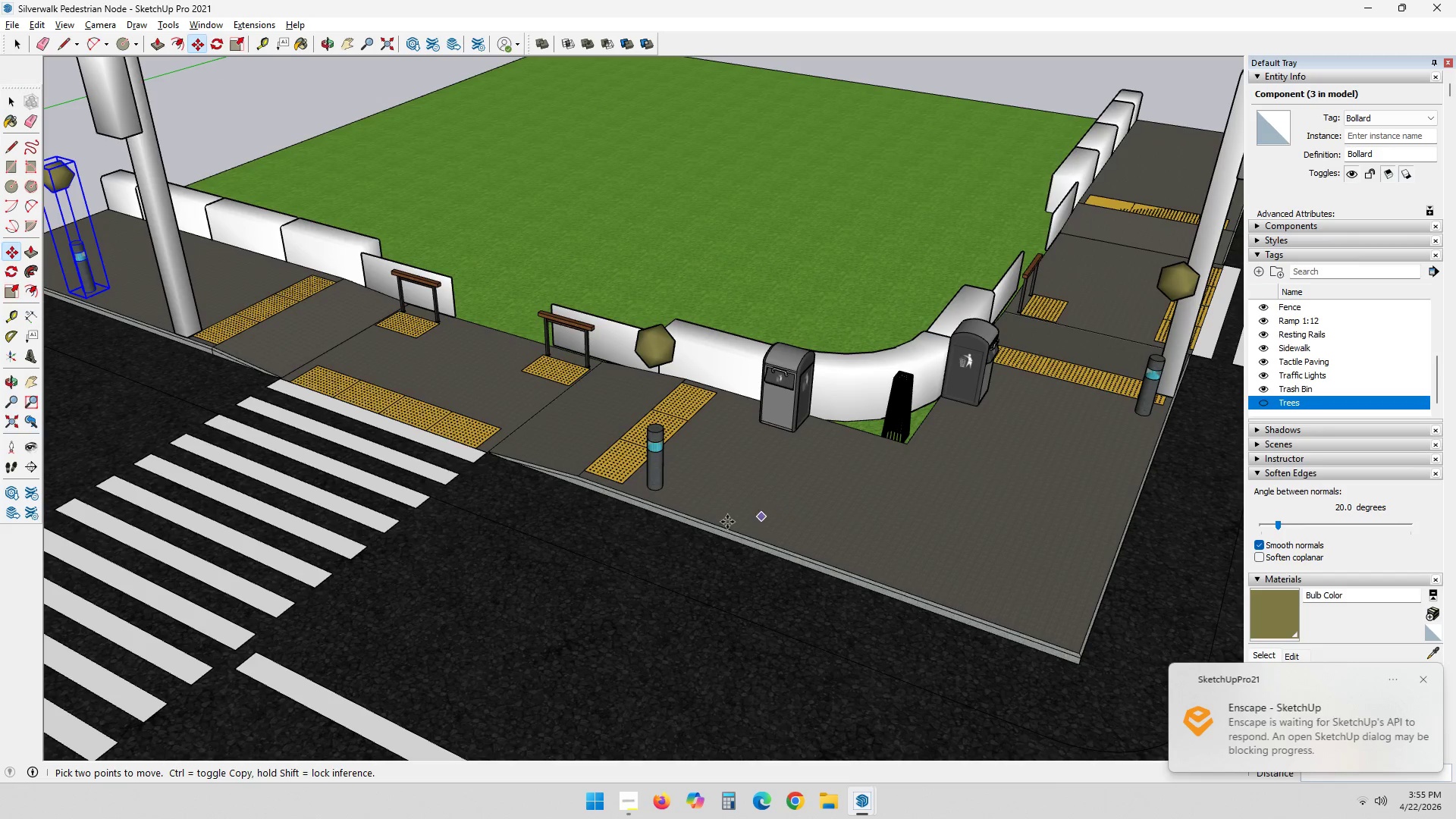 
key(Space)
 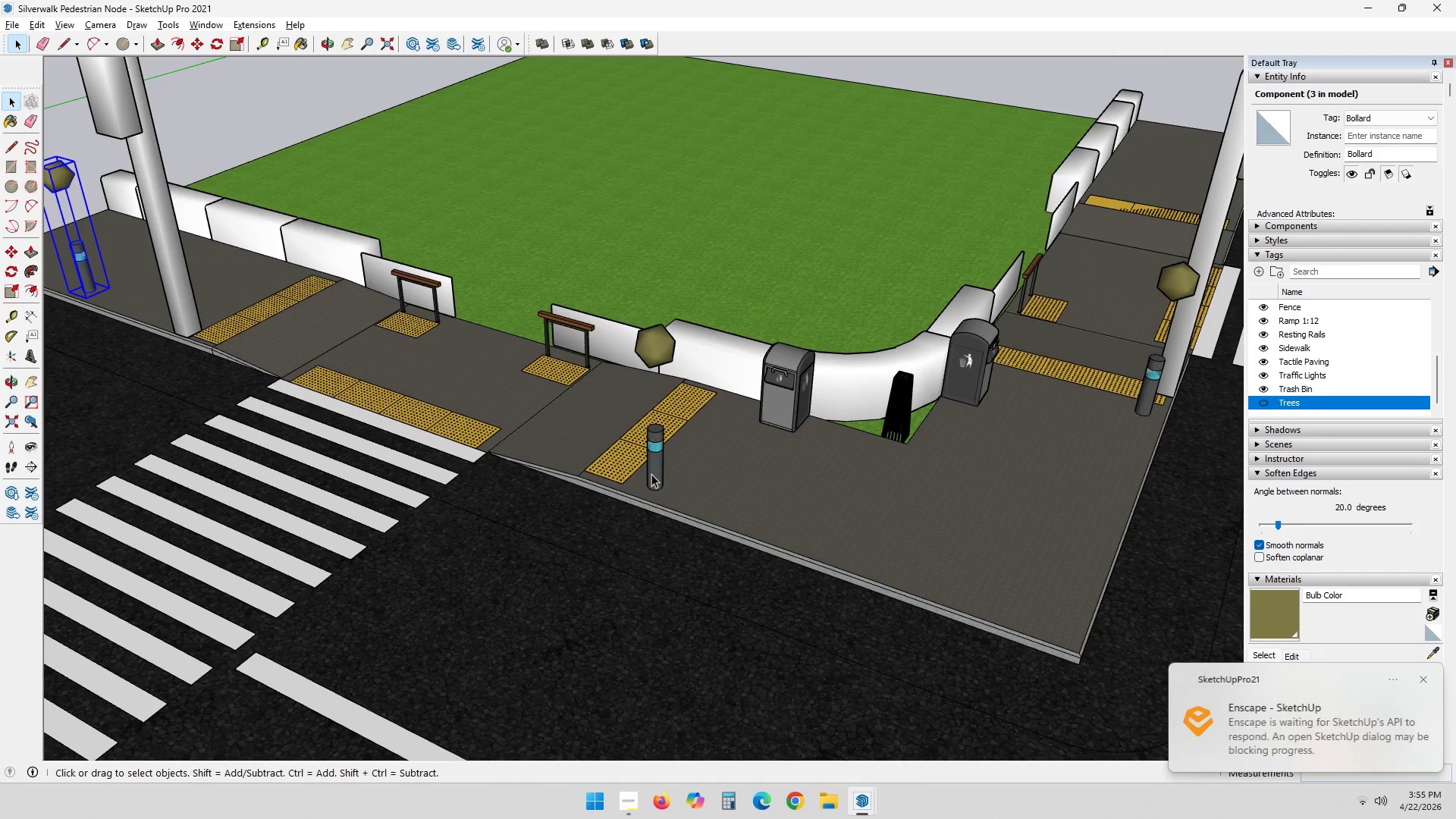 
left_click([651, 474])
 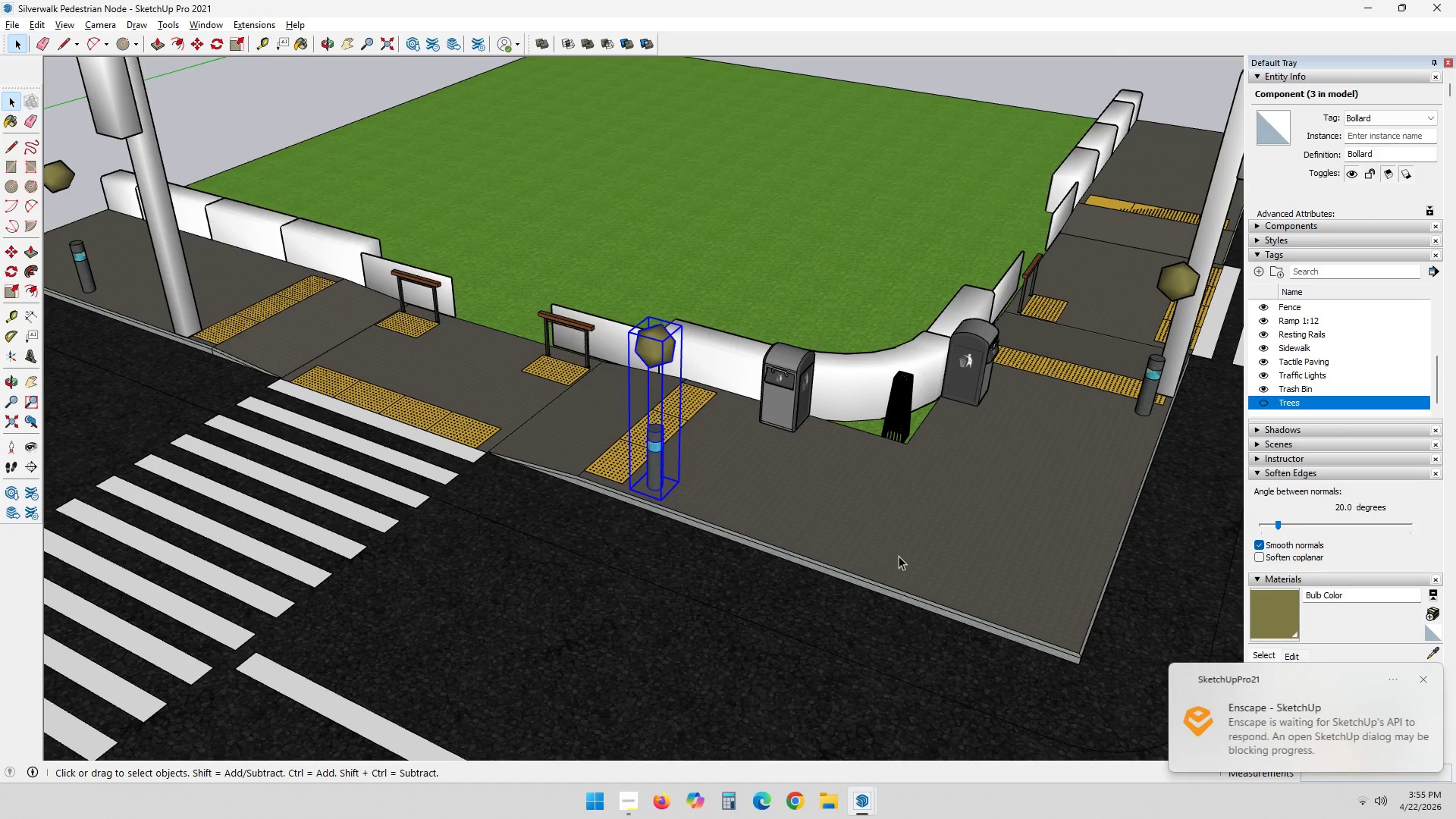 
key(M)
 